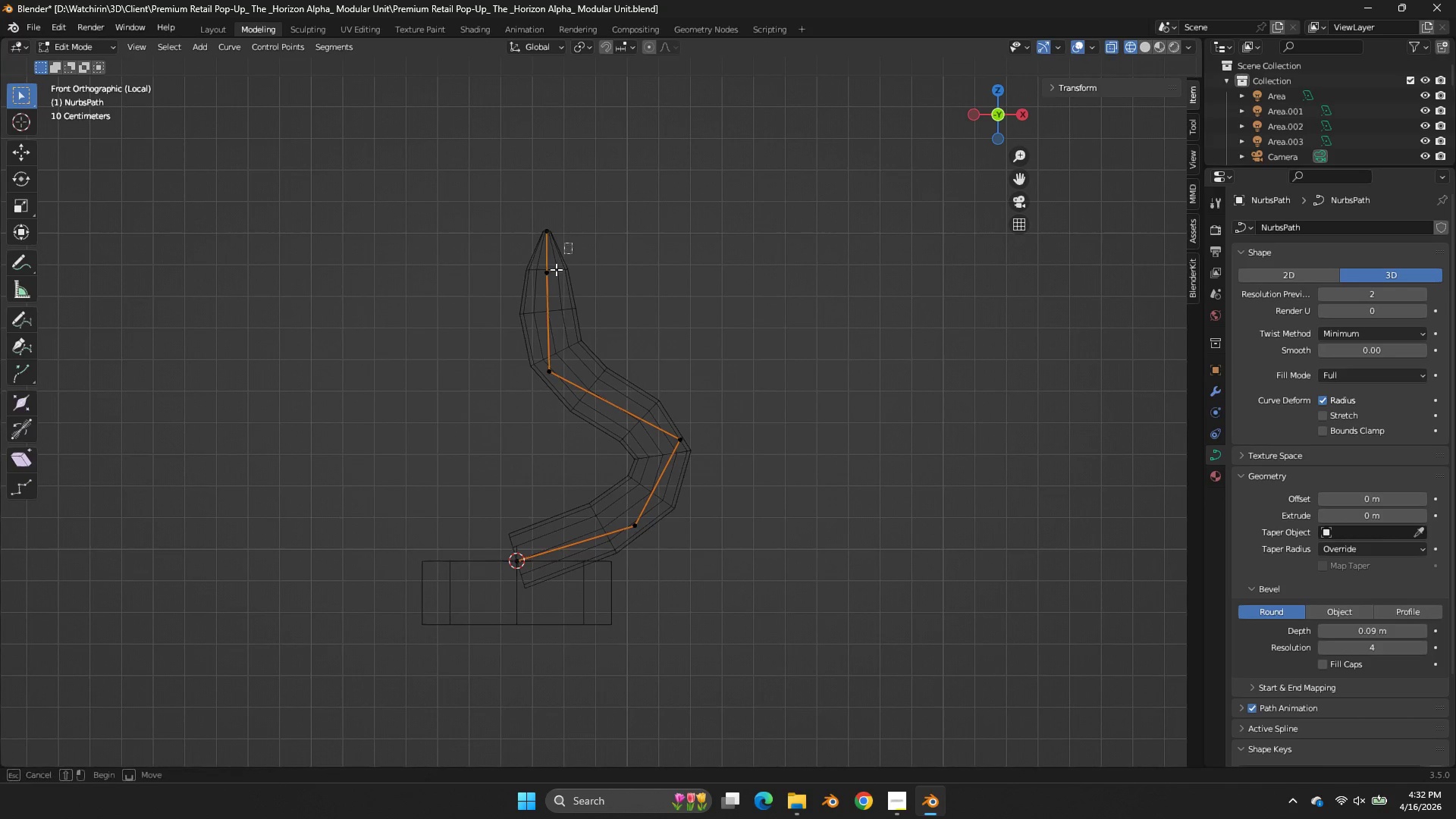 
left_click_drag(start_coordinate=[572, 243], to_coordinate=[531, 306])
 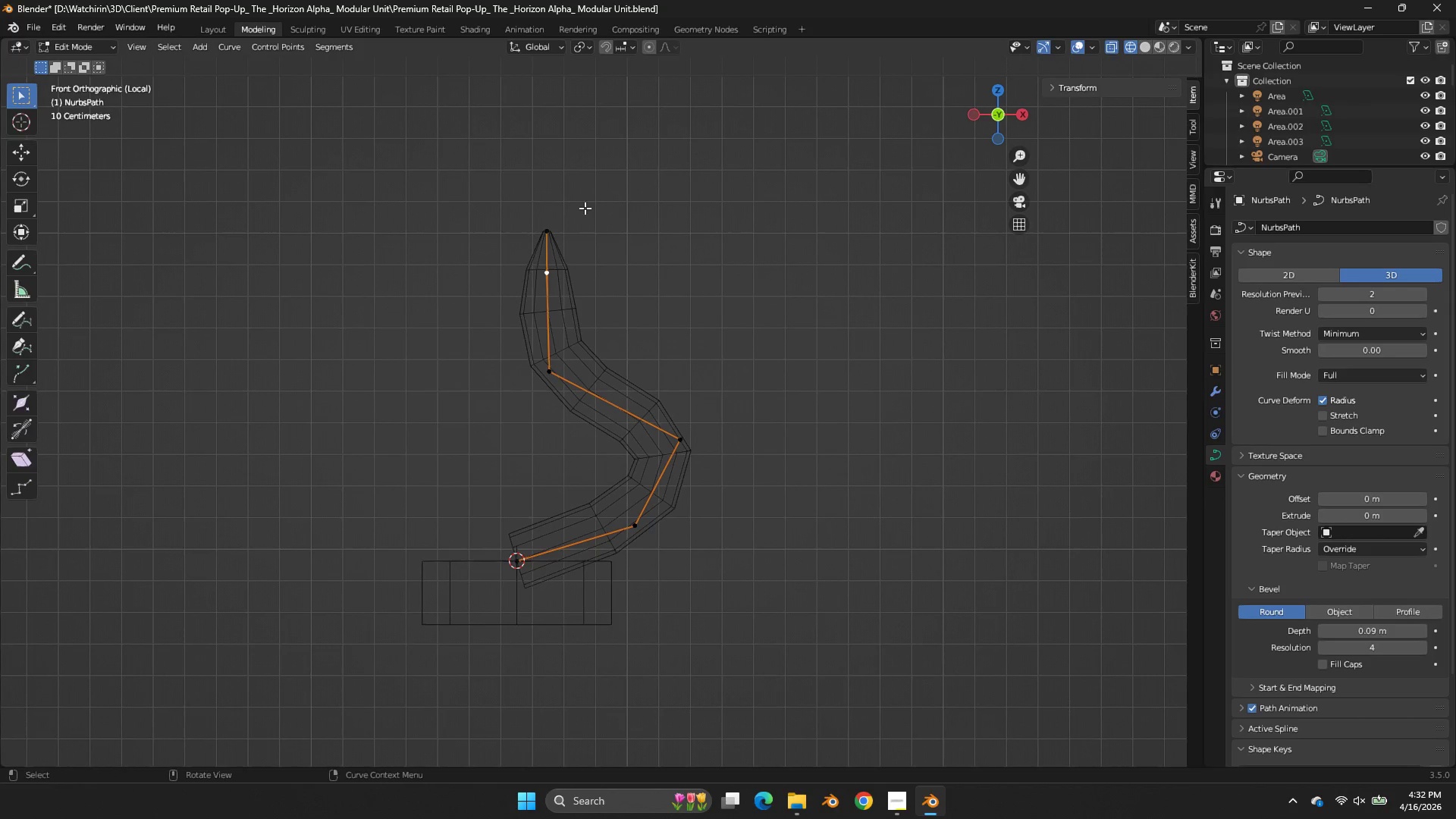 
left_click_drag(start_coordinate=[585, 208], to_coordinate=[541, 251])
 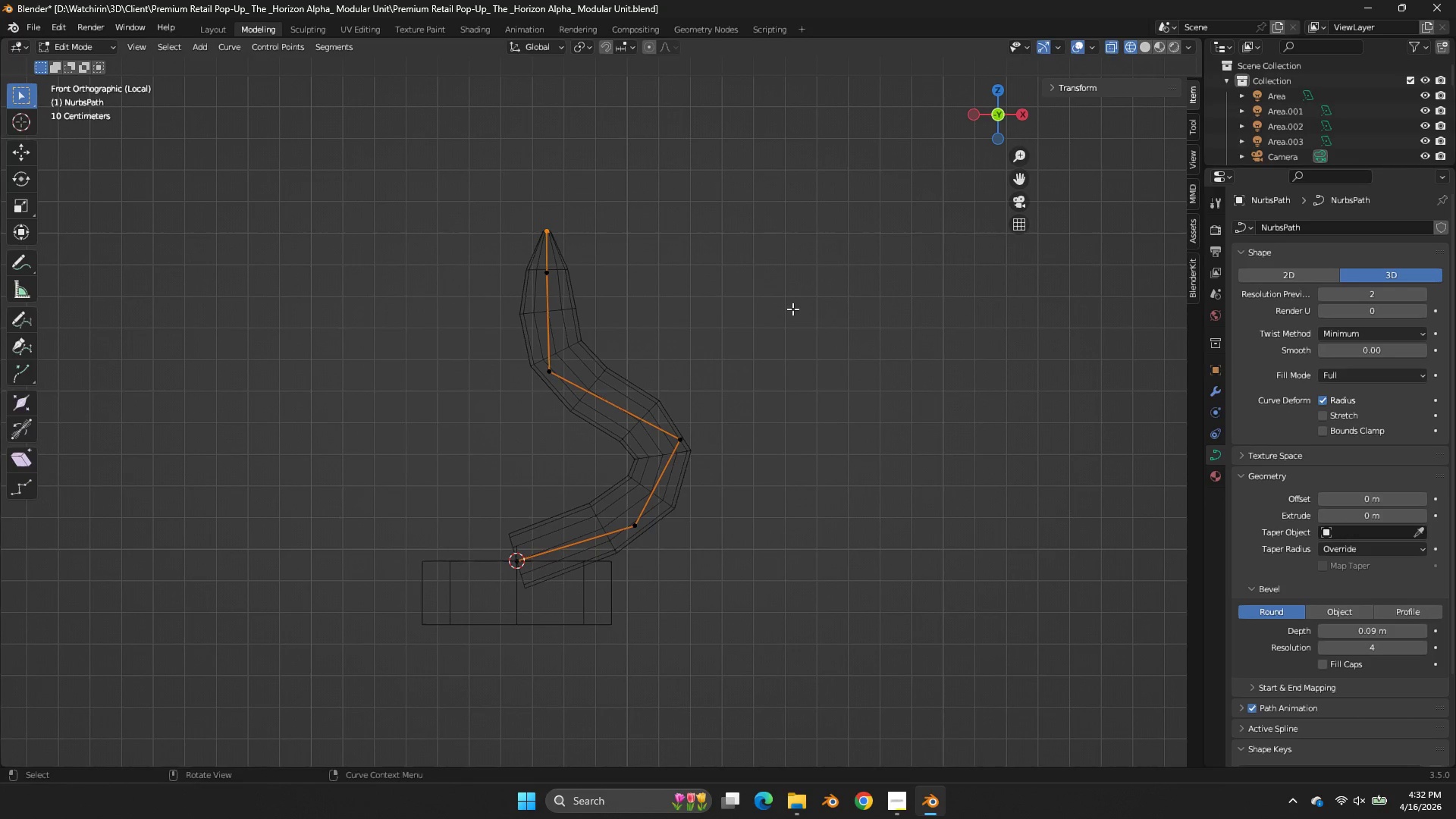 
key(Alt+S)
 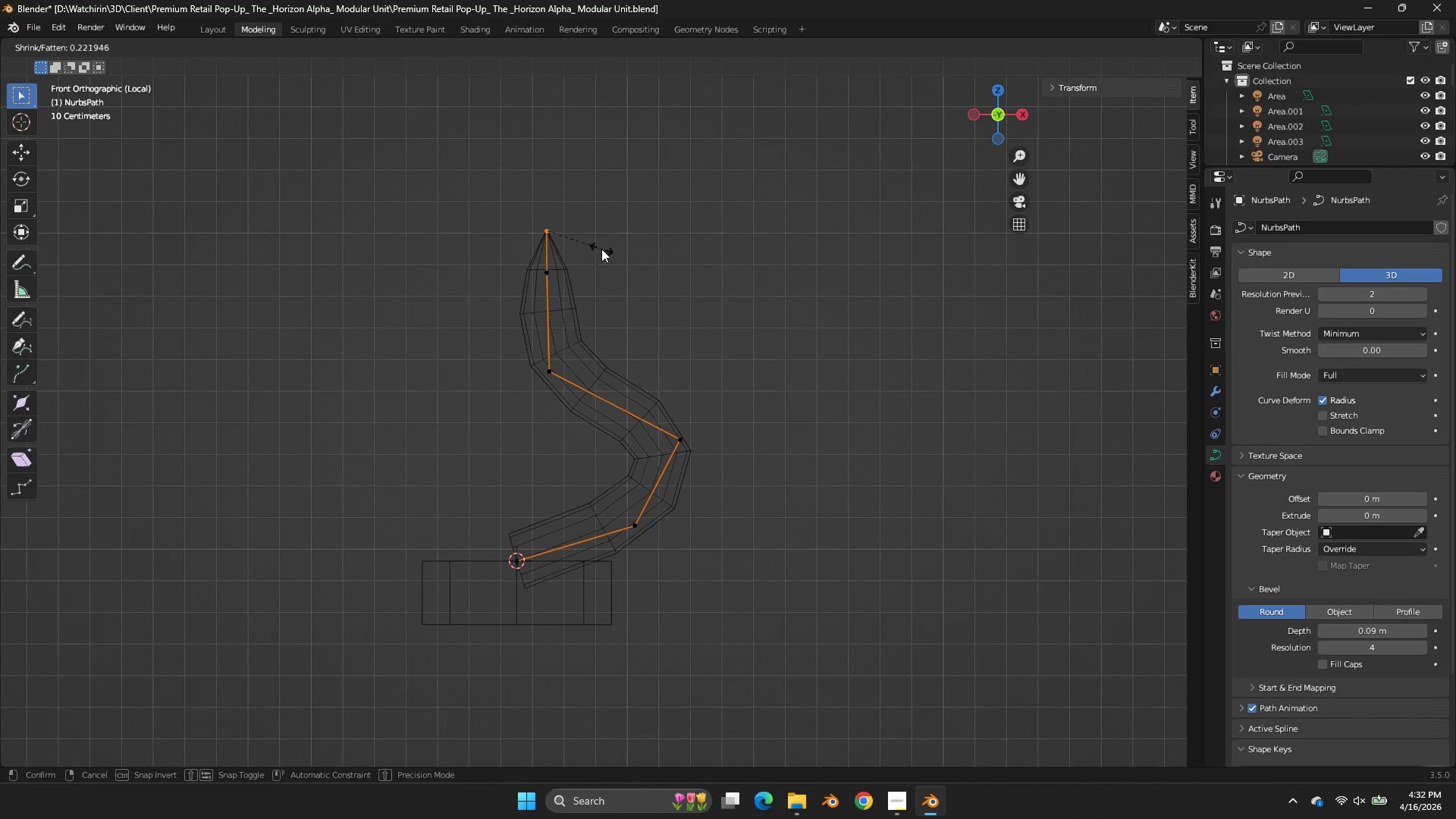 
triple_click([600, 248])
 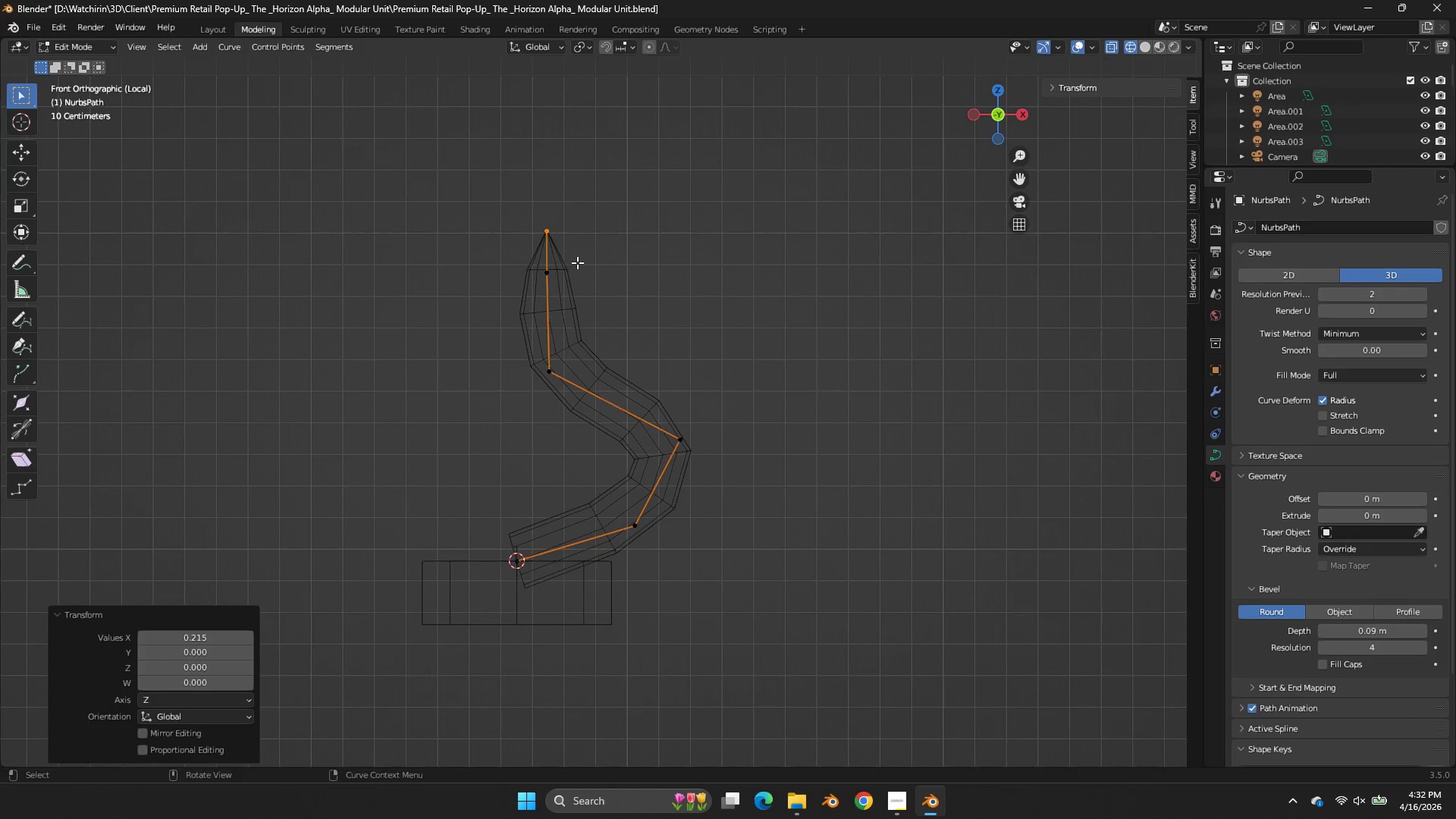 
double_click([600, 248])
 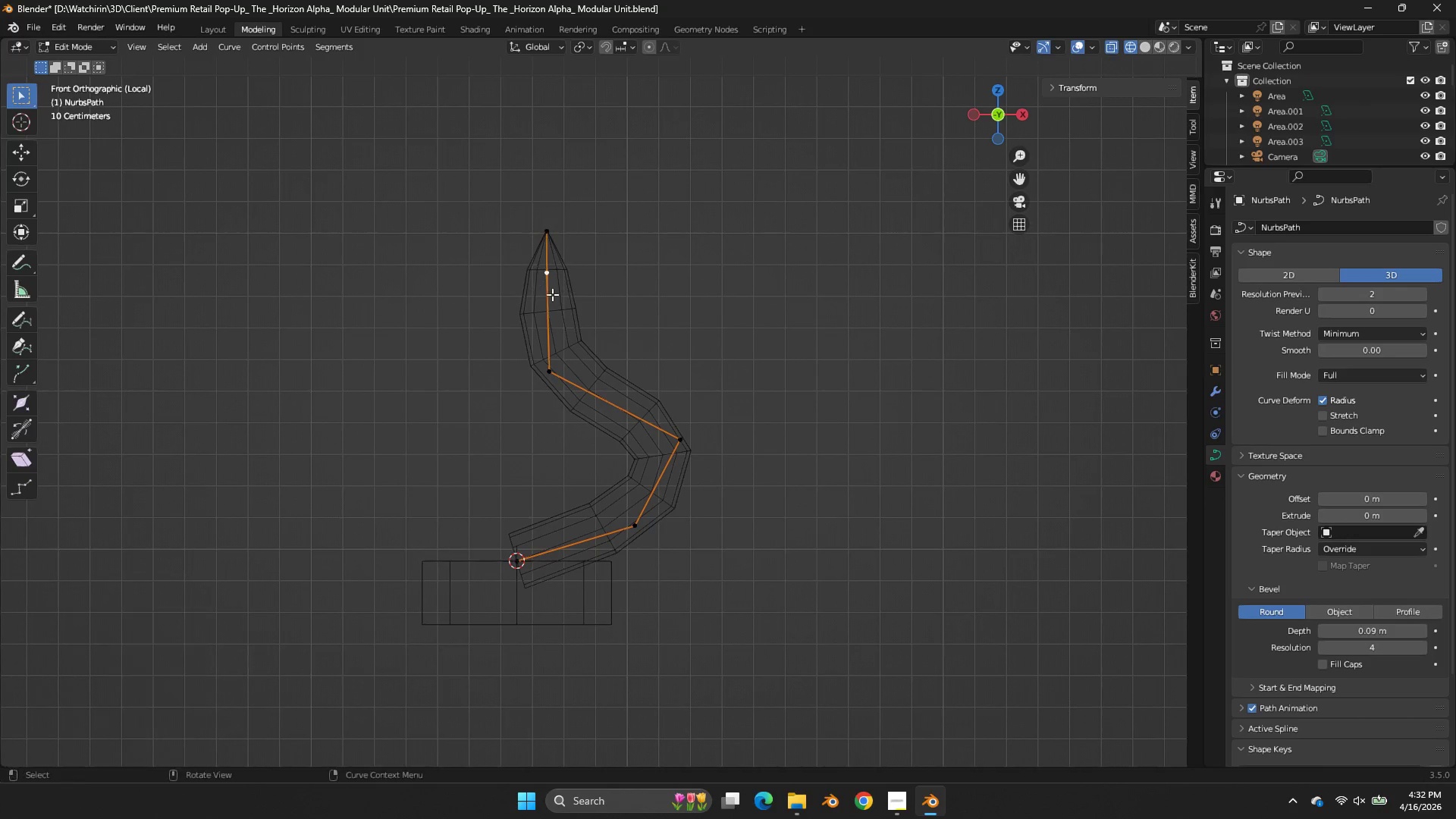 
left_click_drag(start_coordinate=[577, 262], to_coordinate=[533, 294])
 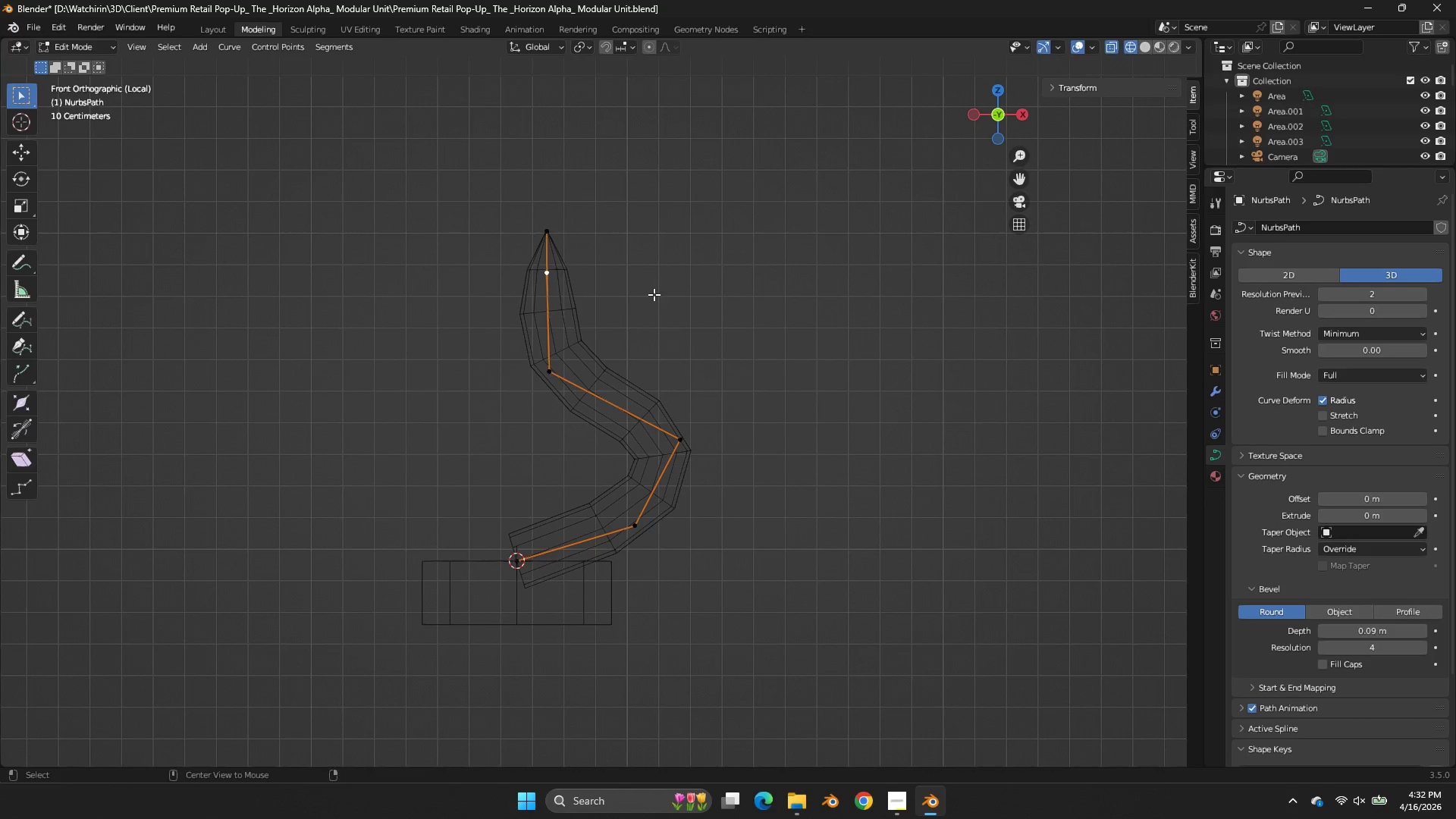 
key(Alt+S)
 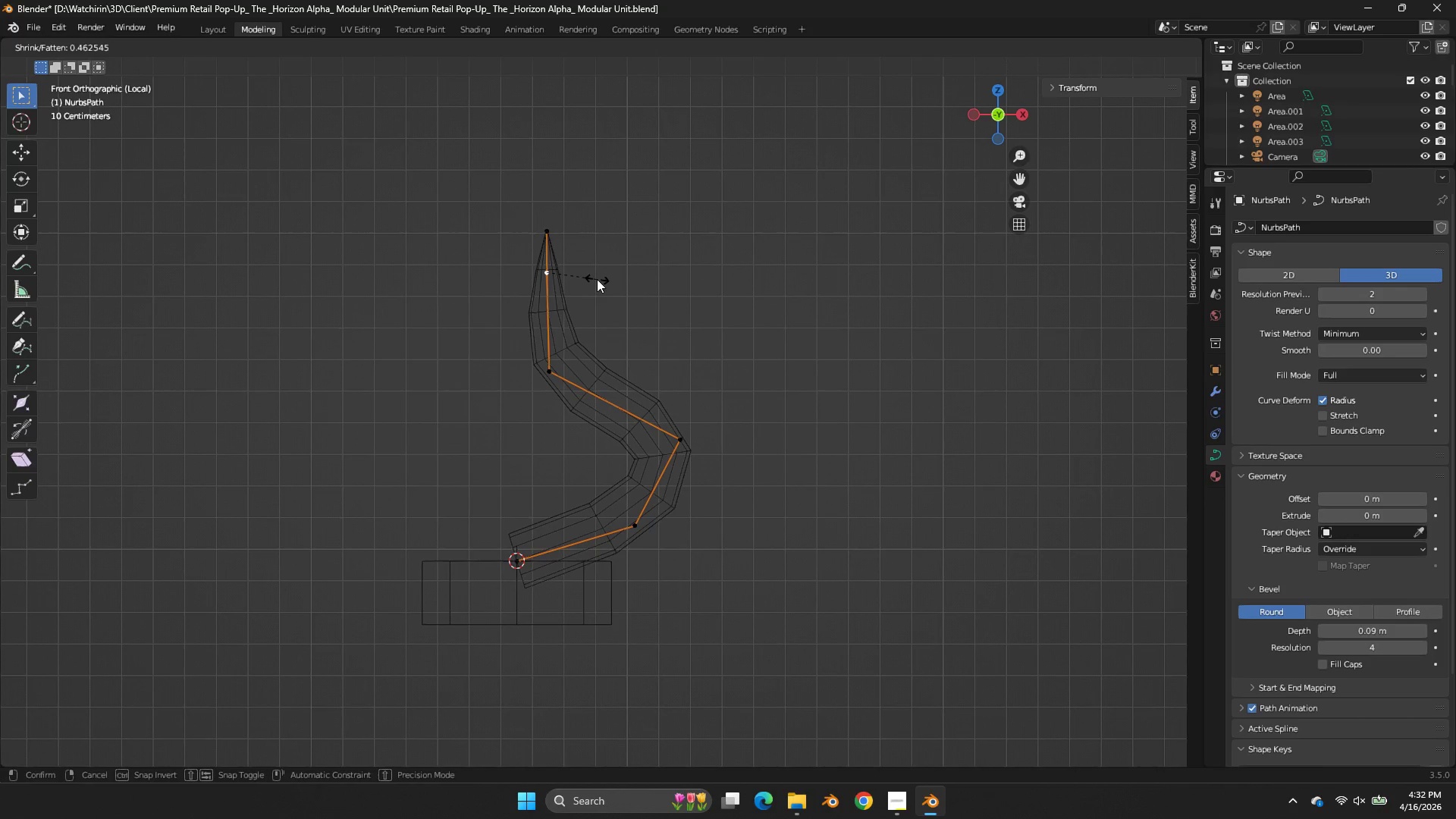 
left_click([597, 279])
 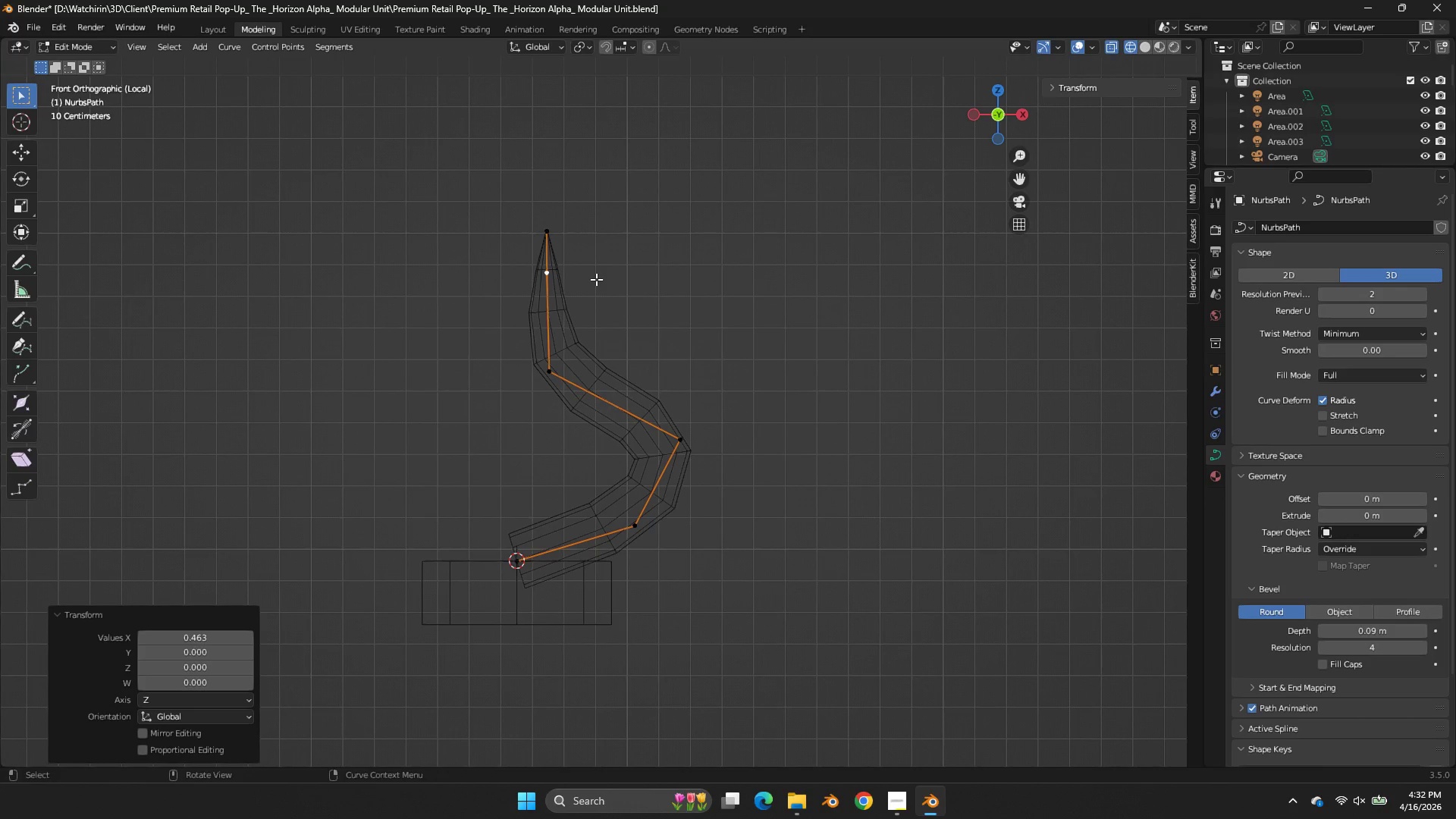 
key(Control+ControlLeft)
 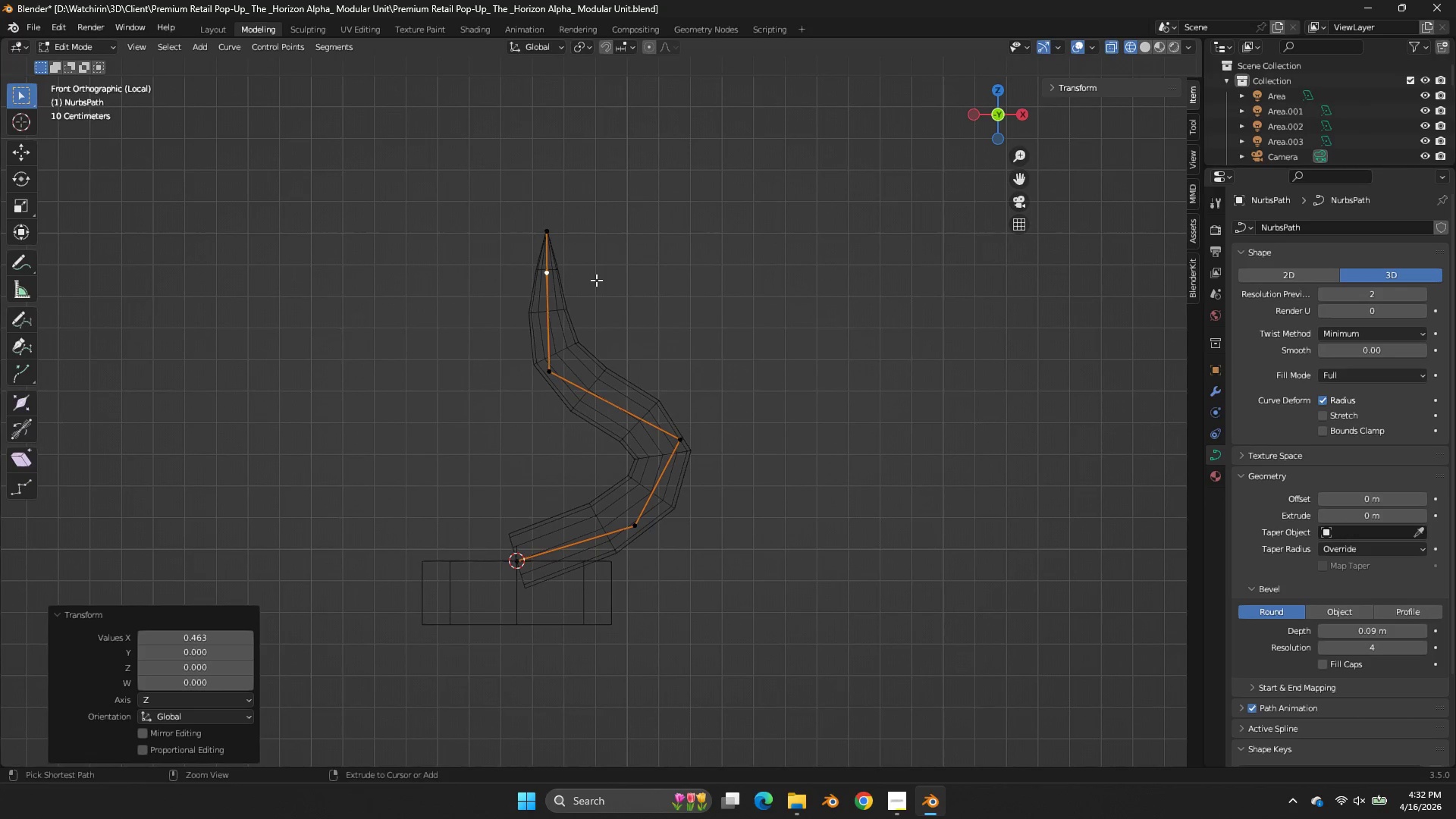 
key(Control+S)
 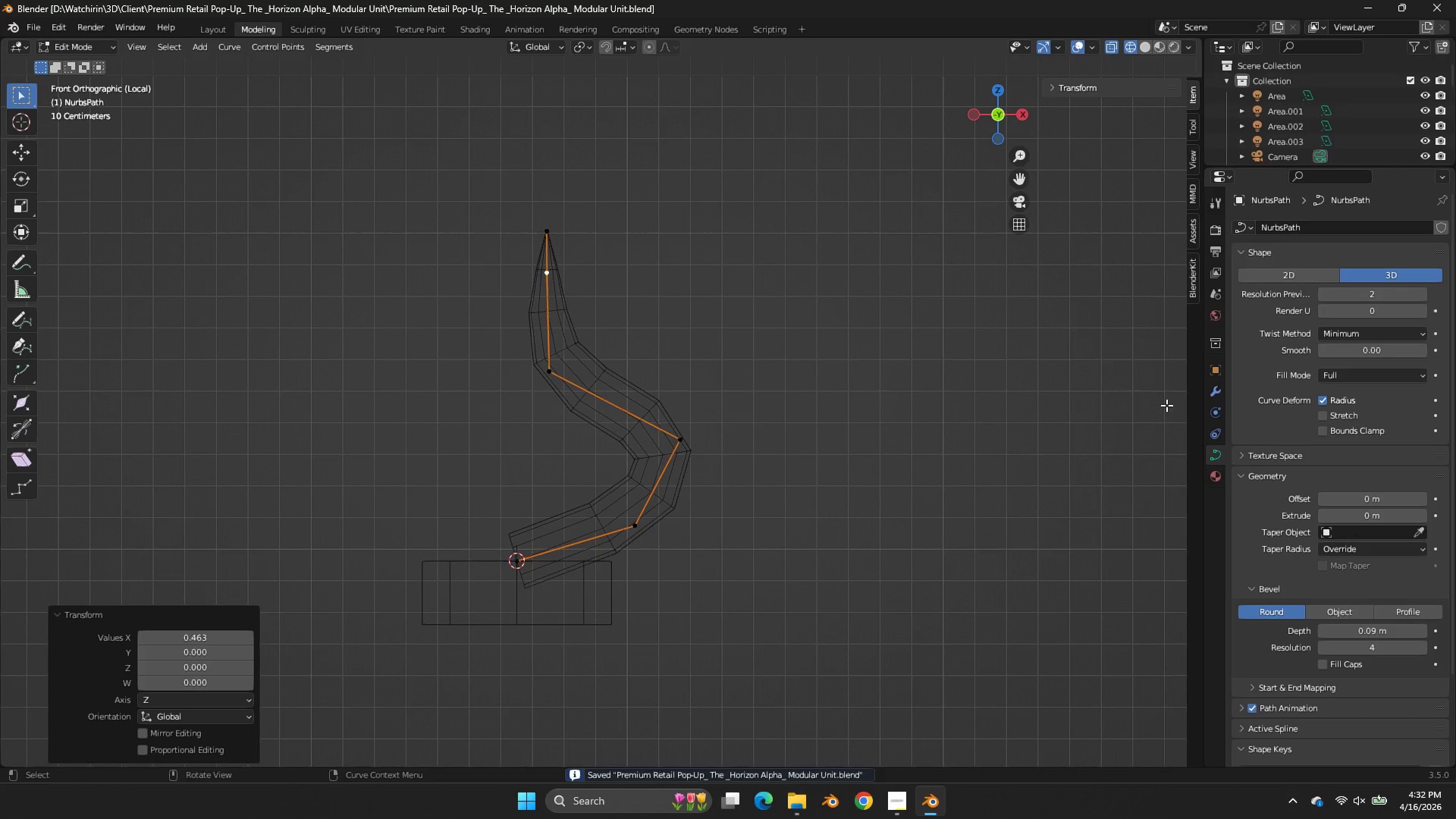 
left_click([1214, 397])
 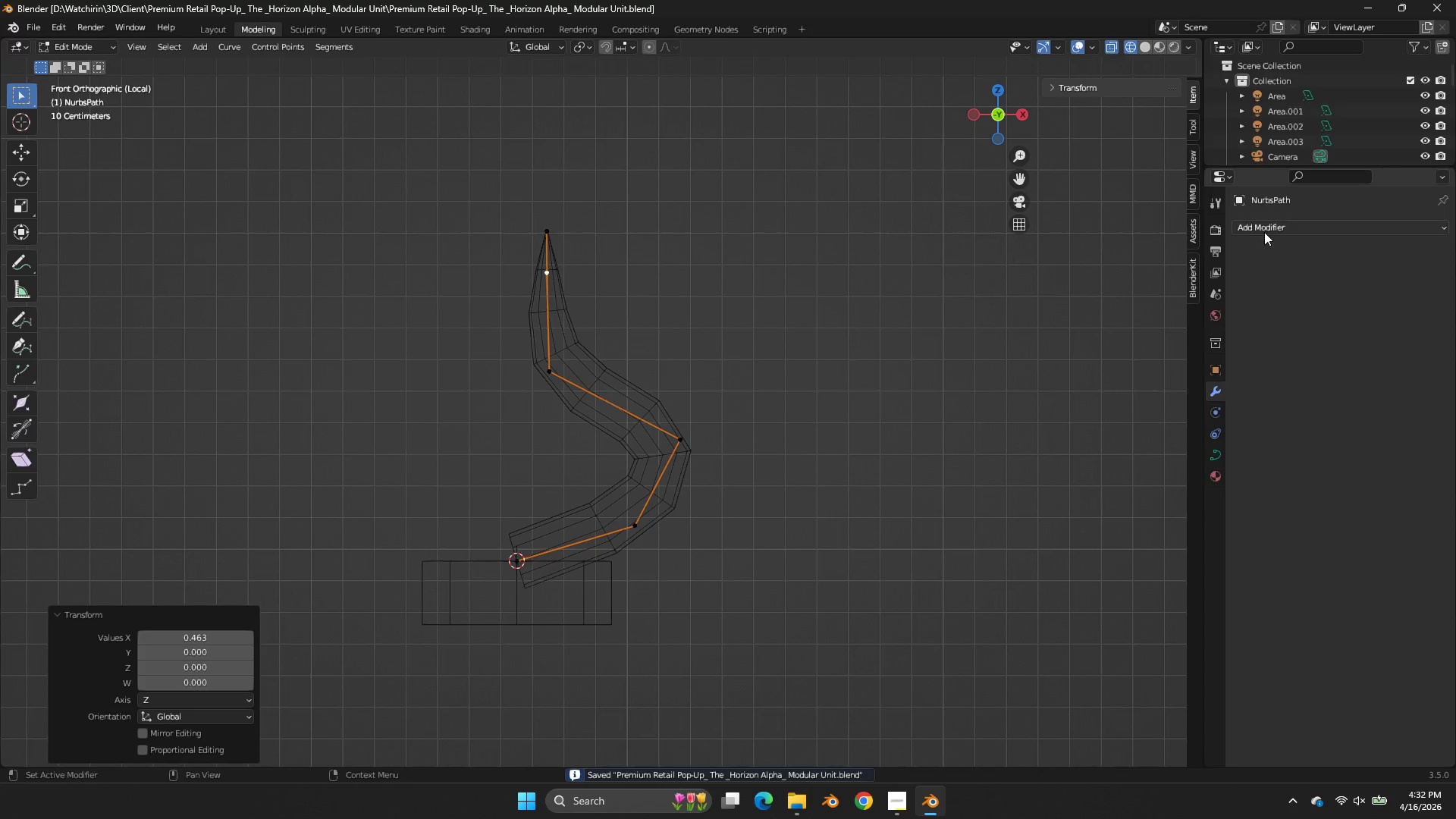 
left_click([1264, 232])
 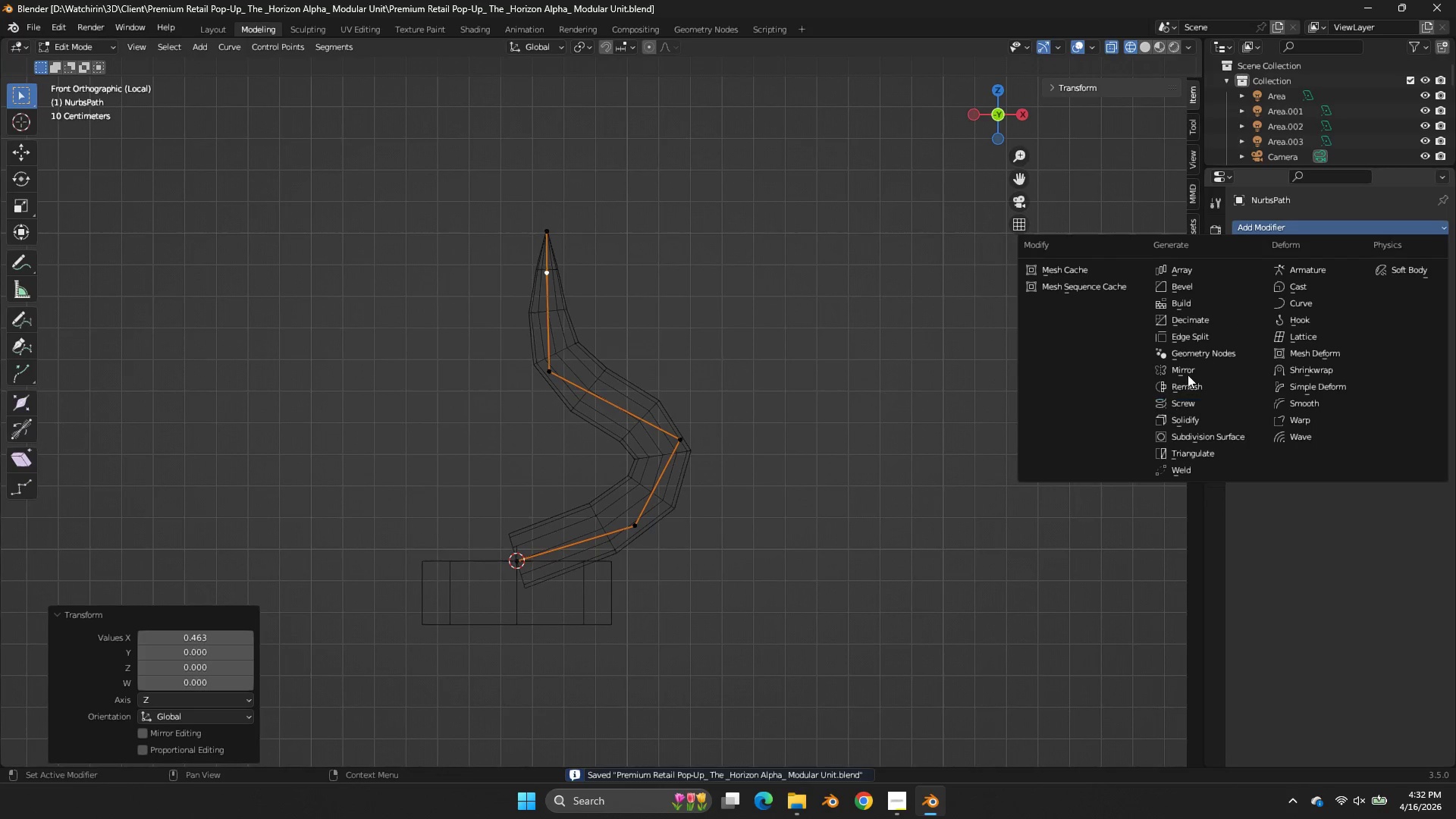 
left_click([1188, 371])
 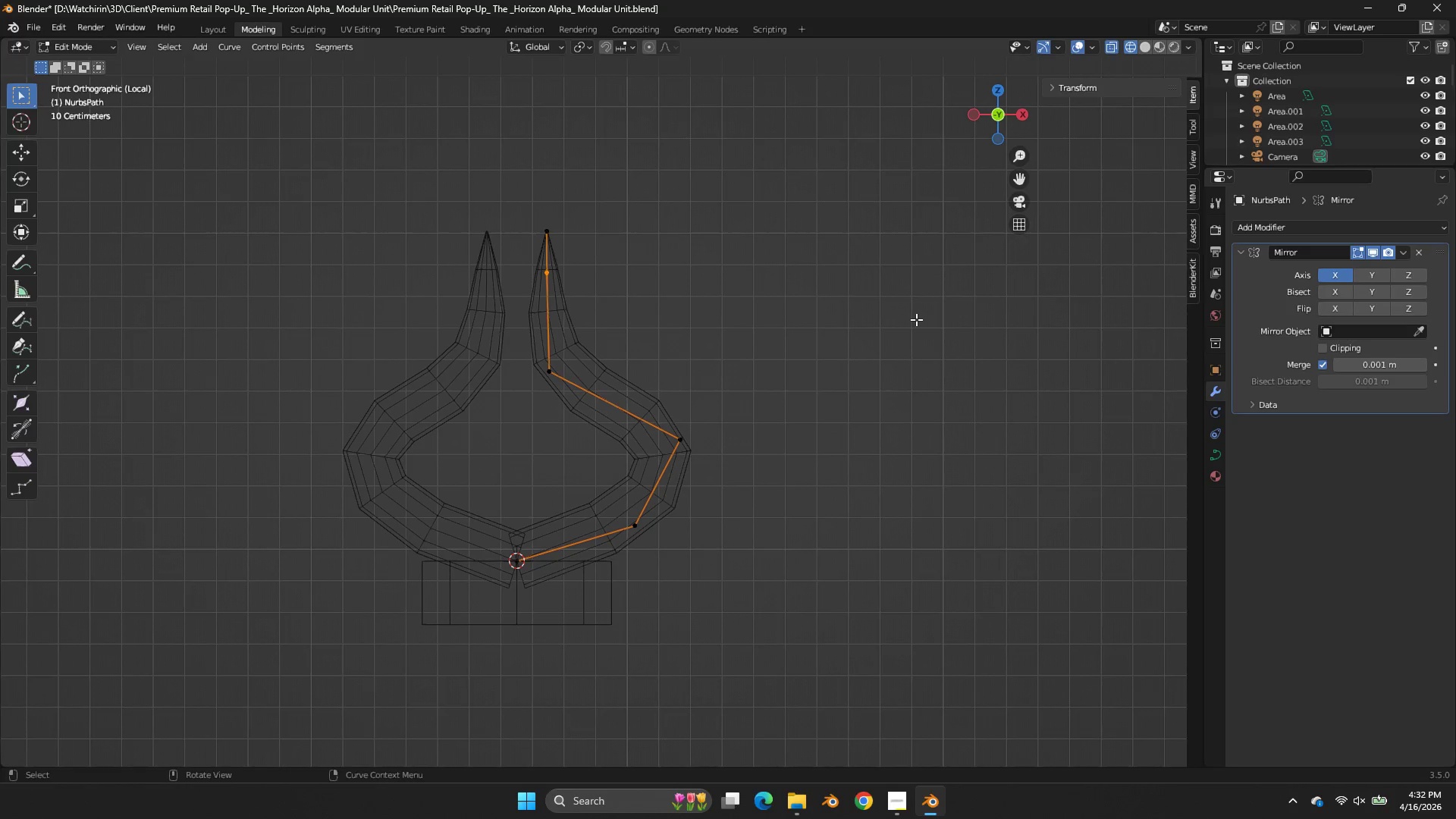 
key(Tab)
 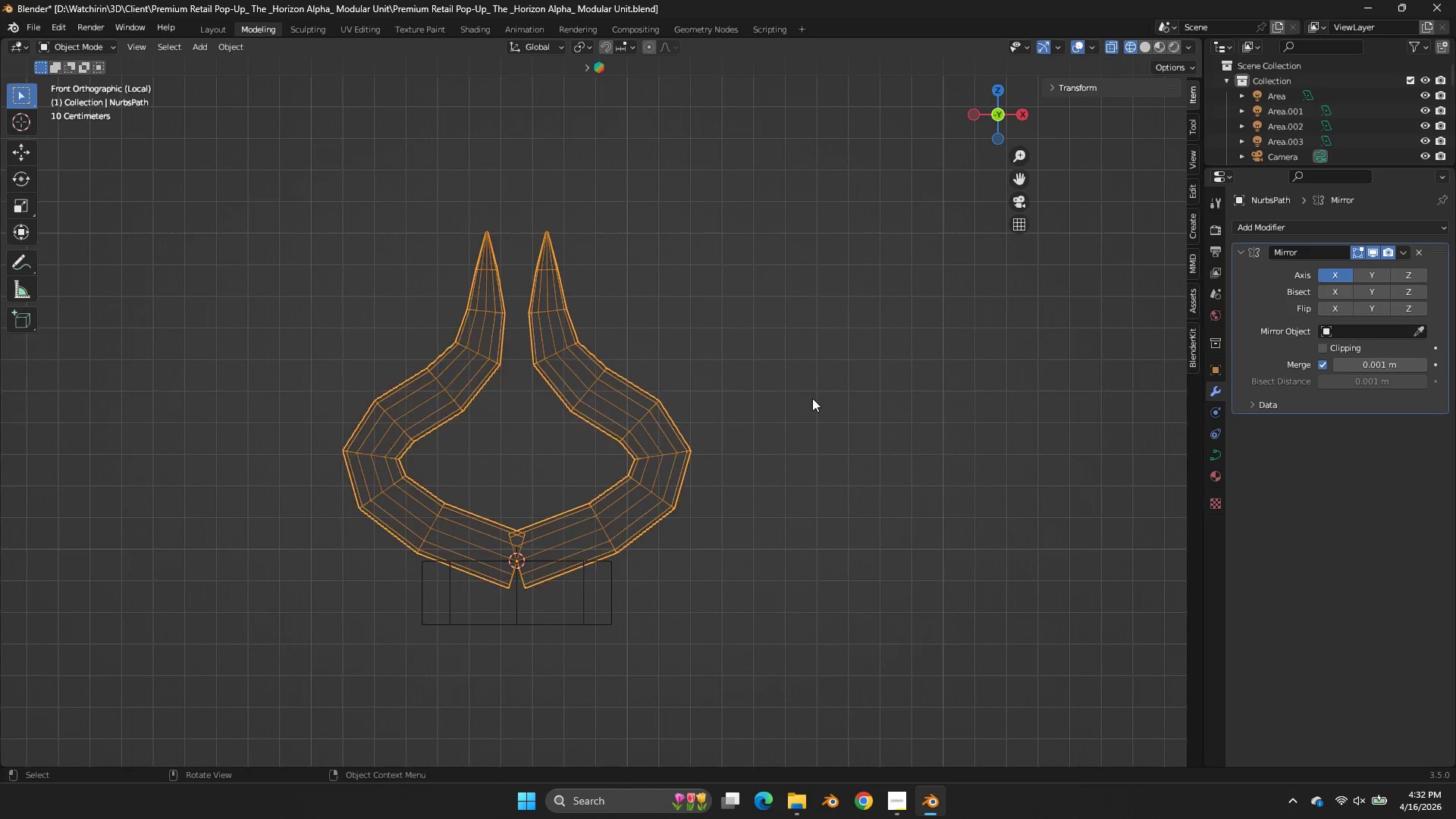 
key(Tab)
 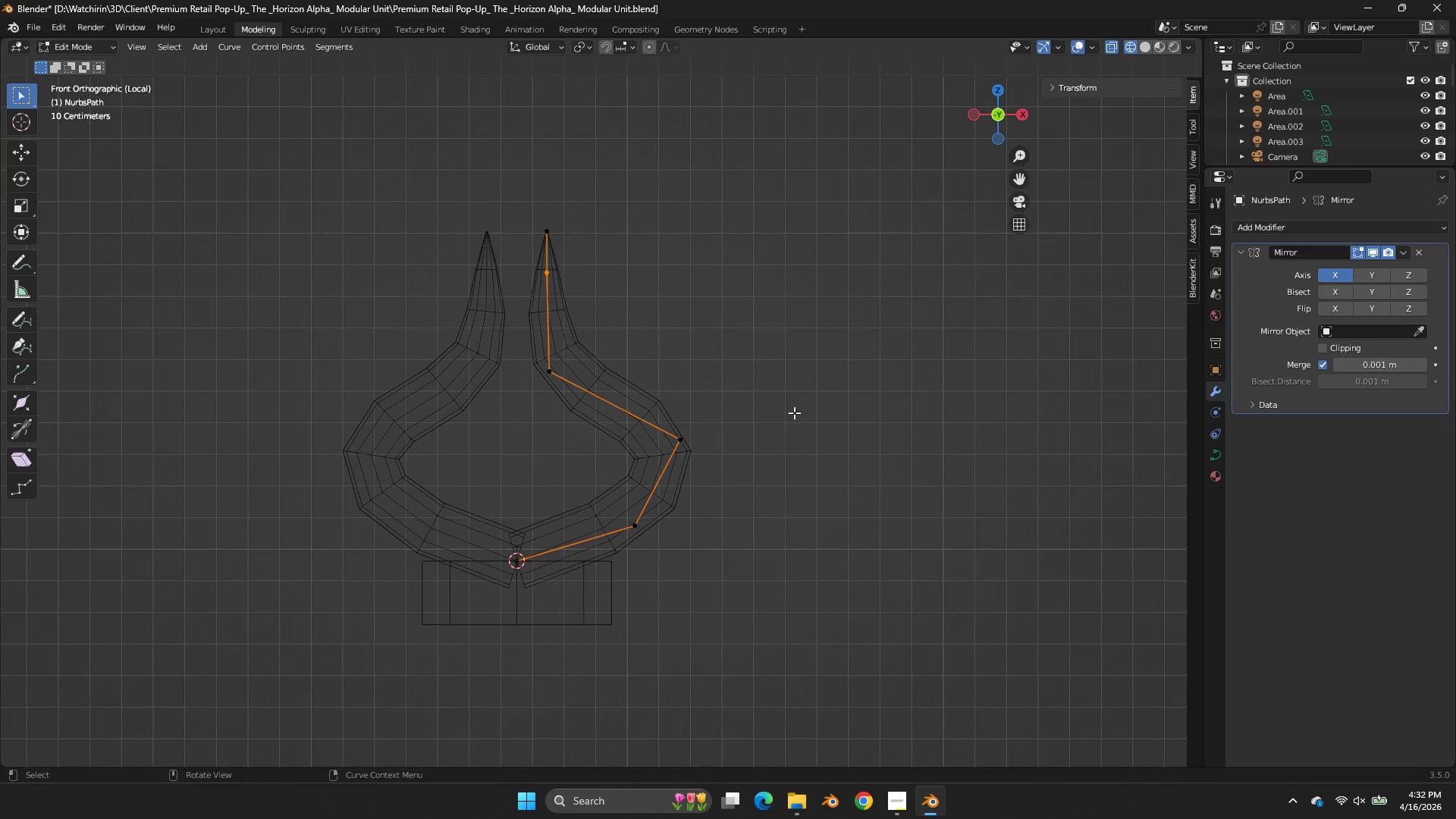 
left_click_drag(start_coordinate=[795, 413], to_coordinate=[636, 576])
 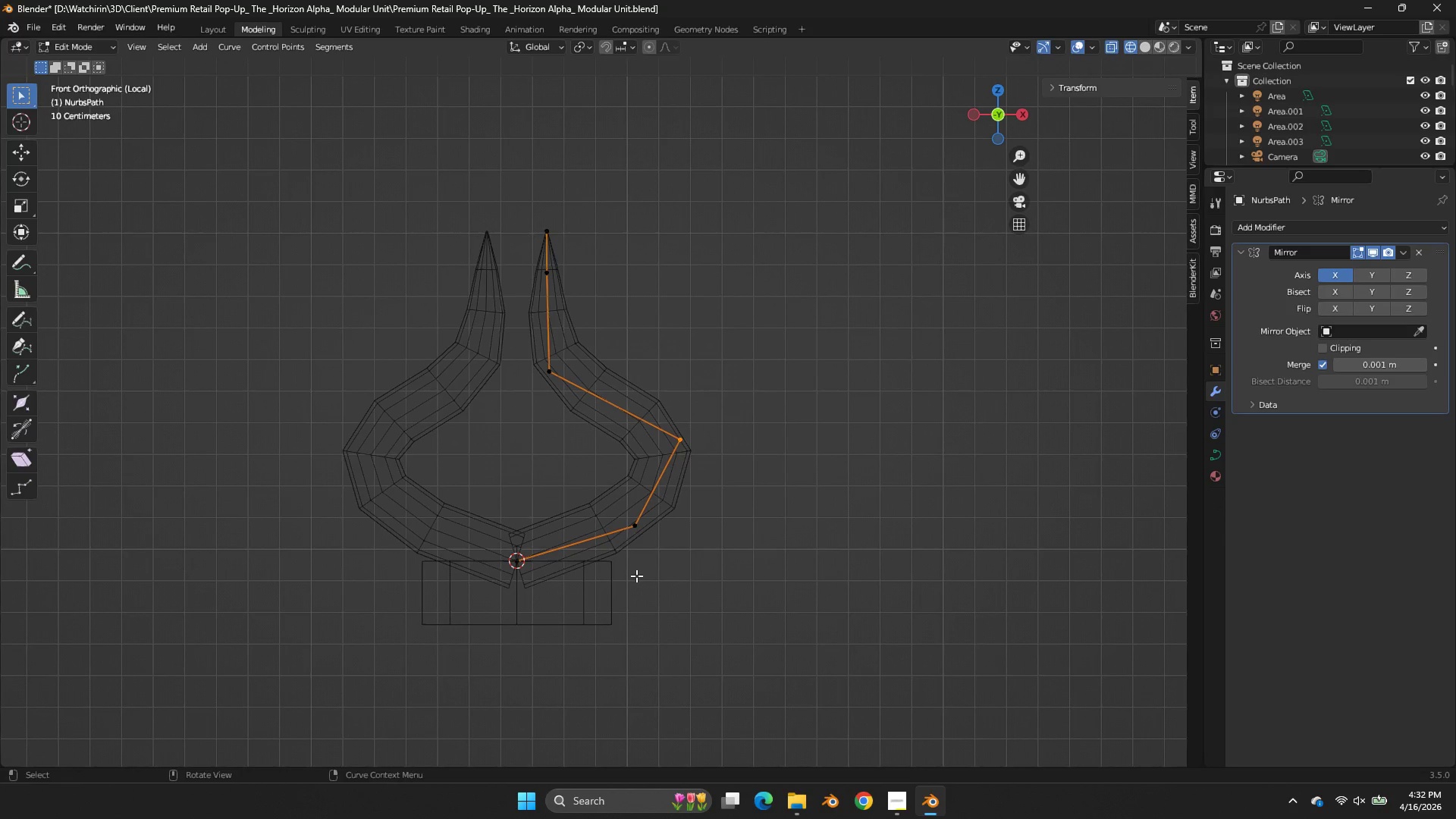 
left_click([636, 576])
 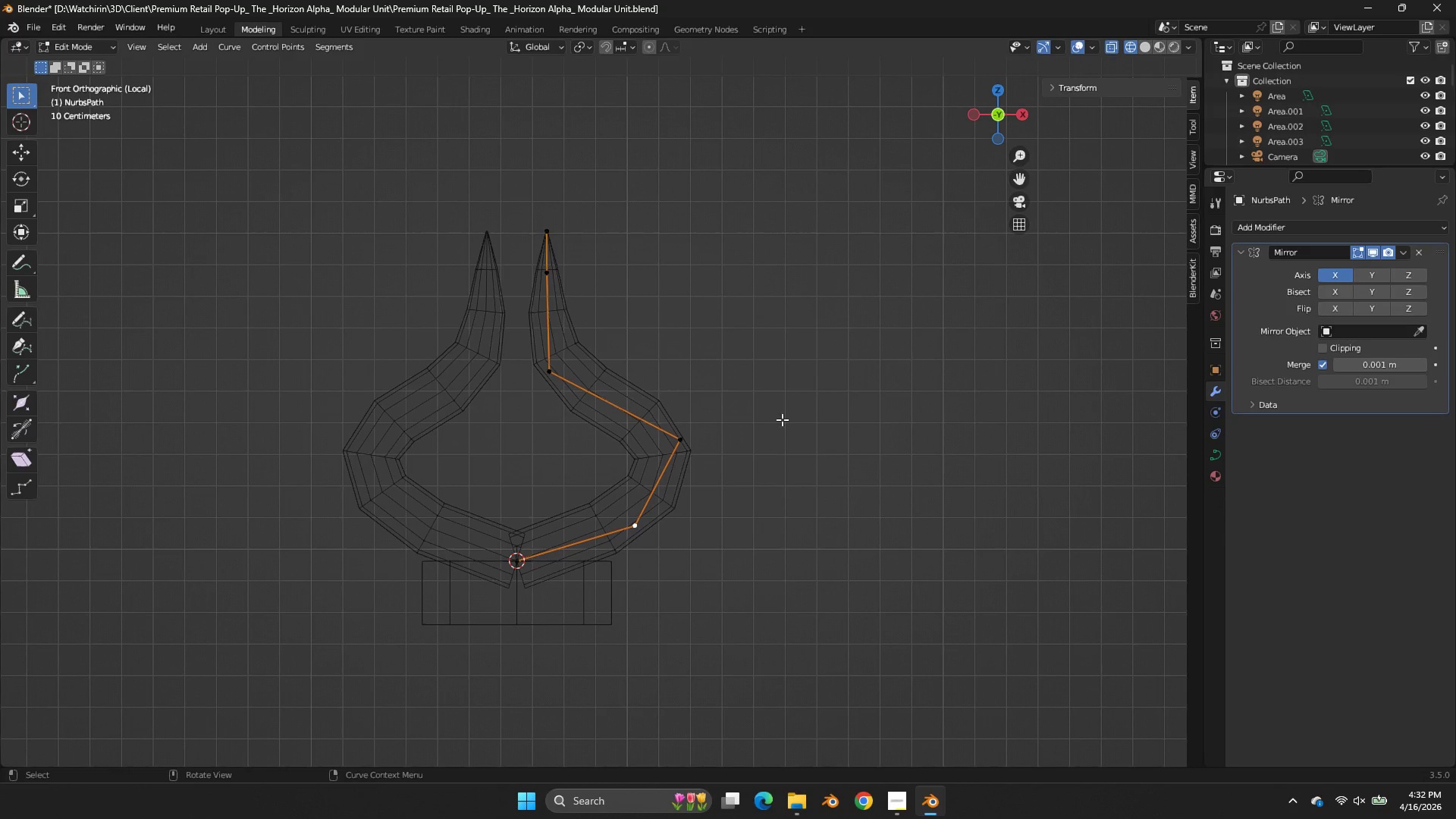 
left_click_drag(start_coordinate=[767, 394], to_coordinate=[635, 560])
 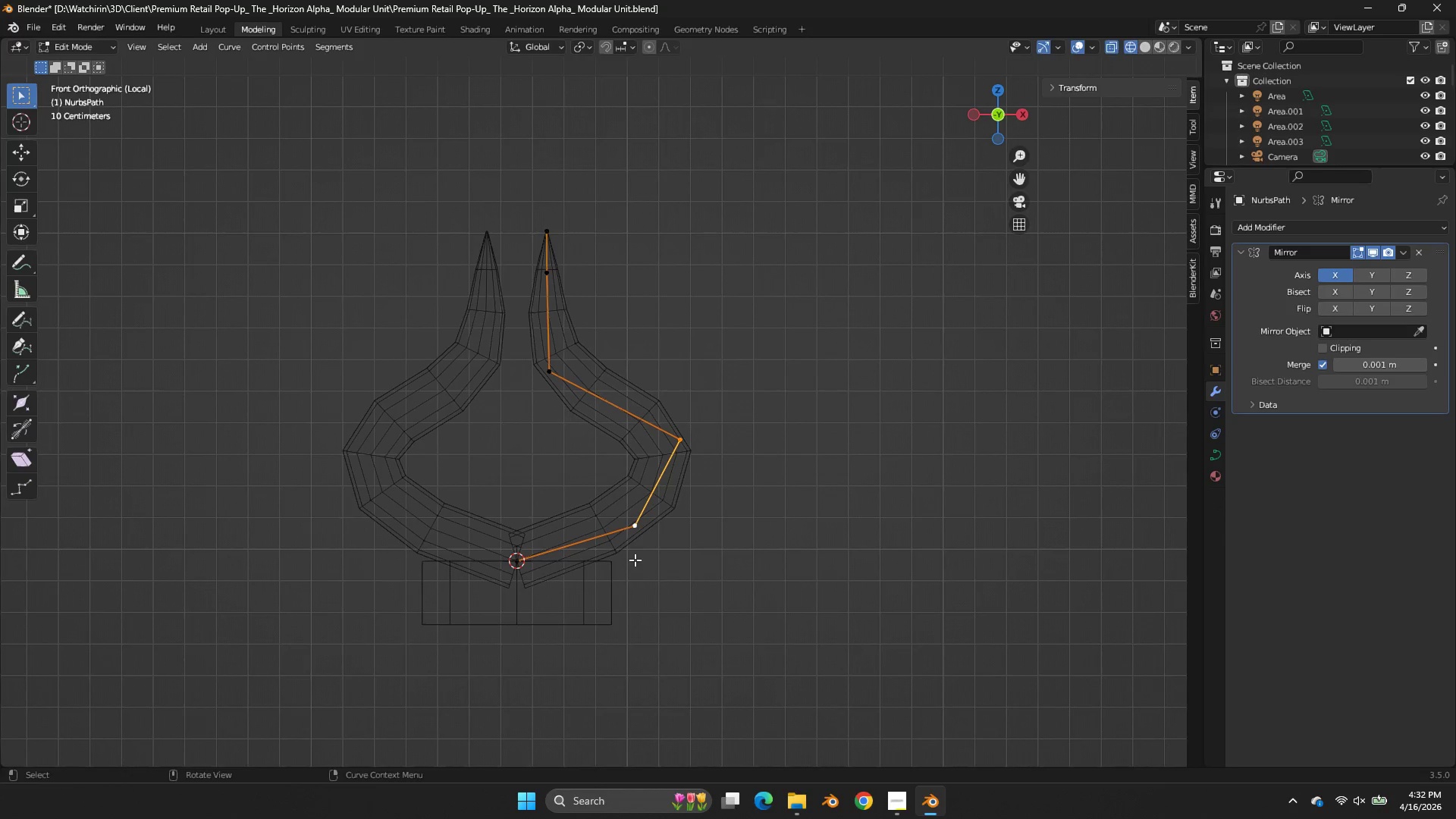 
type(gx)
 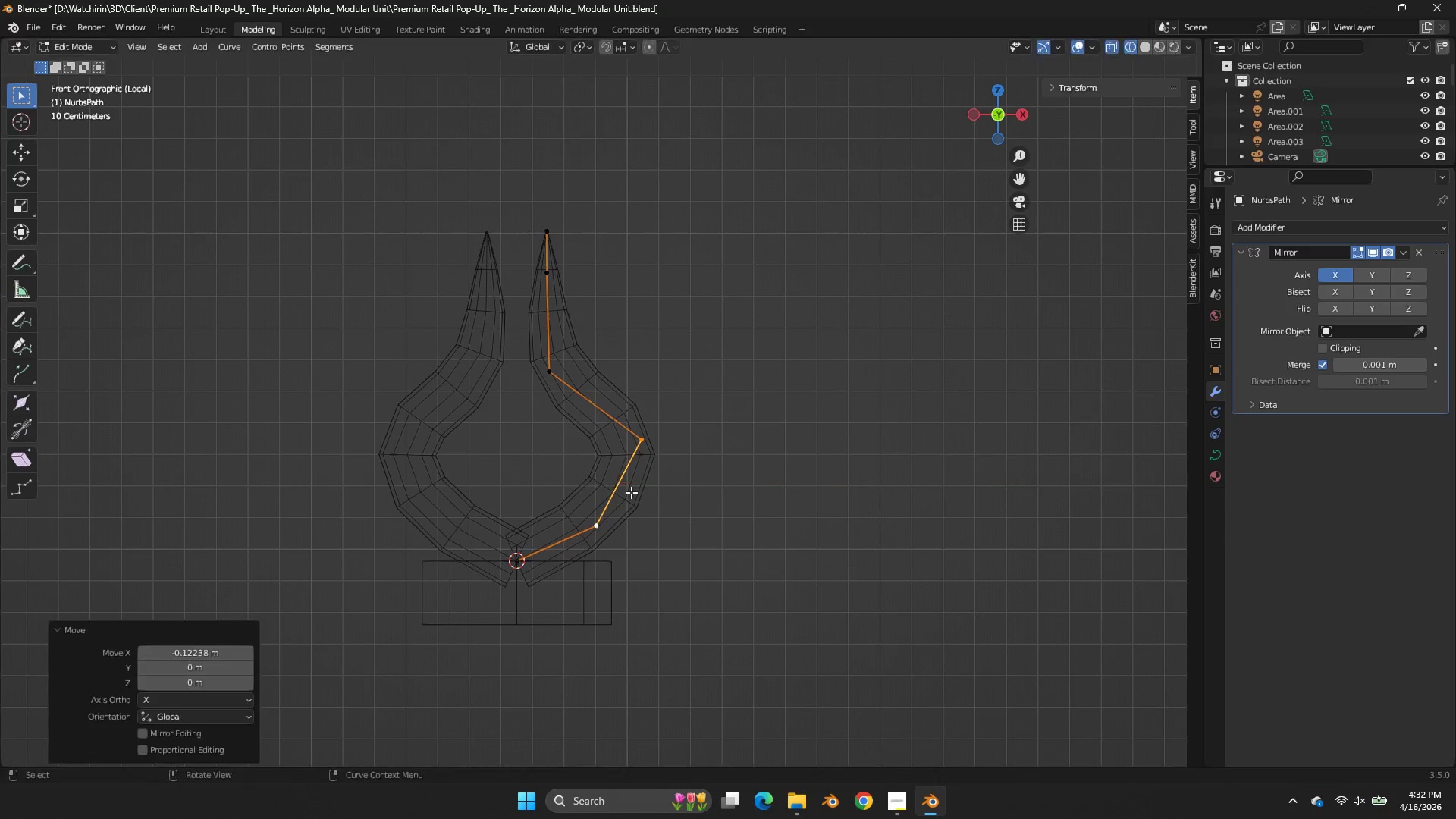 
double_click([689, 406])
 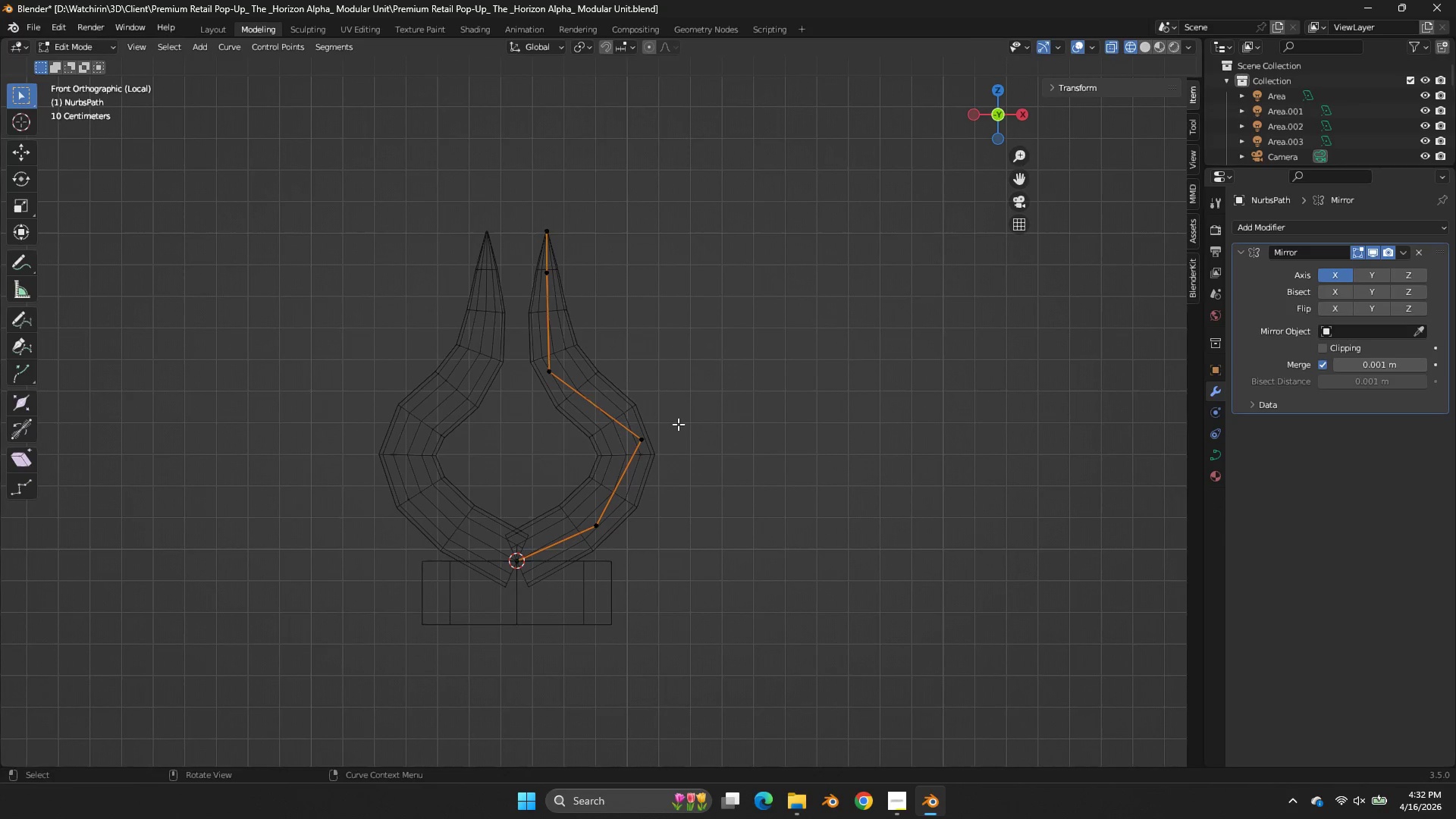 
left_click_drag(start_coordinate=[681, 420], to_coordinate=[636, 472])
 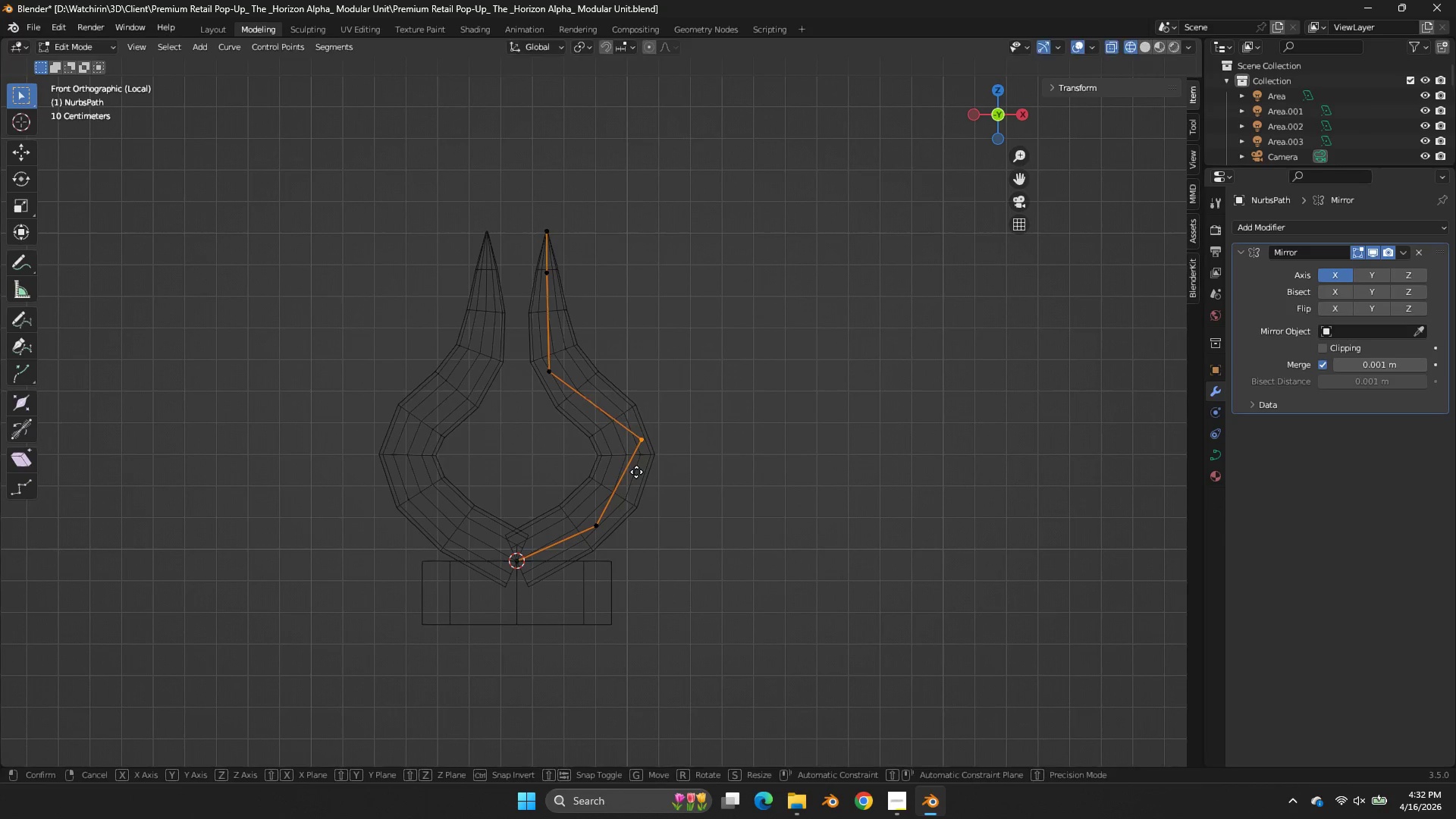 
type(gx)
 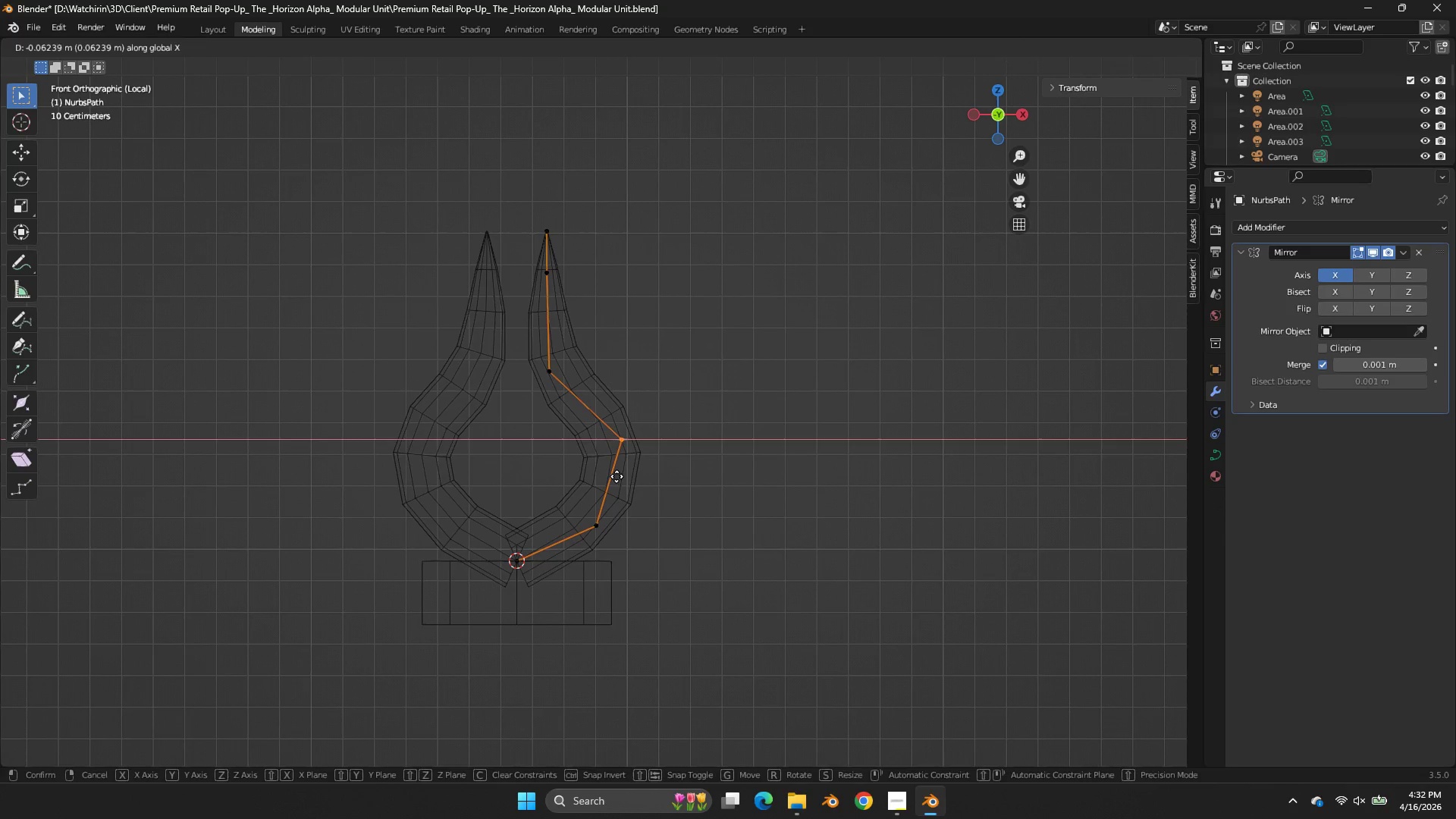 
left_click([617, 476])
 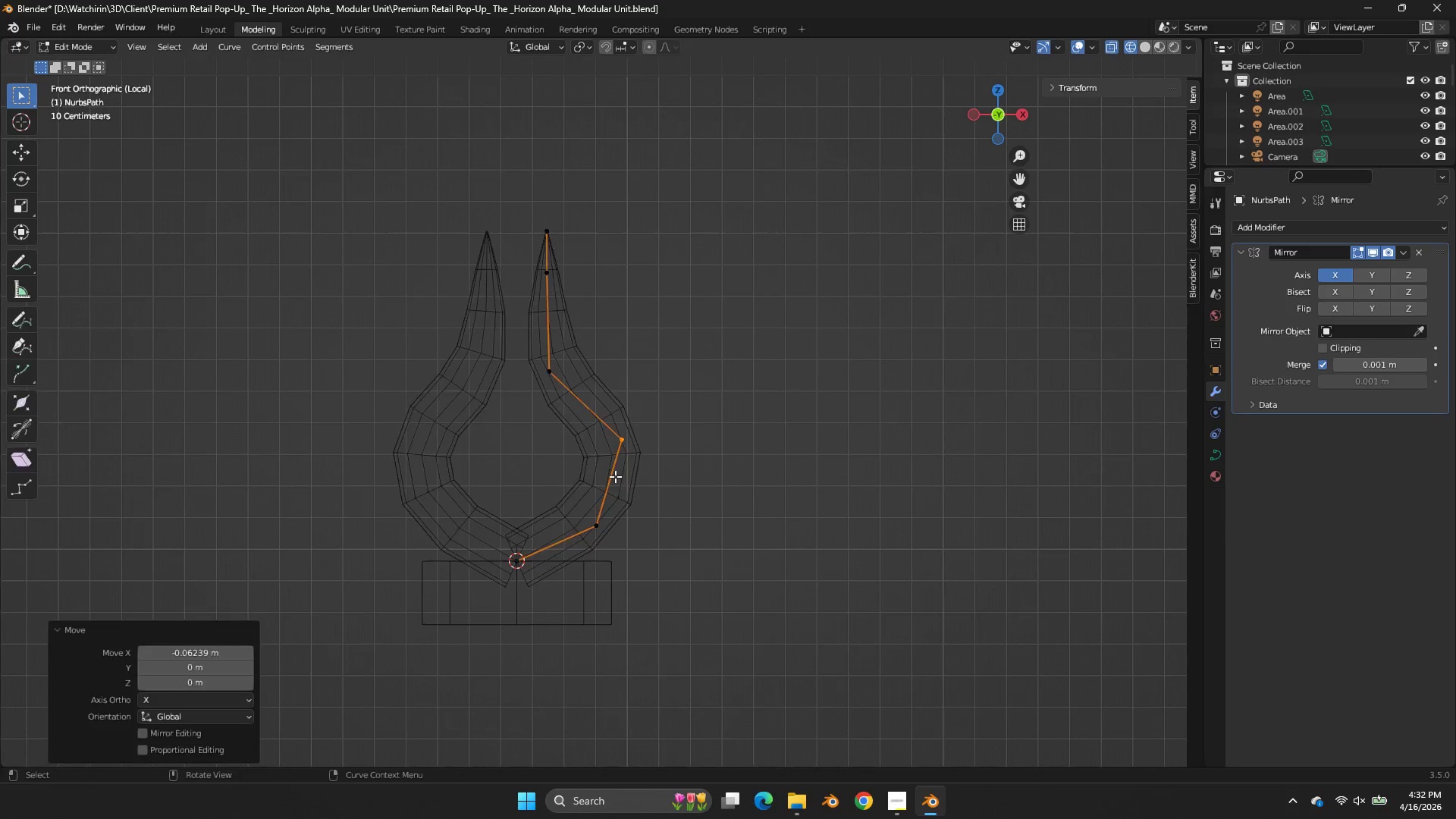 
key(Tab)
 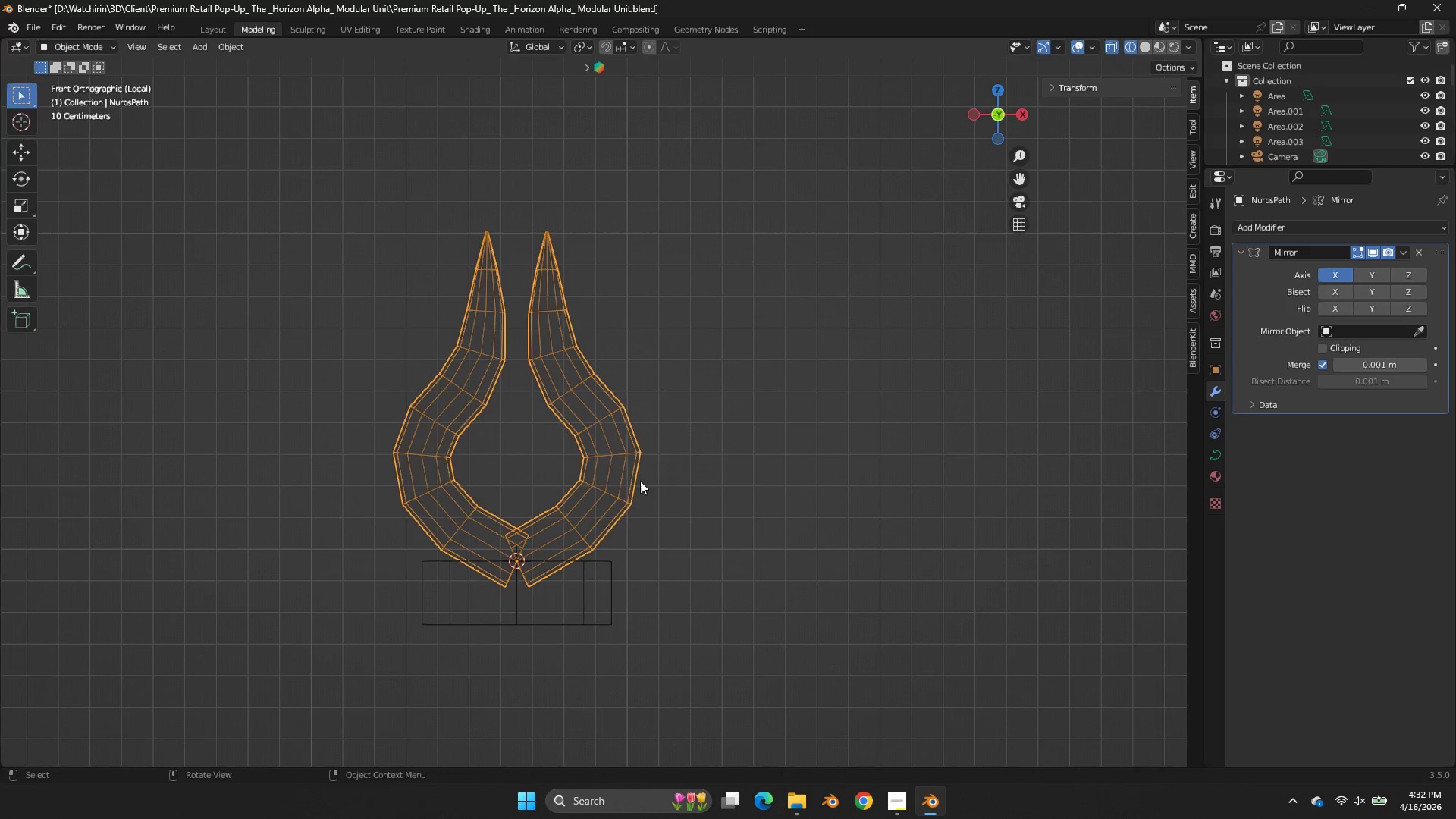 
key(Z)
 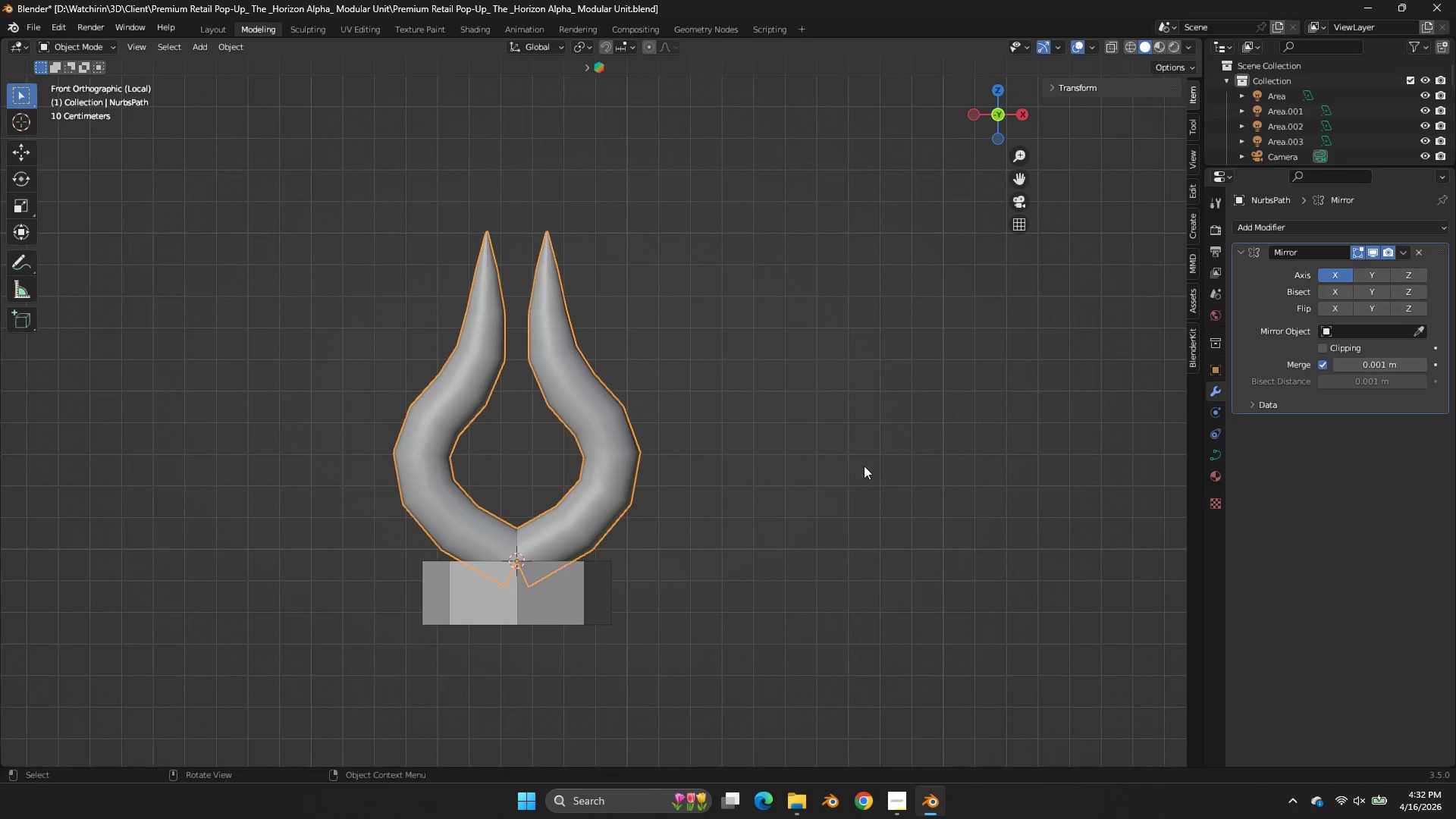 
key(Tab)
 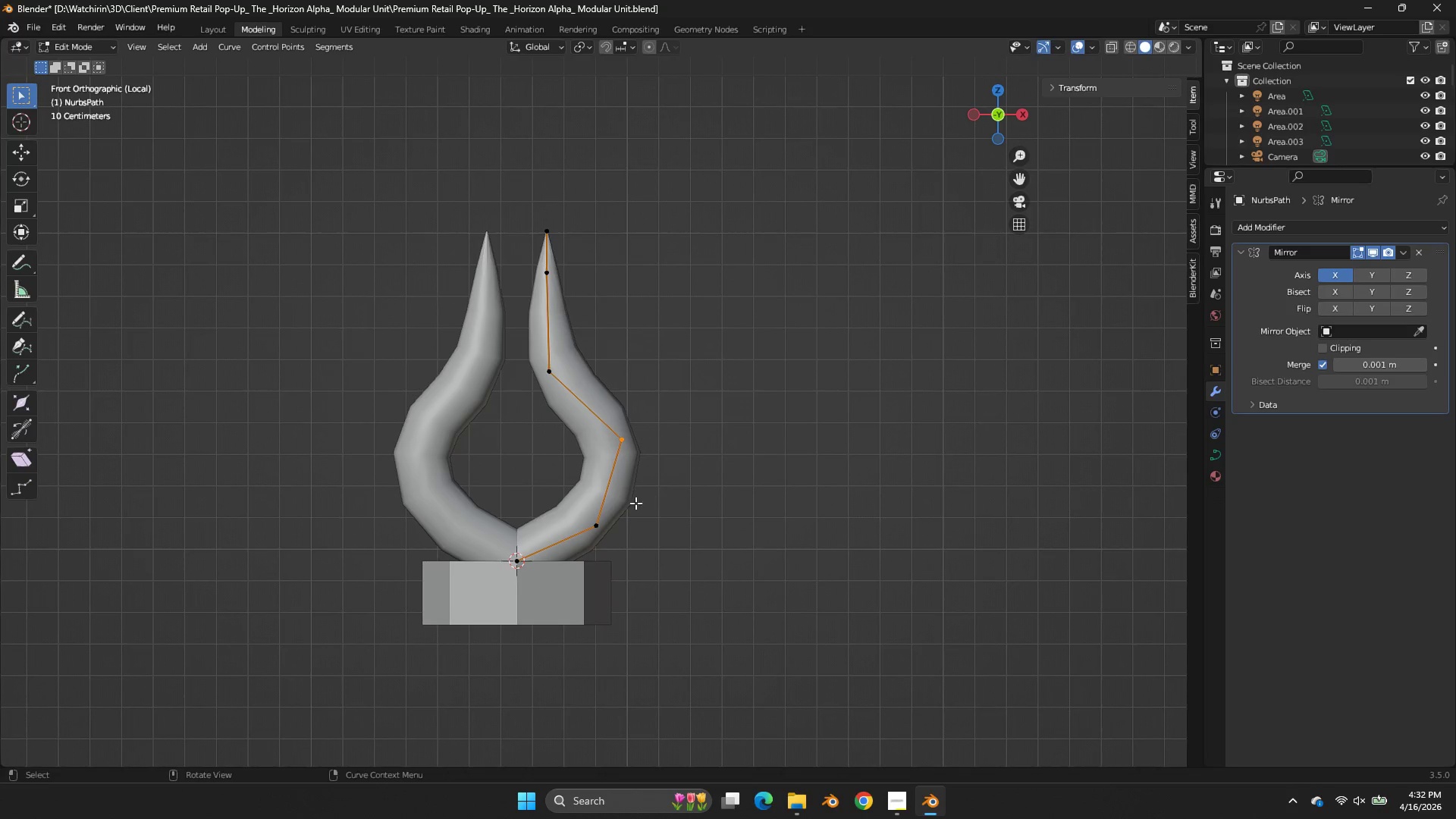 
key(Z)
 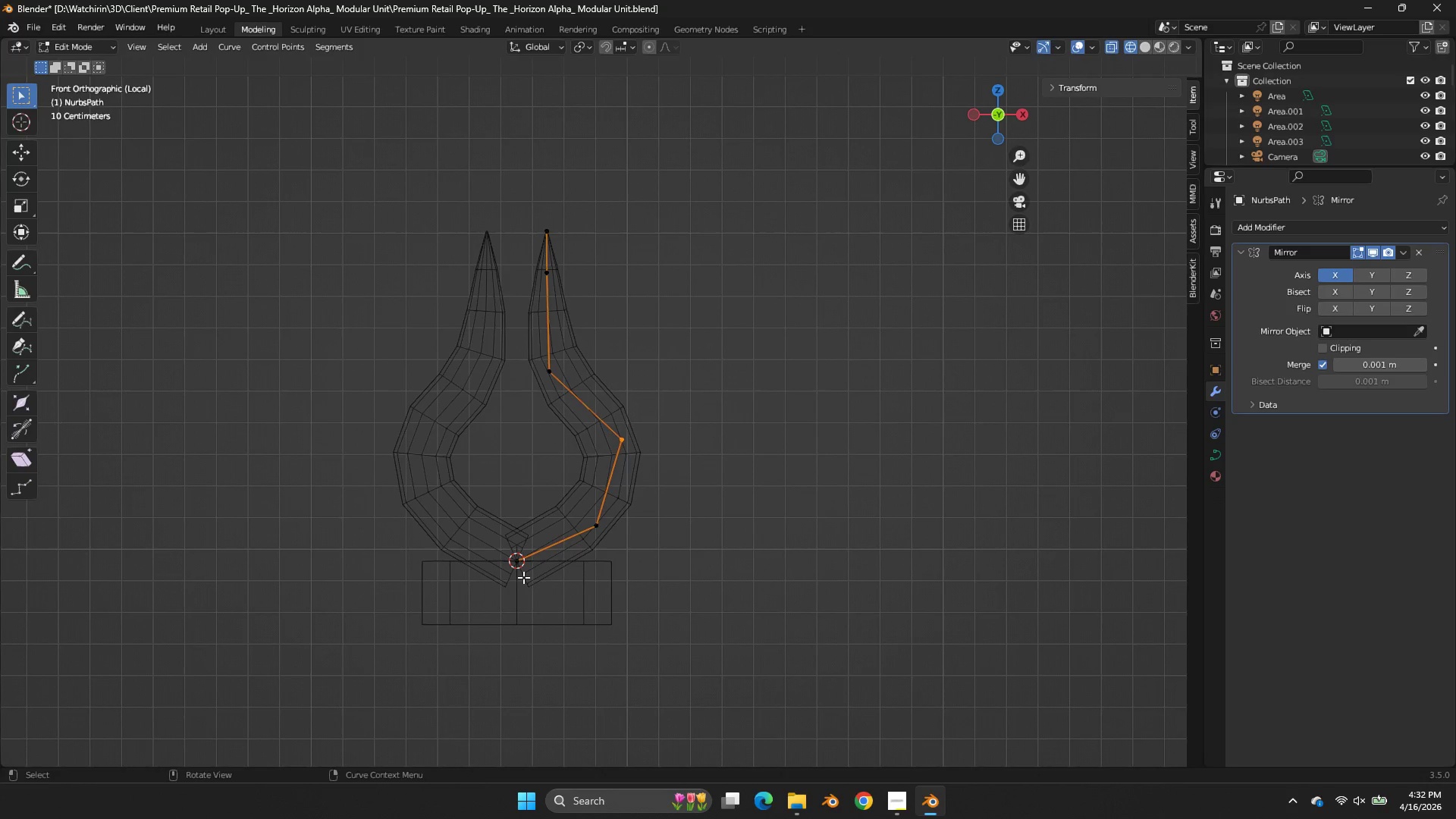 
left_click([523, 577])
 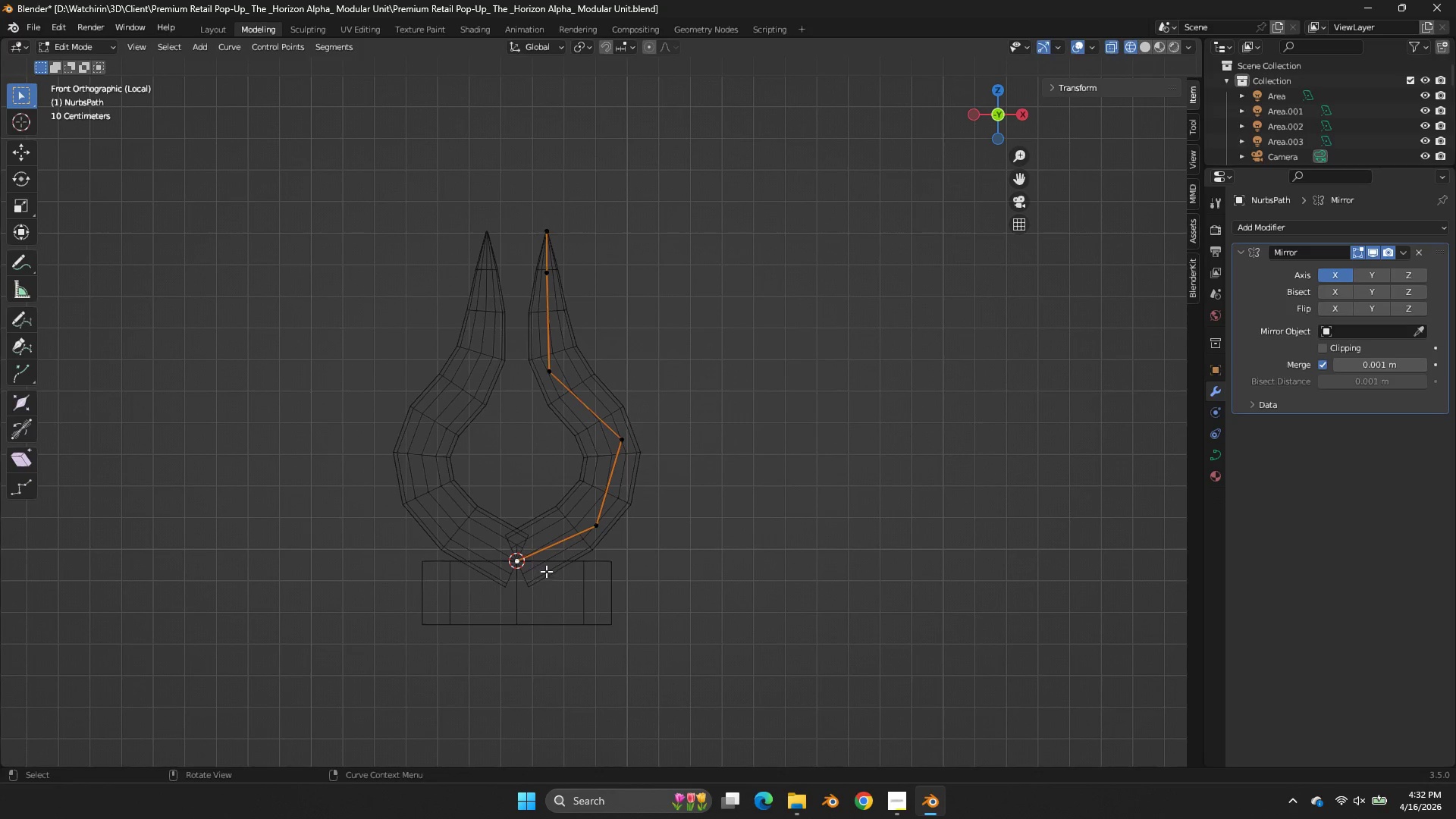 
type(gx)
 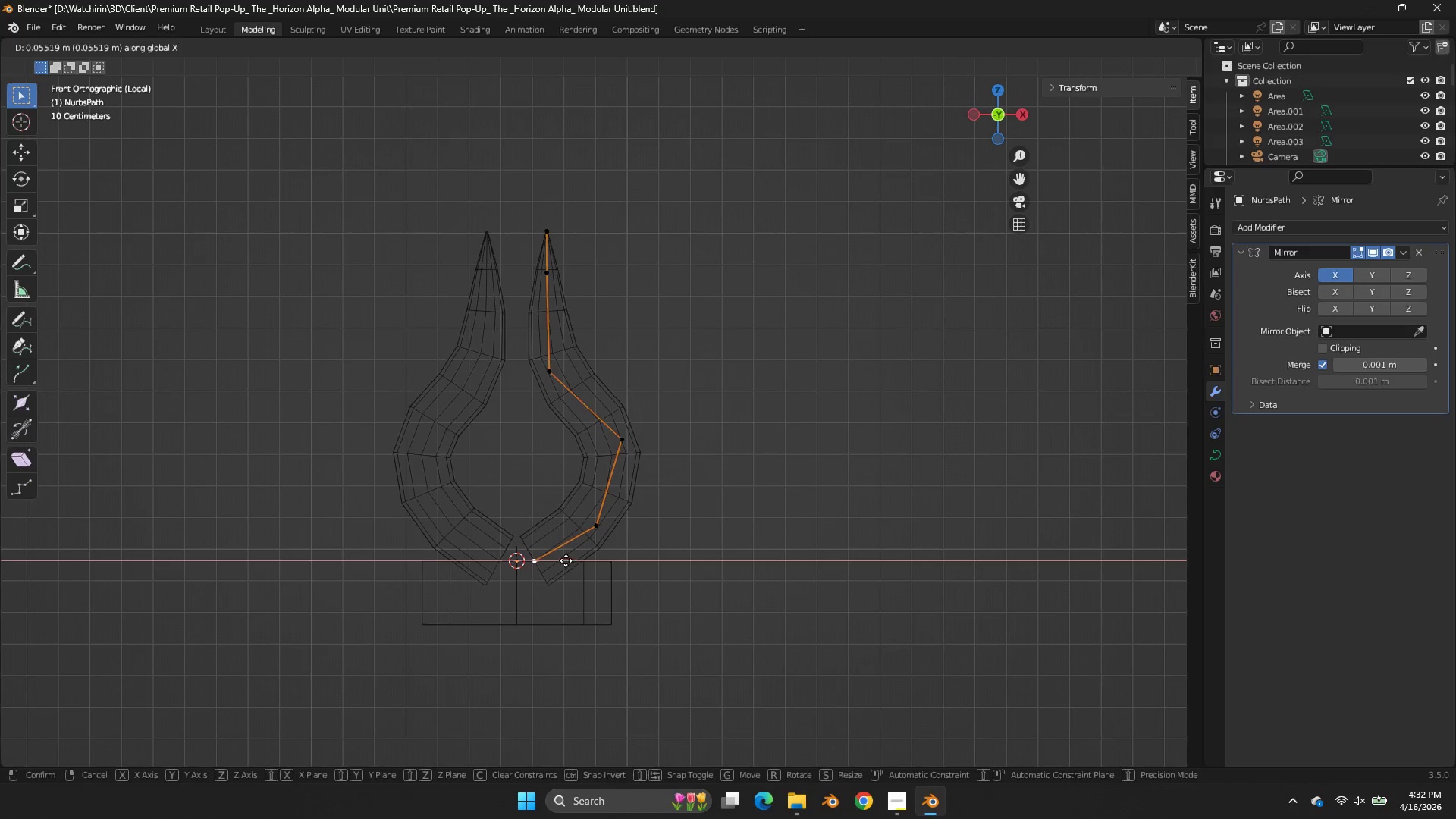 
left_click([569, 554])
 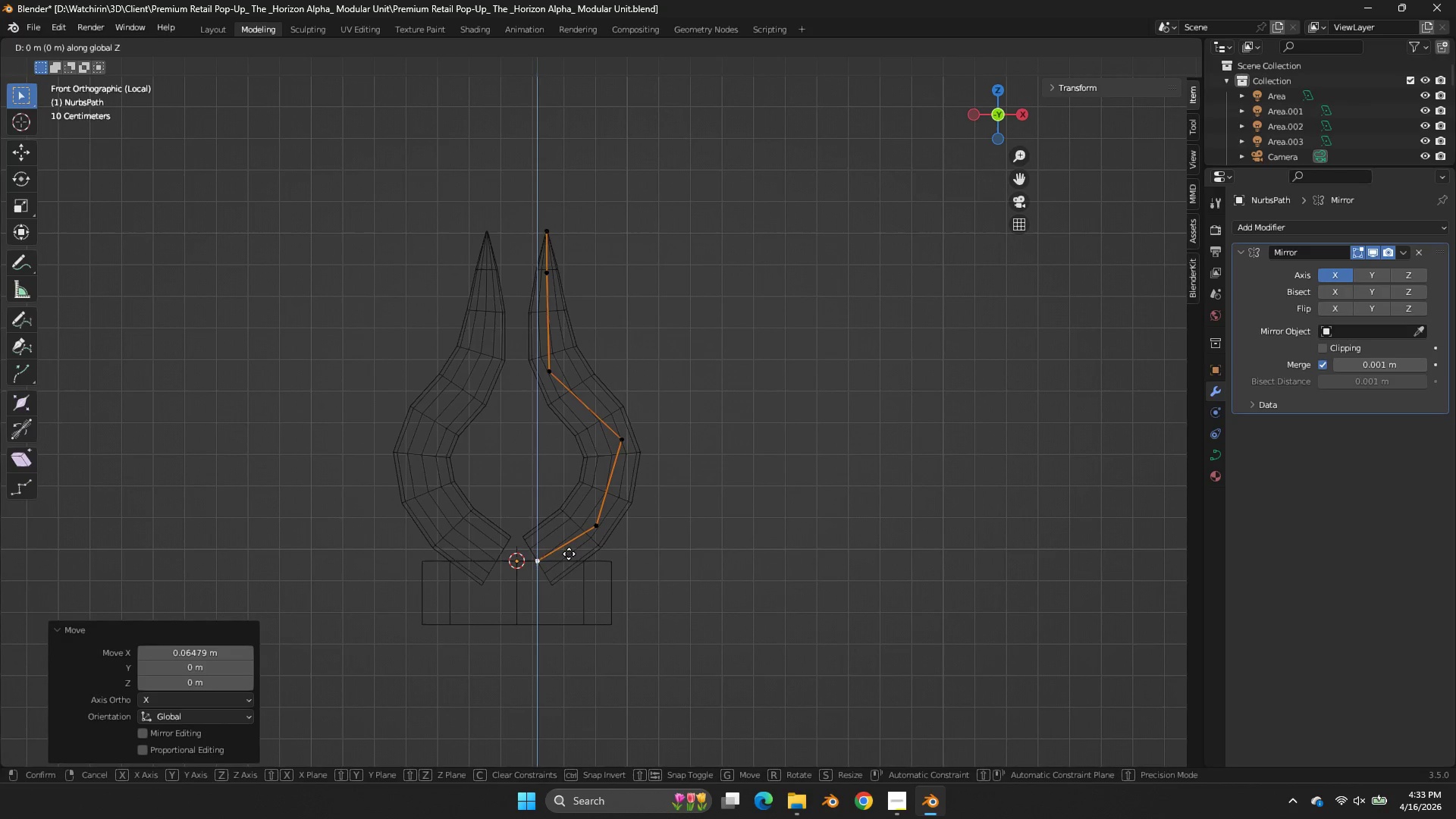 
type(gz)
 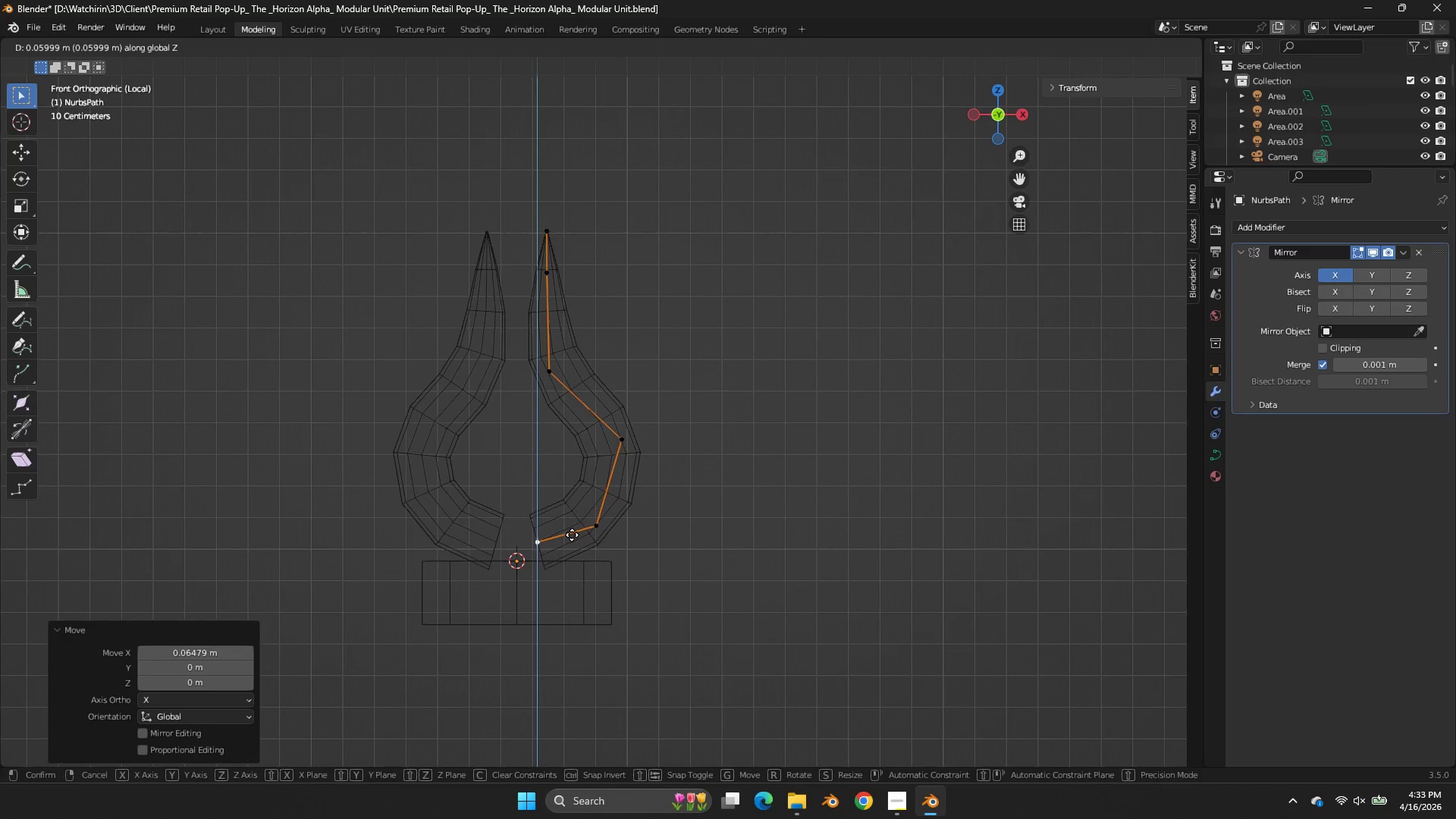 
left_click([572, 535])
 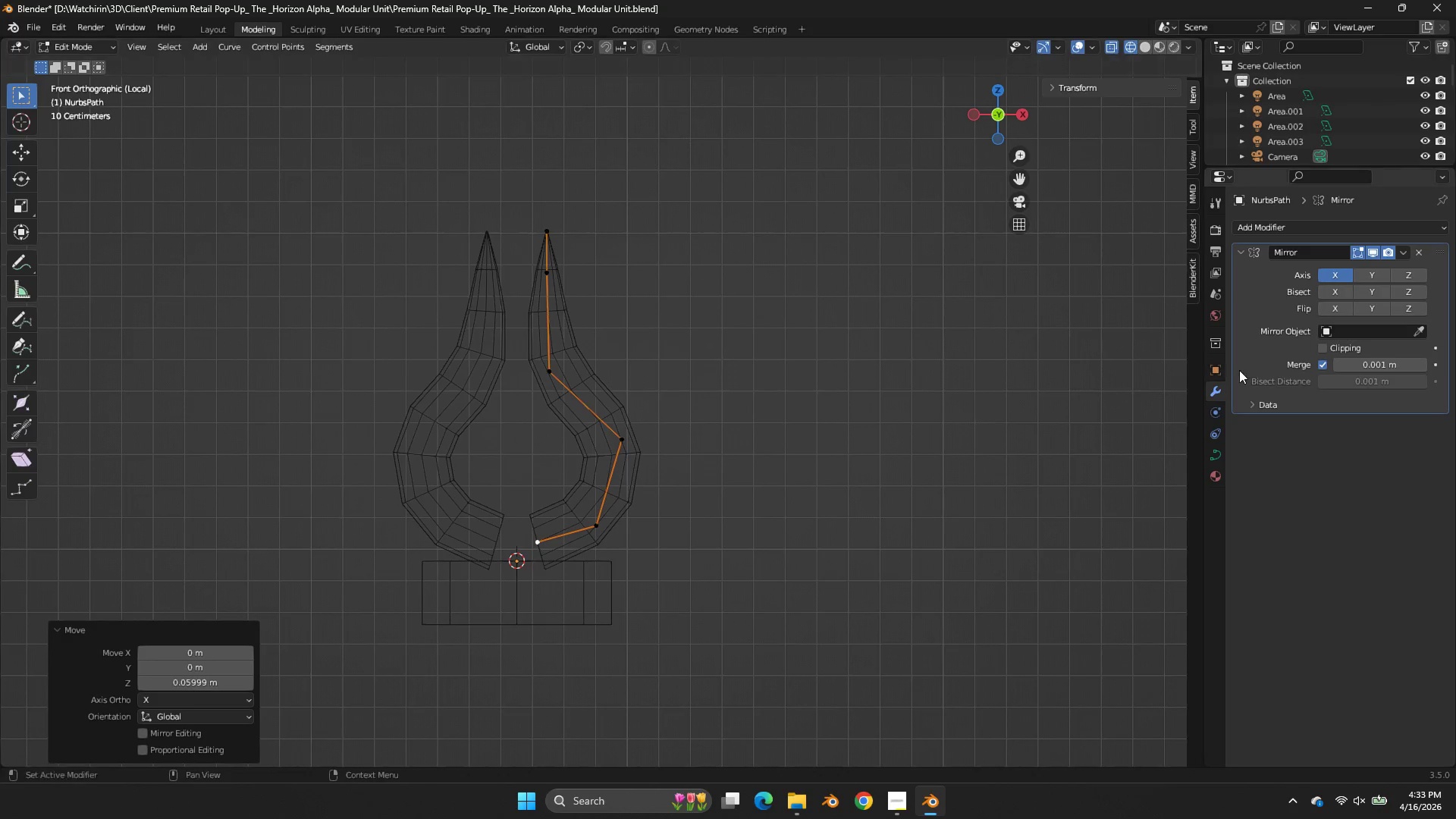 
key(Control+S)
 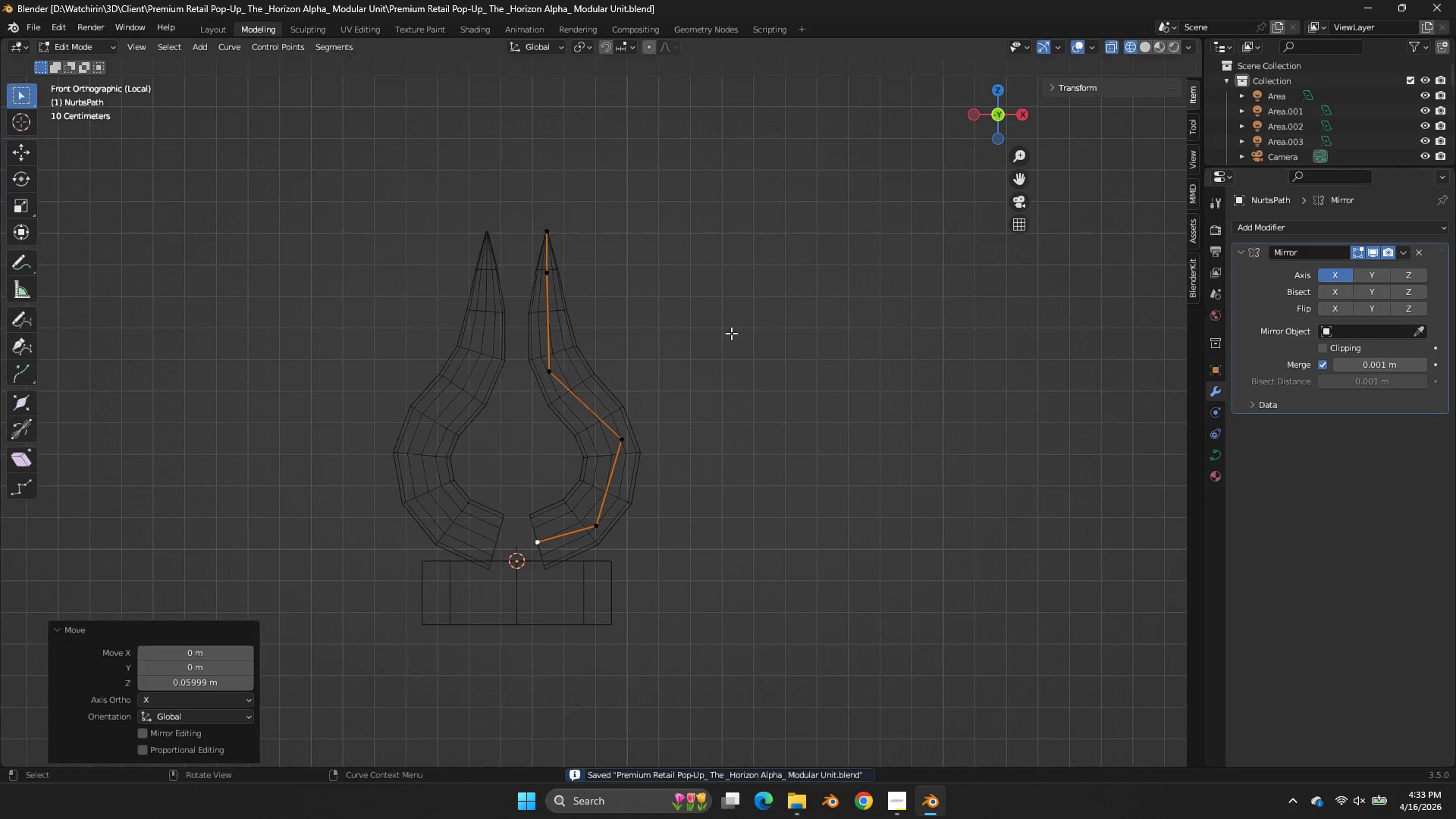 
key(Tab)
 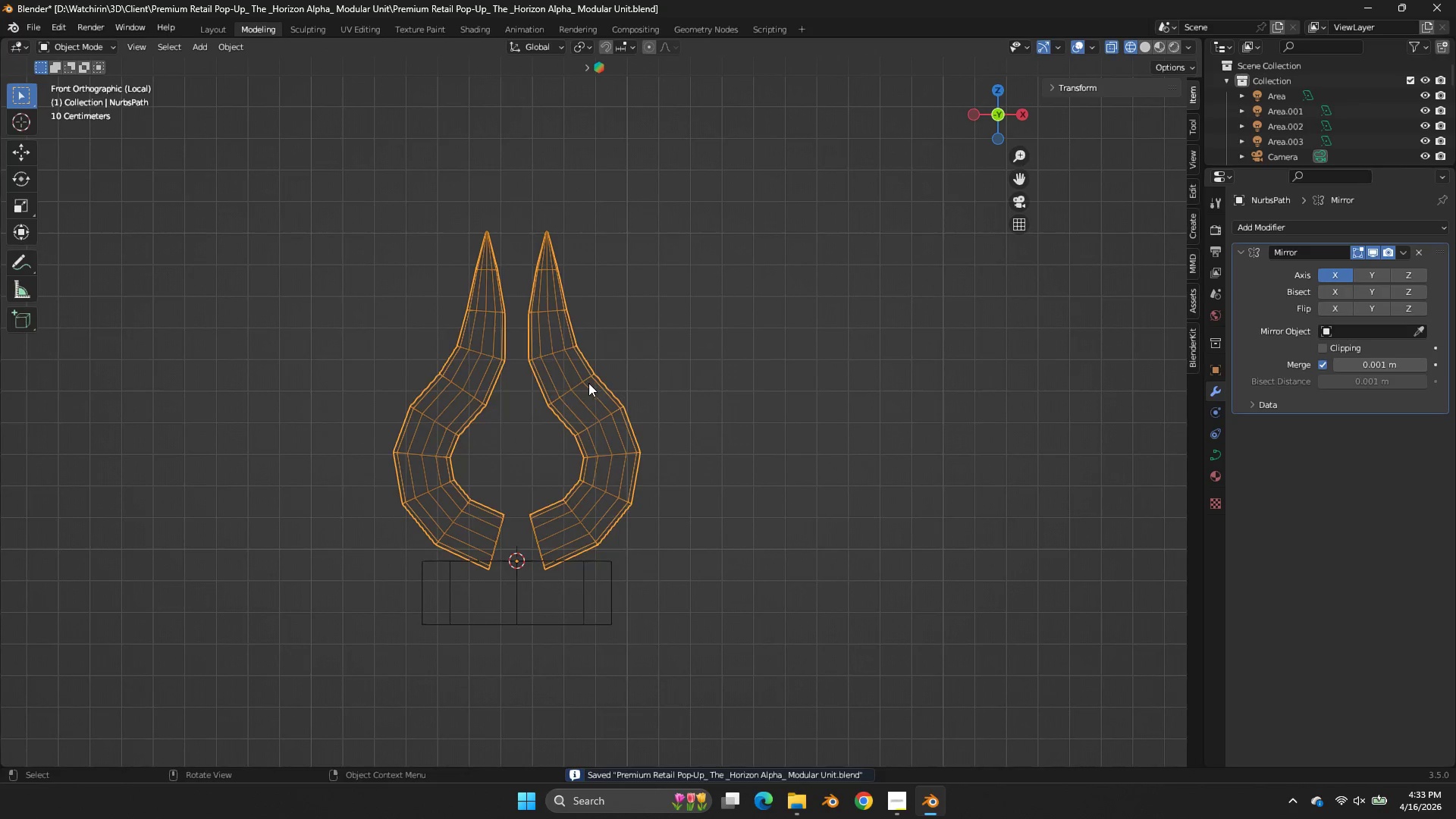 
right_click([588, 383])
 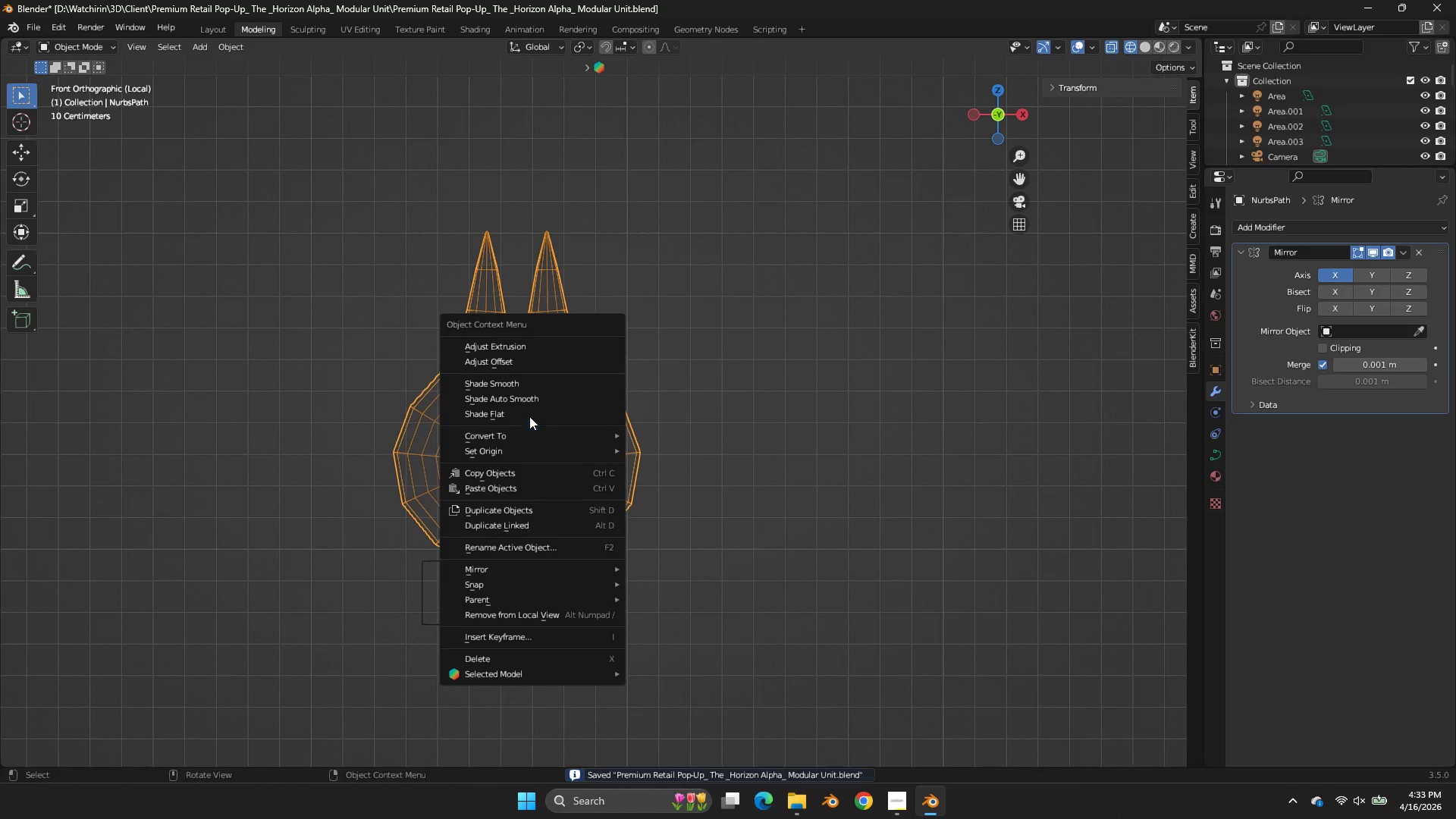 
left_click([541, 431])
 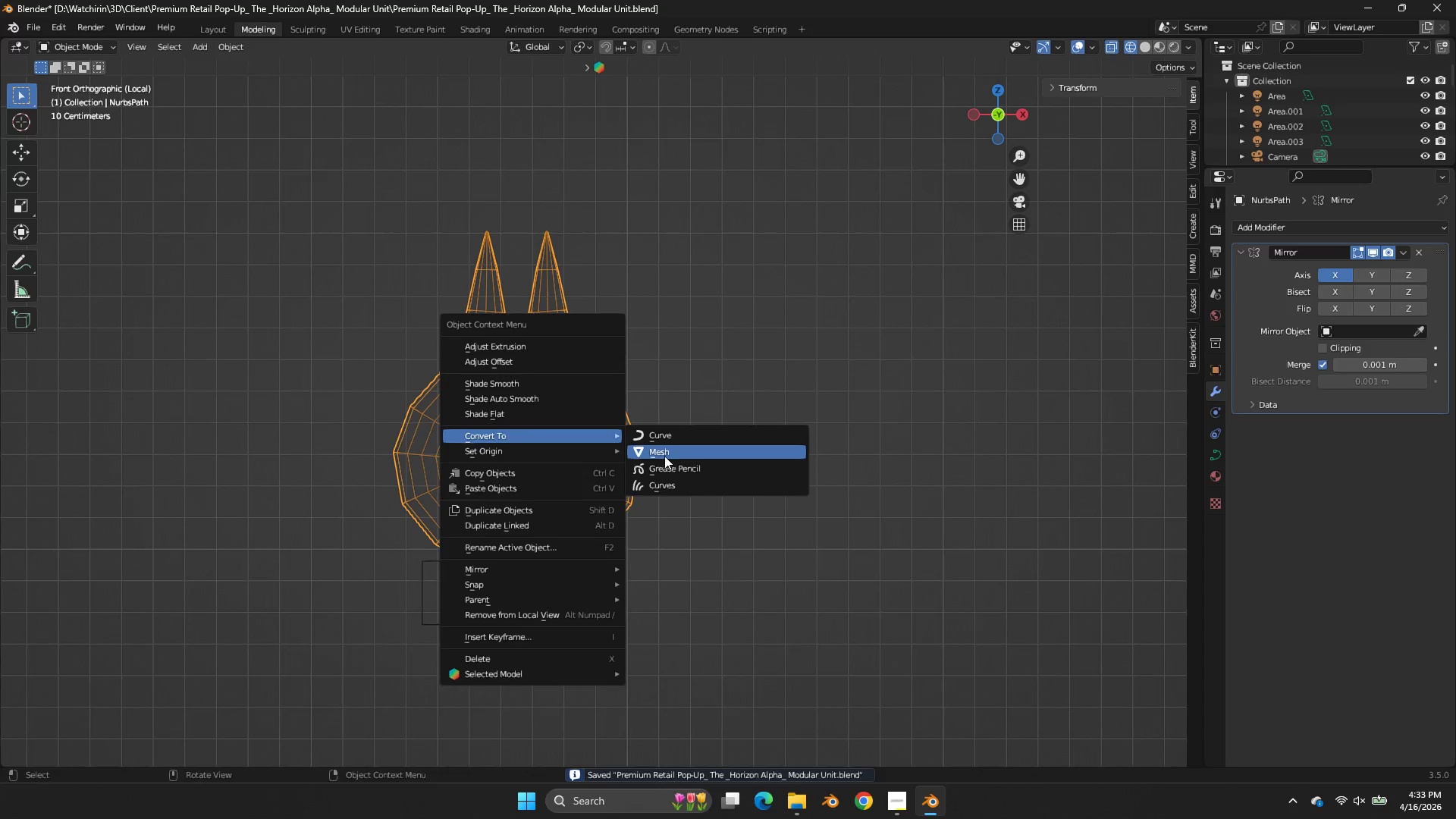 
left_click([664, 455])
 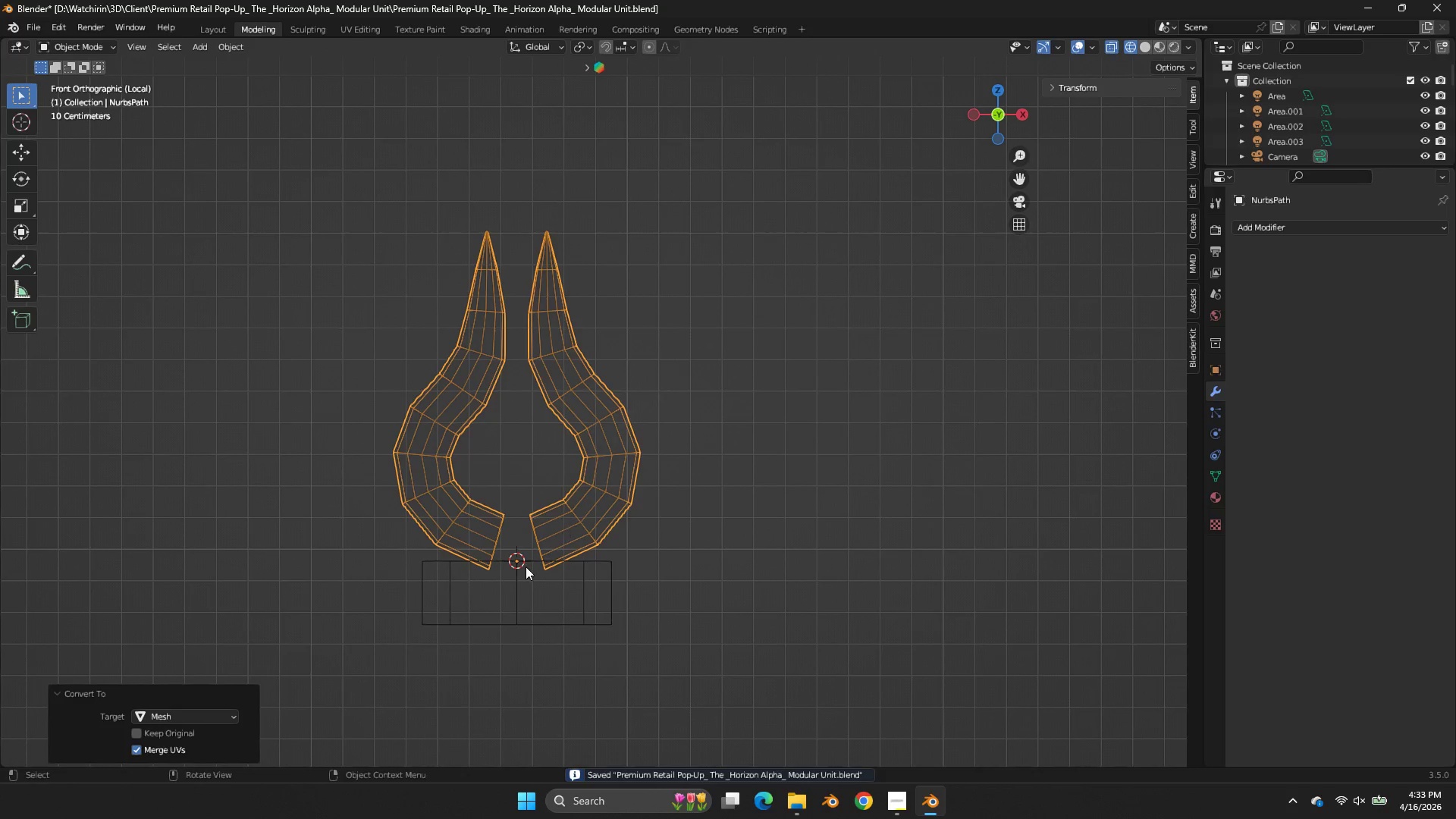 
key(Tab)
 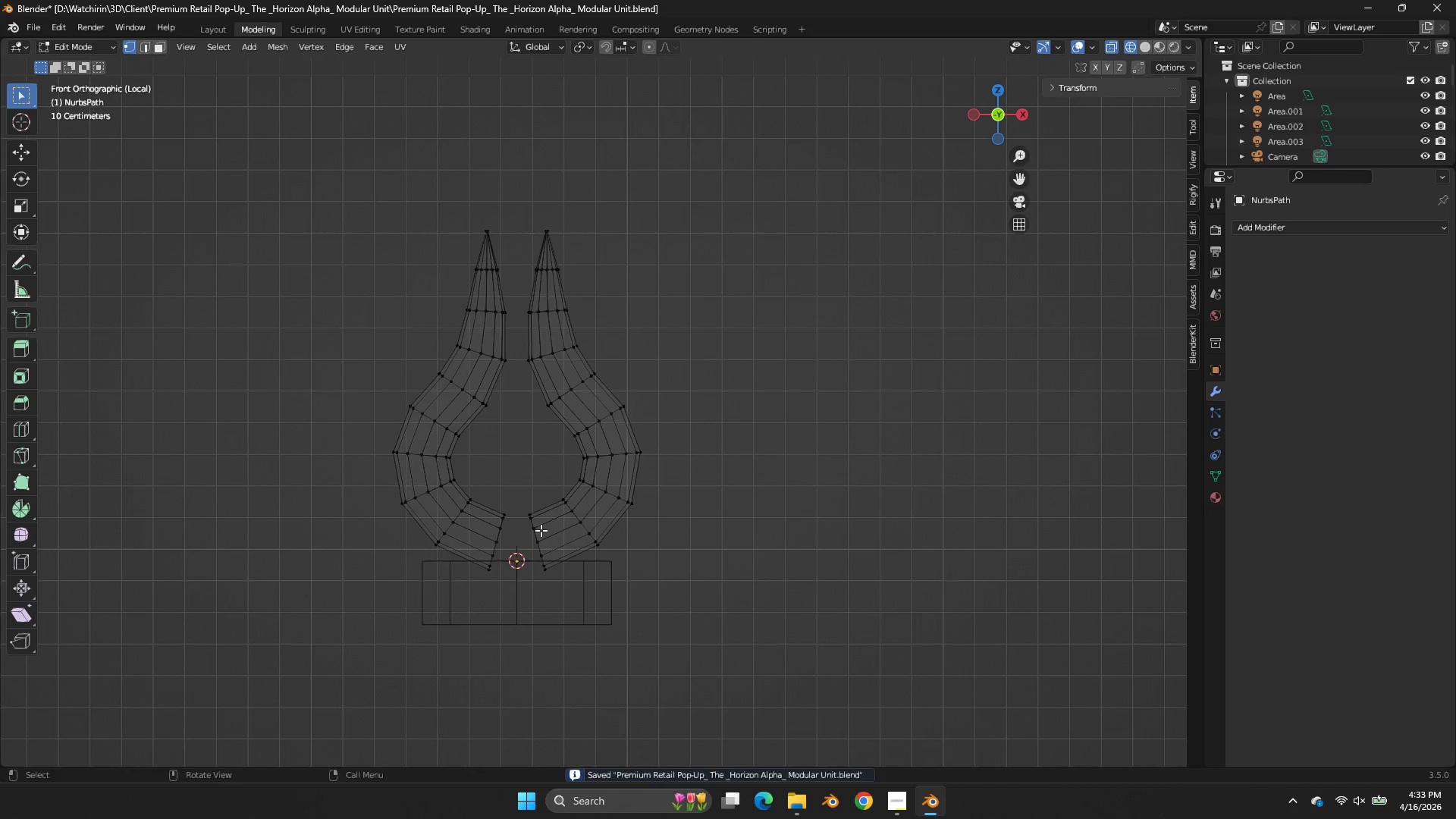 
hold_key(key=AltLeft, duration=0.92)
double_click([536, 531])
 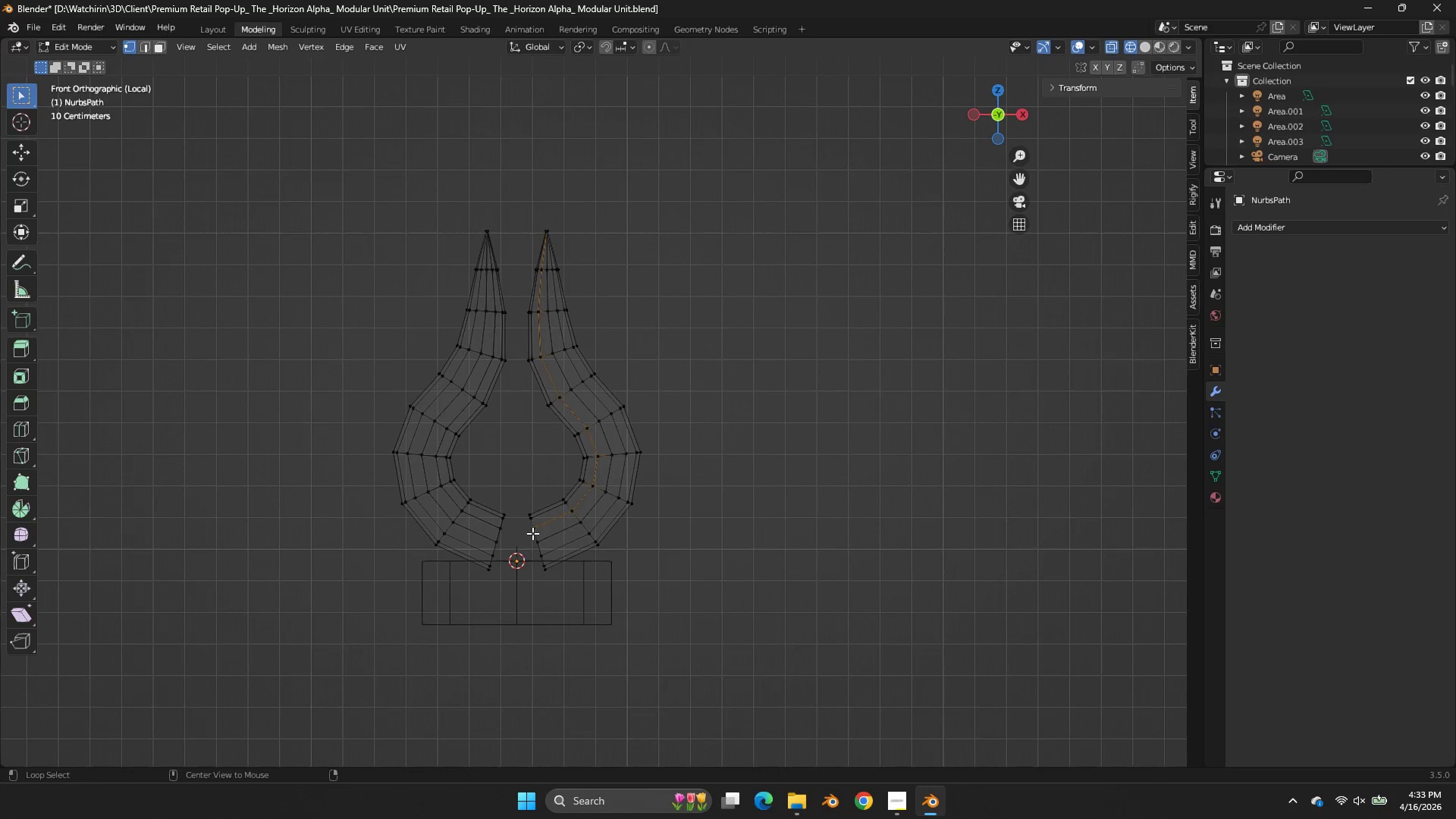 
key(Alt+Shift+ShiftLeft)
 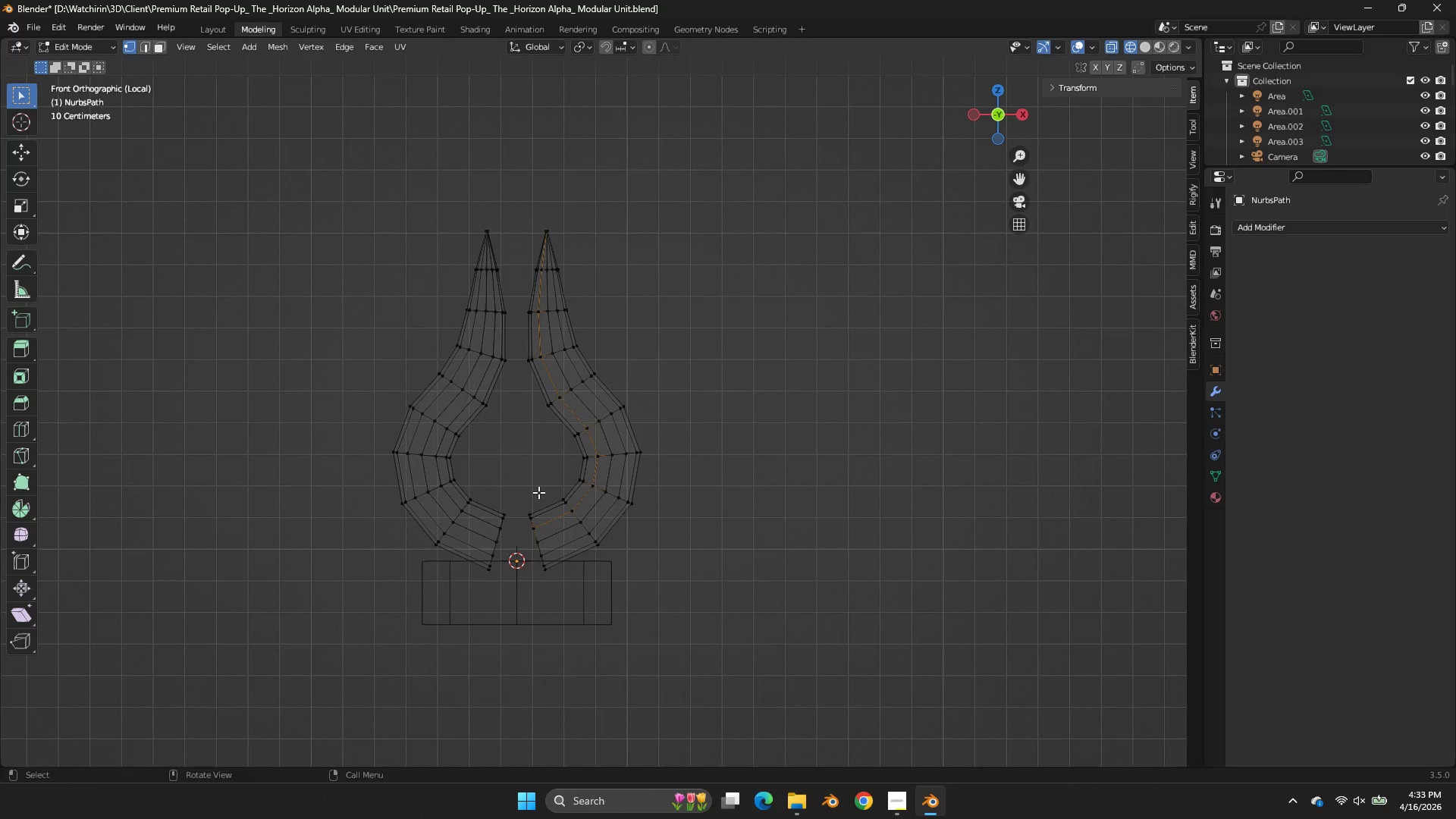 
left_click_drag(start_coordinate=[539, 492], to_coordinate=[485, 617])
 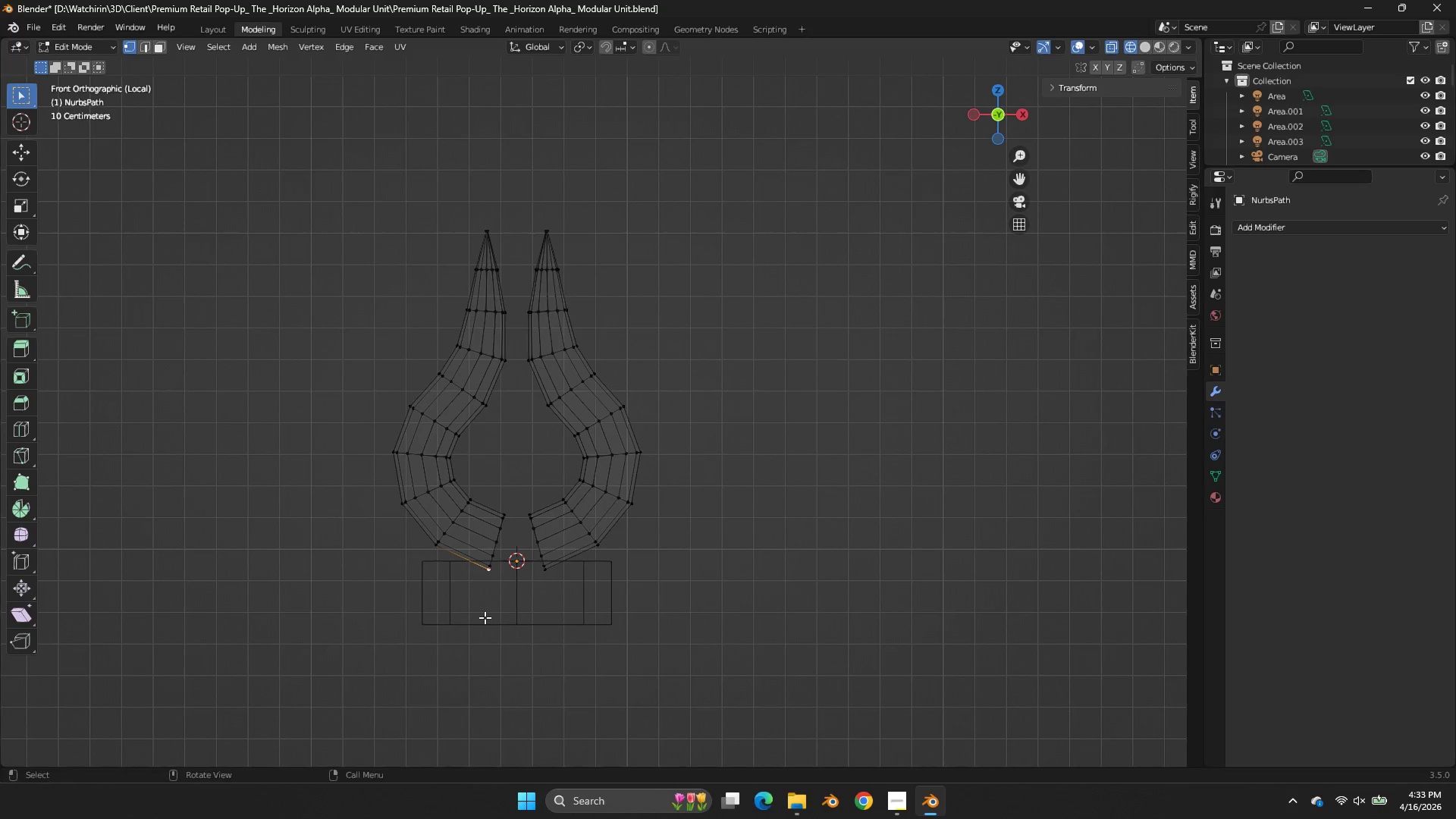 
left_click([485, 617])
 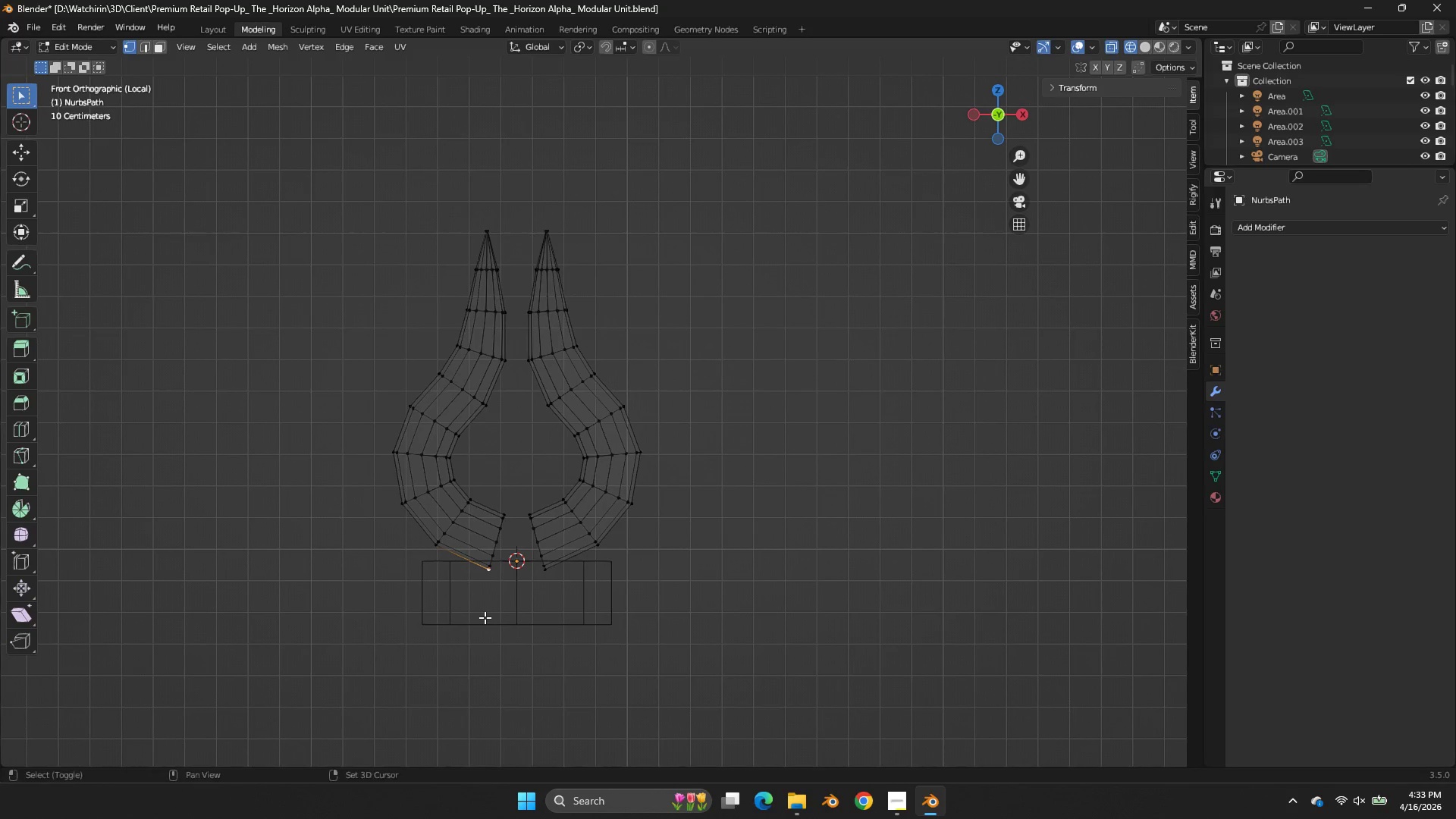 
hold_key(key=ShiftLeft, duration=0.48)
 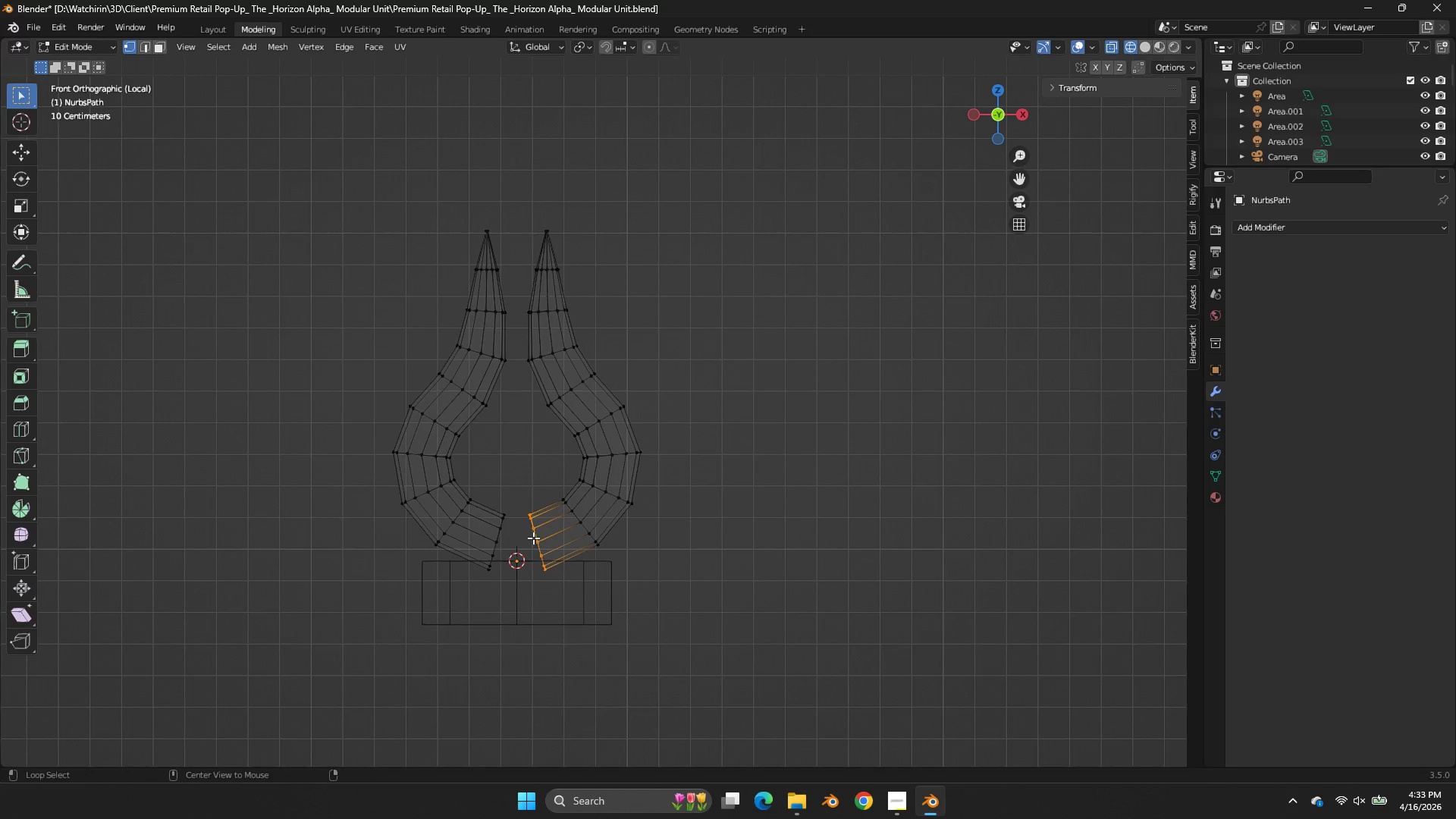 
hold_key(key=AltLeft, duration=1.44)
left_click([533, 538])
 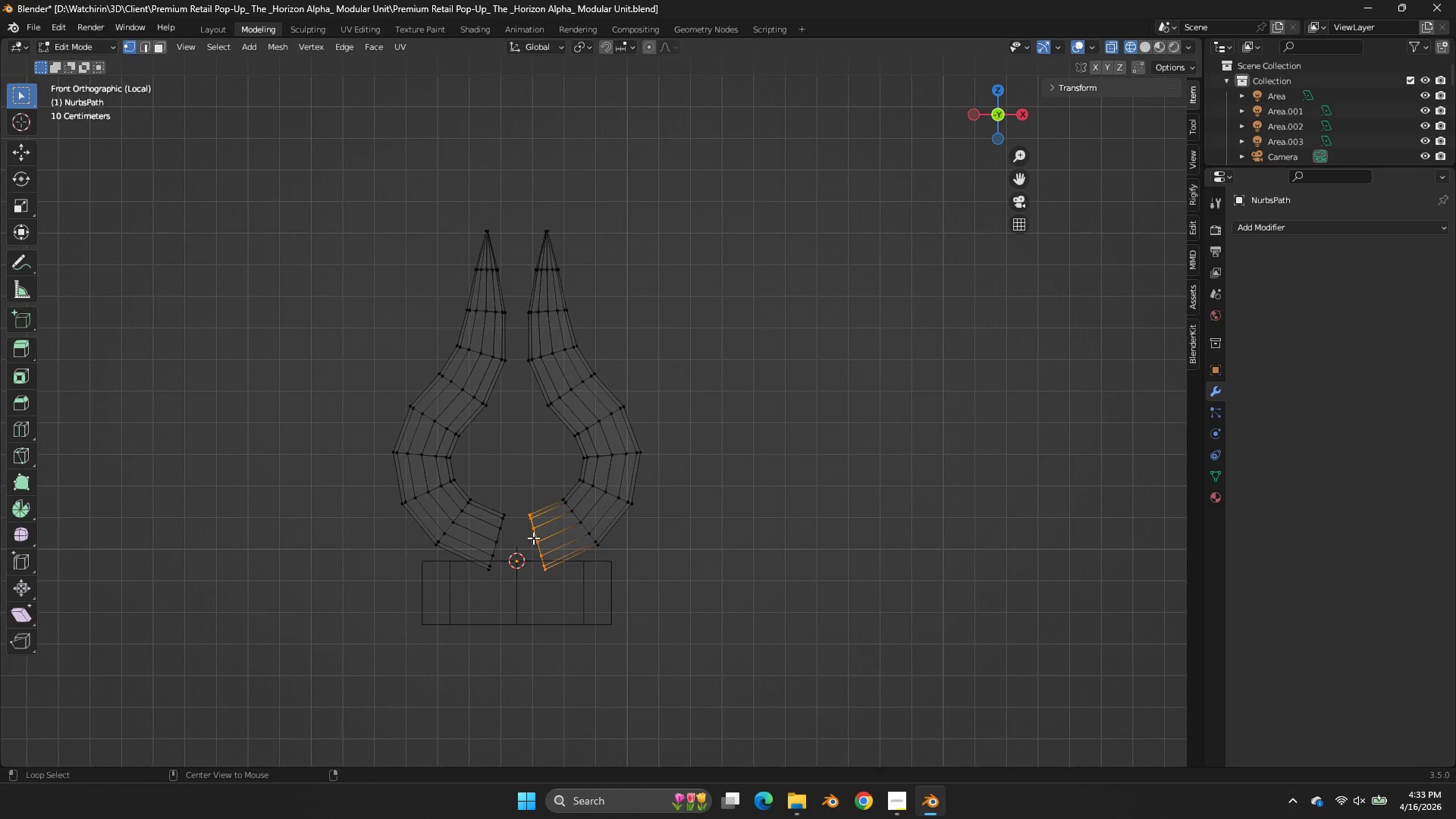 
hold_key(key=ShiftLeft, duration=0.66)
left_click([500, 535])
 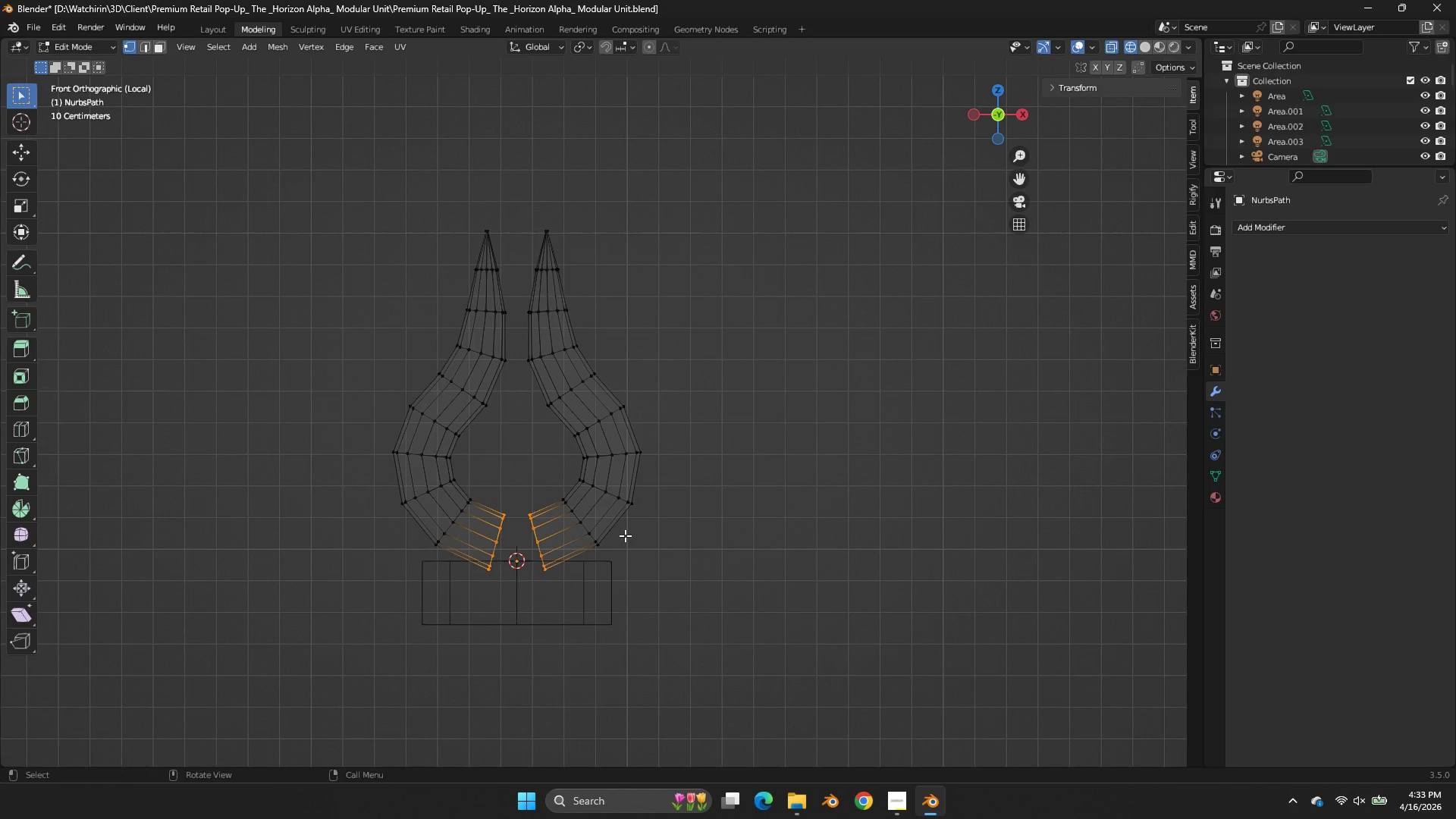 
key(Control+E)
 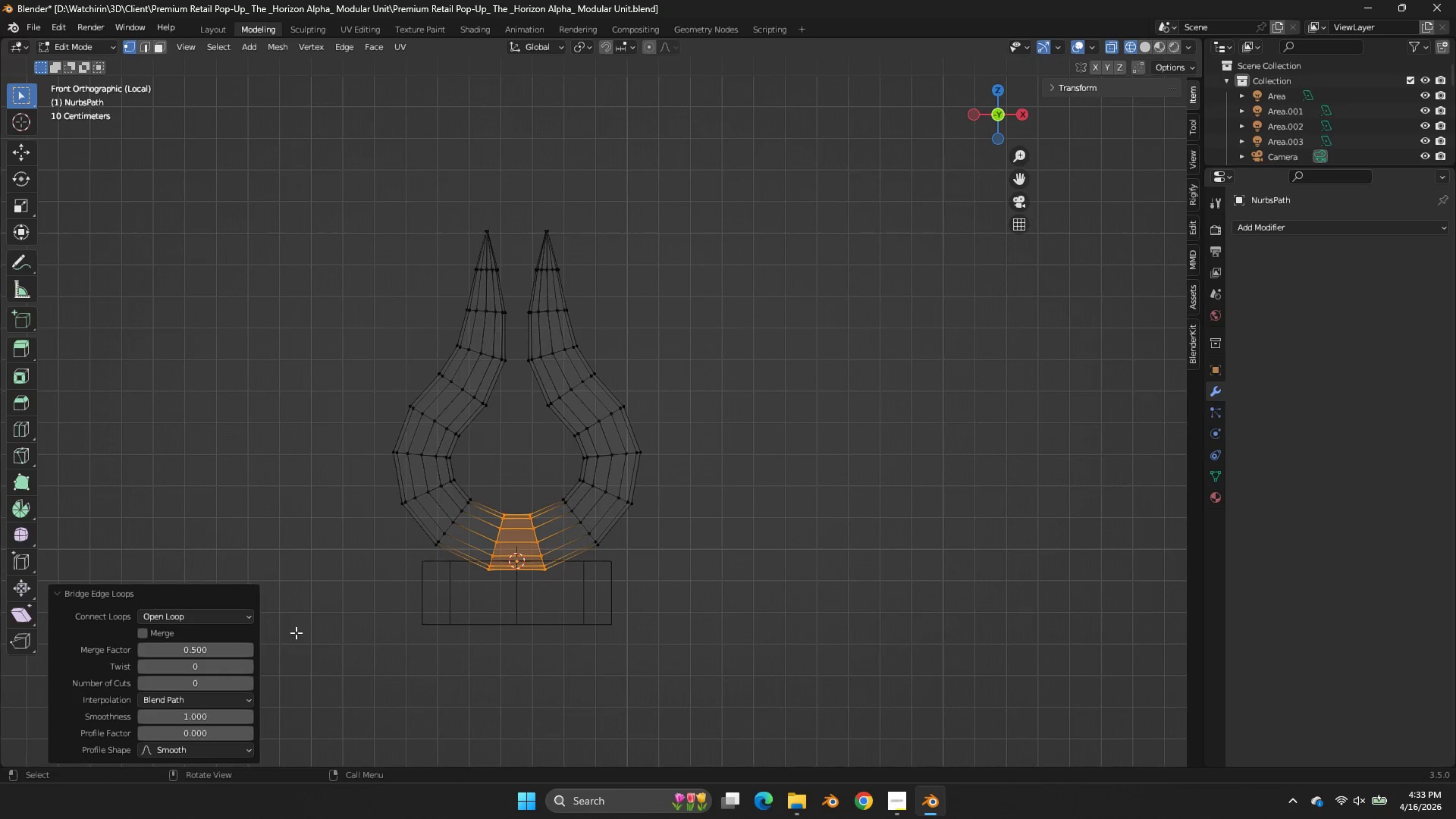 
left_click([246, 676])
 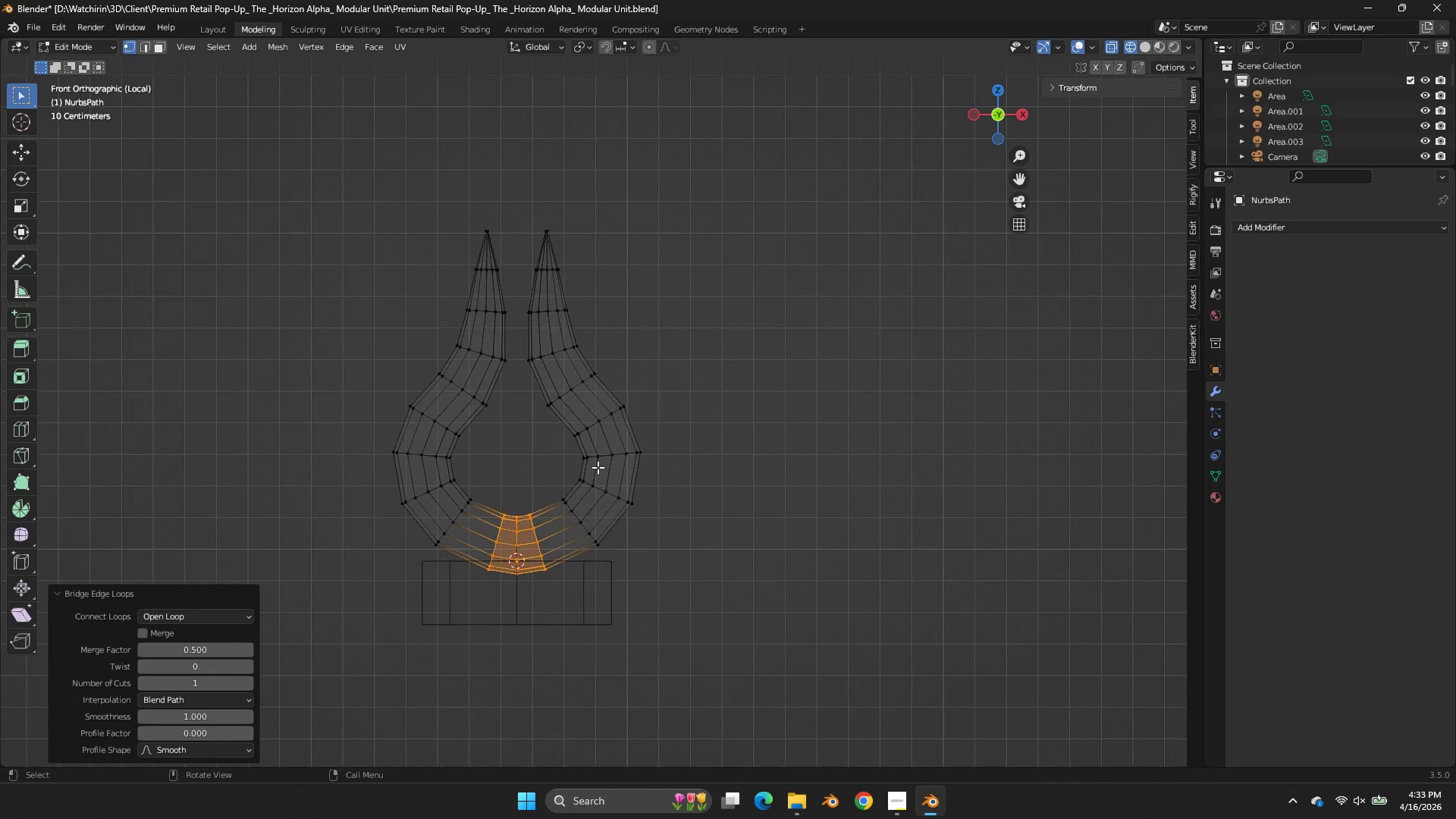 
key(Tab)
 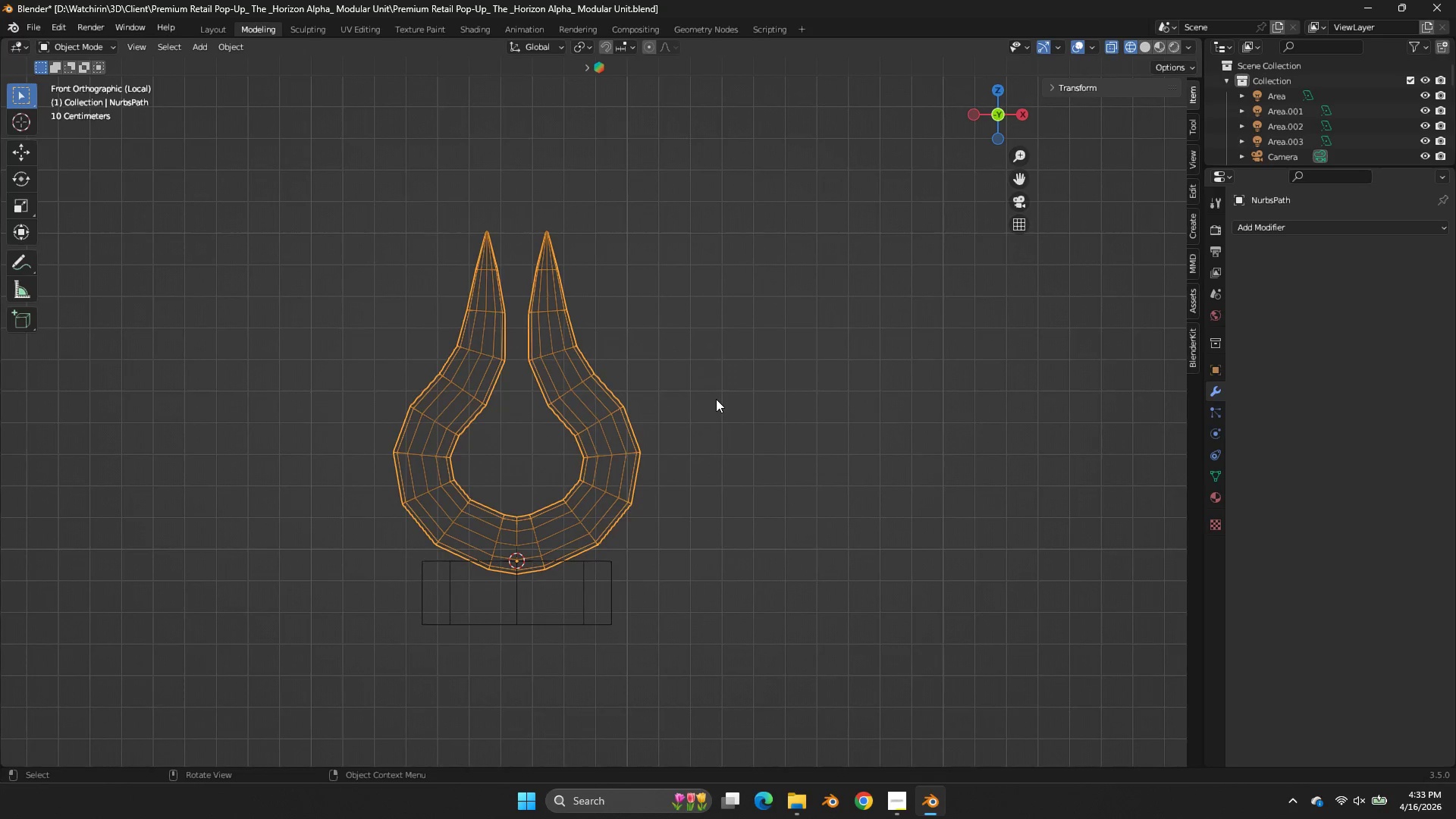 
key(Control+S)
 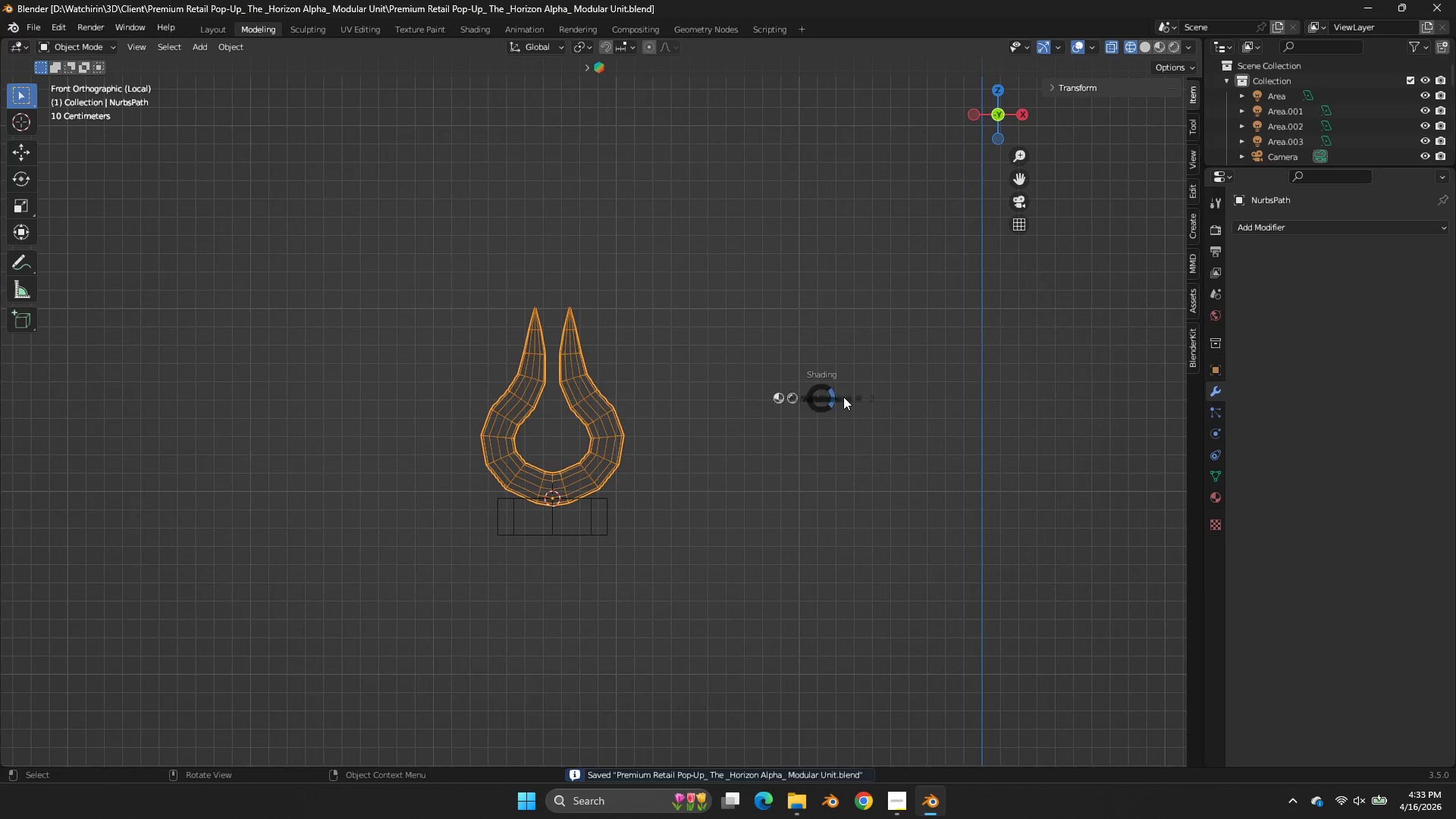 
scroll: coordinate [716, 399], scroll_direction: down, amount: 3.0
 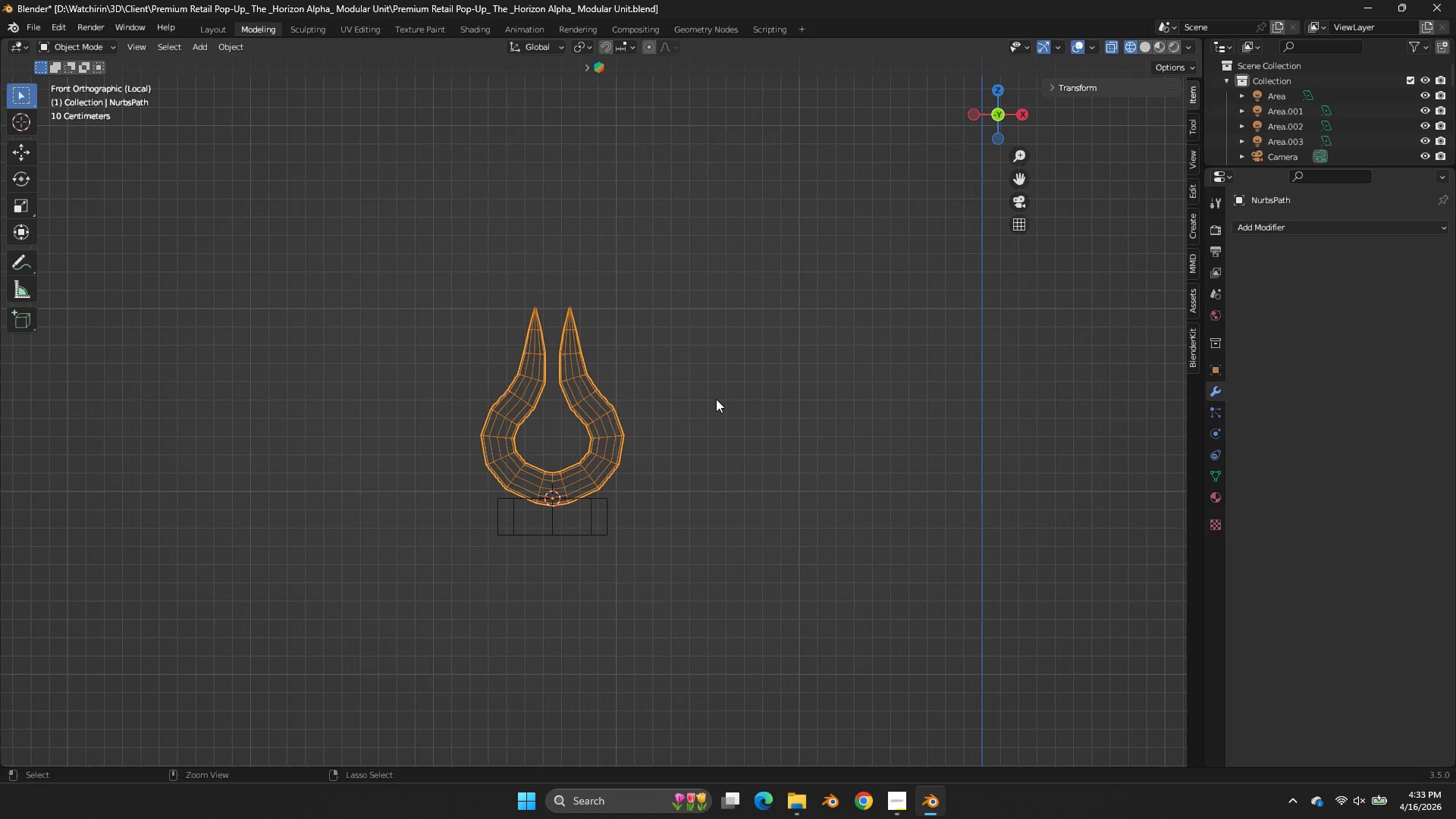 
key(Z)
 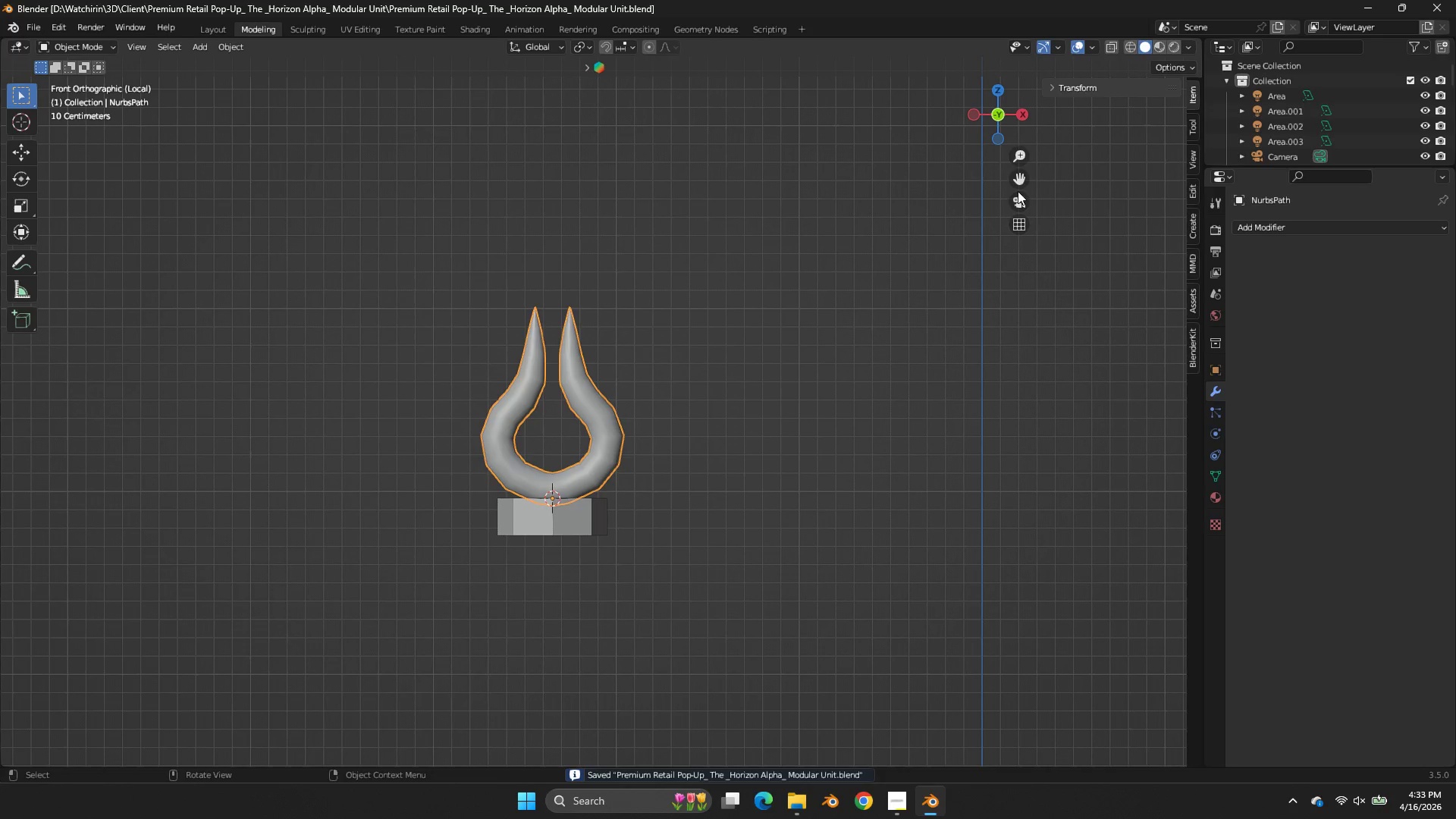 
key(Tab)
 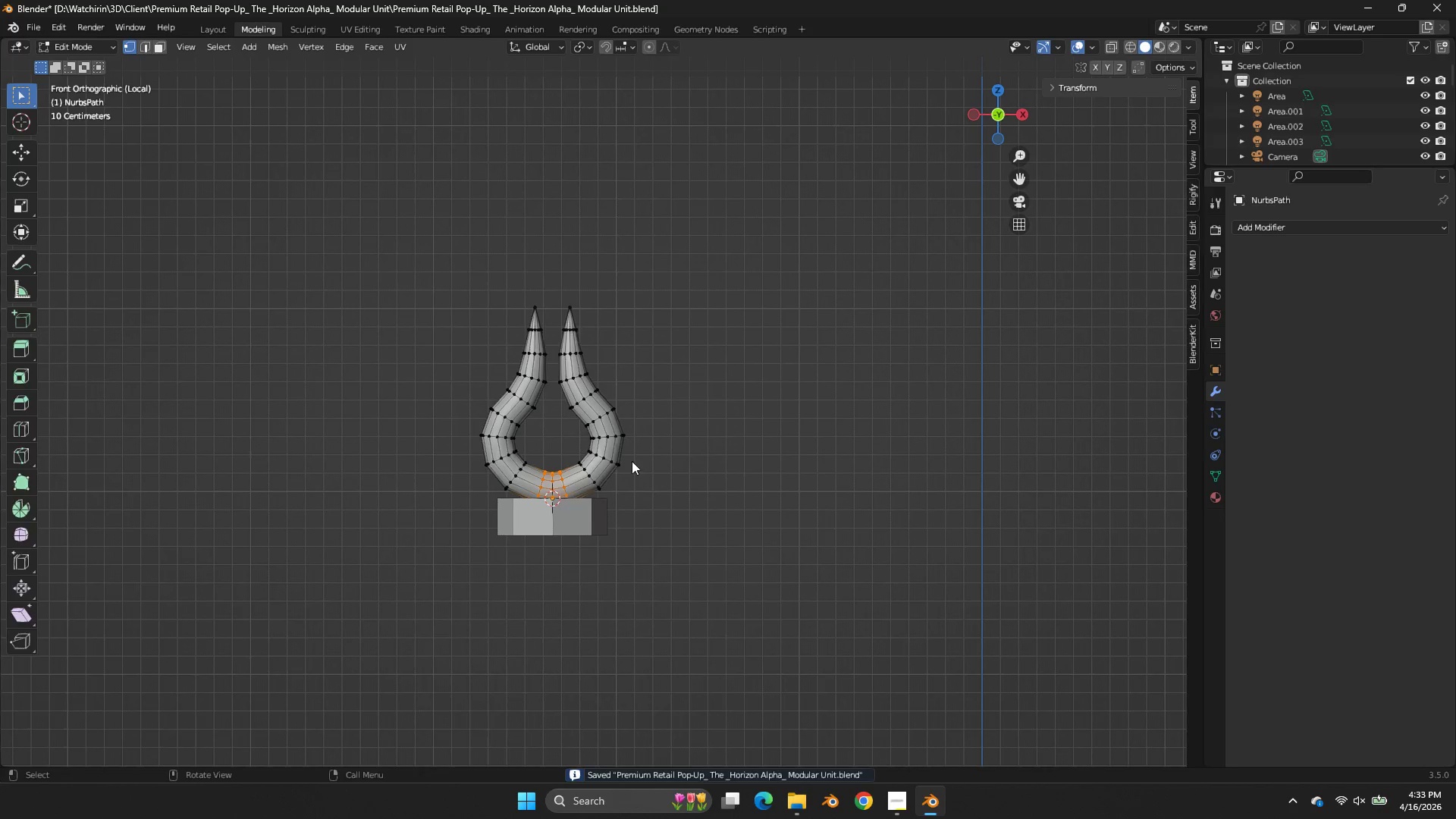 
key(Tab)
 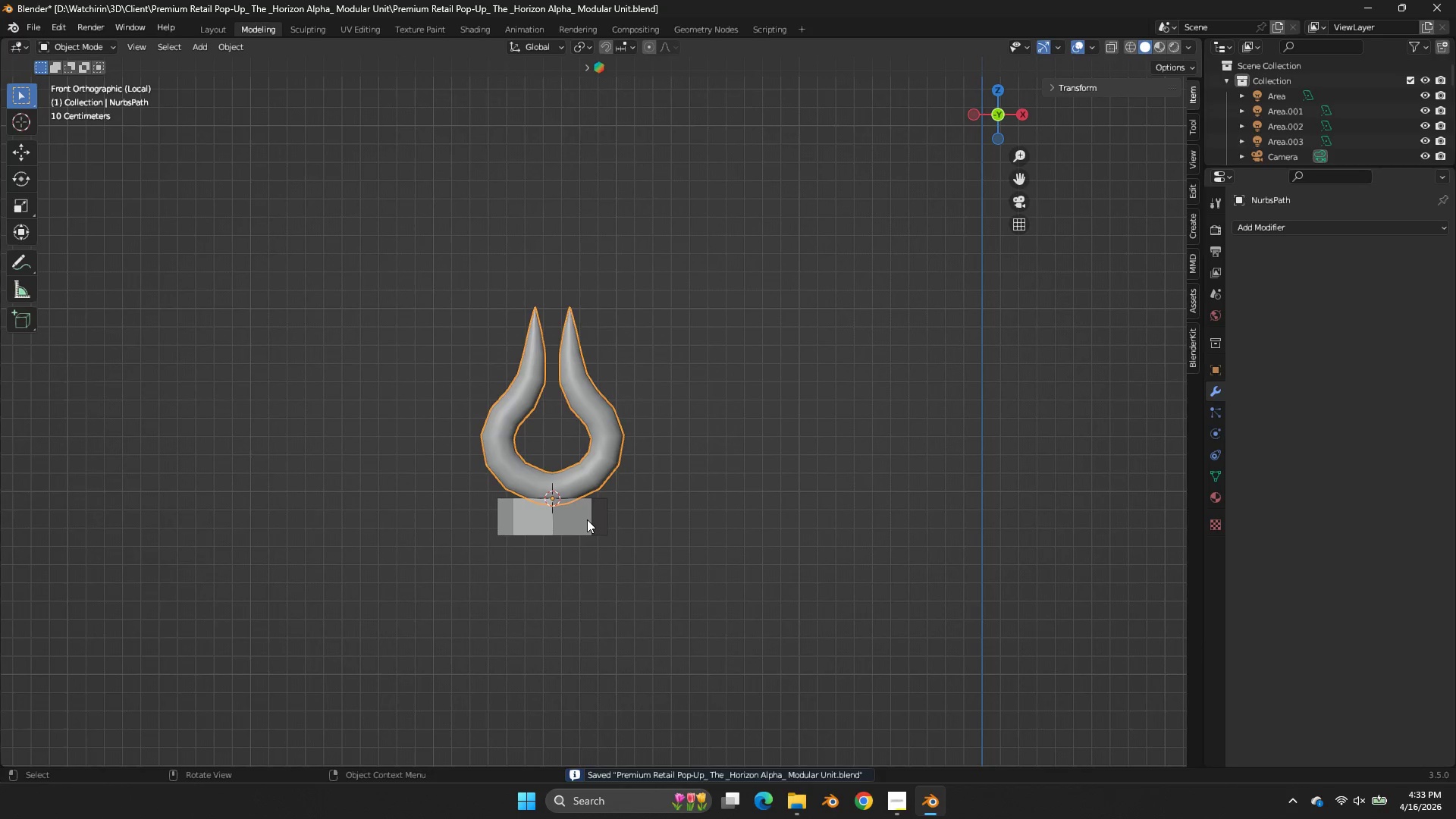 
left_click([587, 519])
 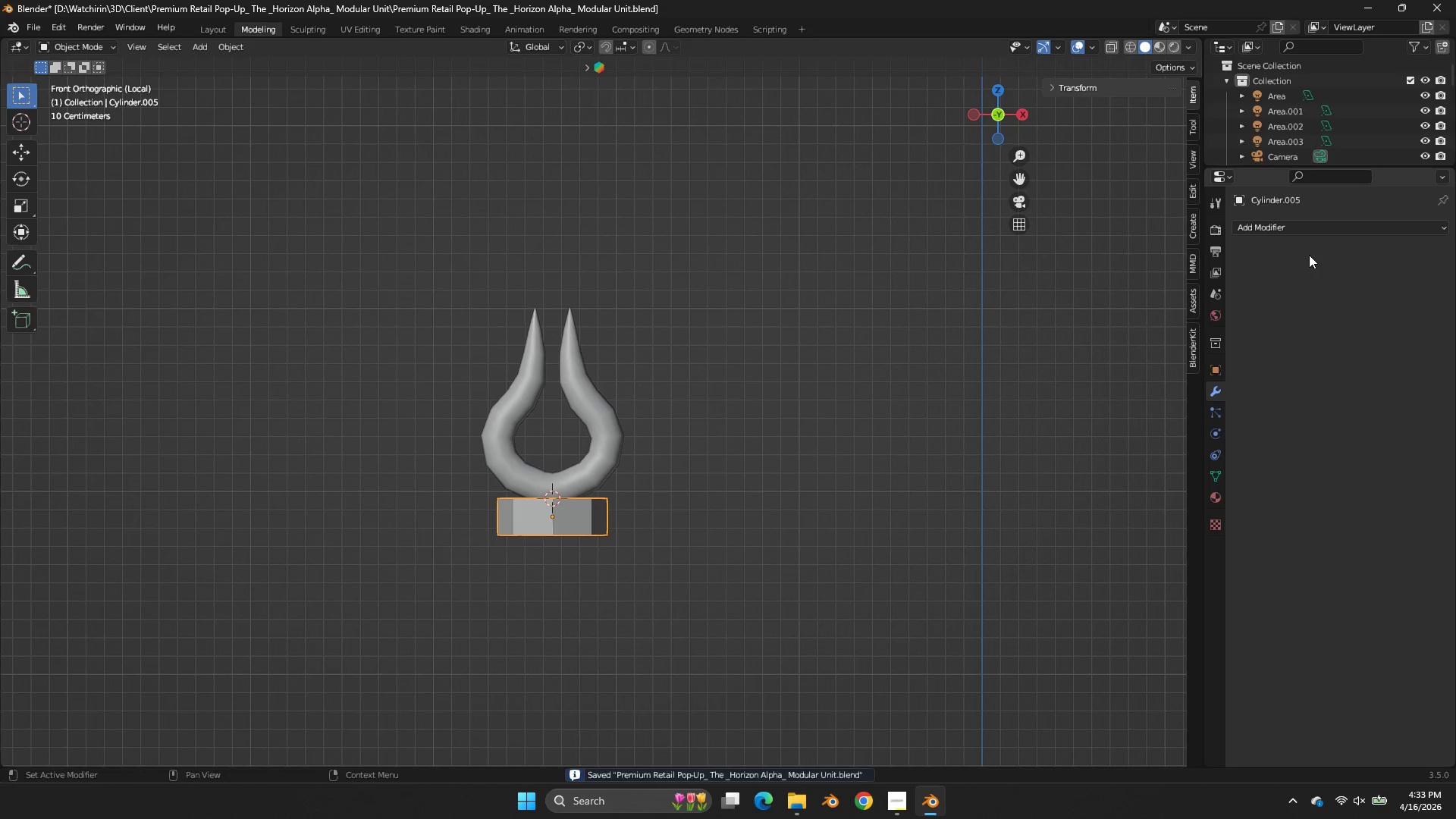 
left_click([1297, 236])
 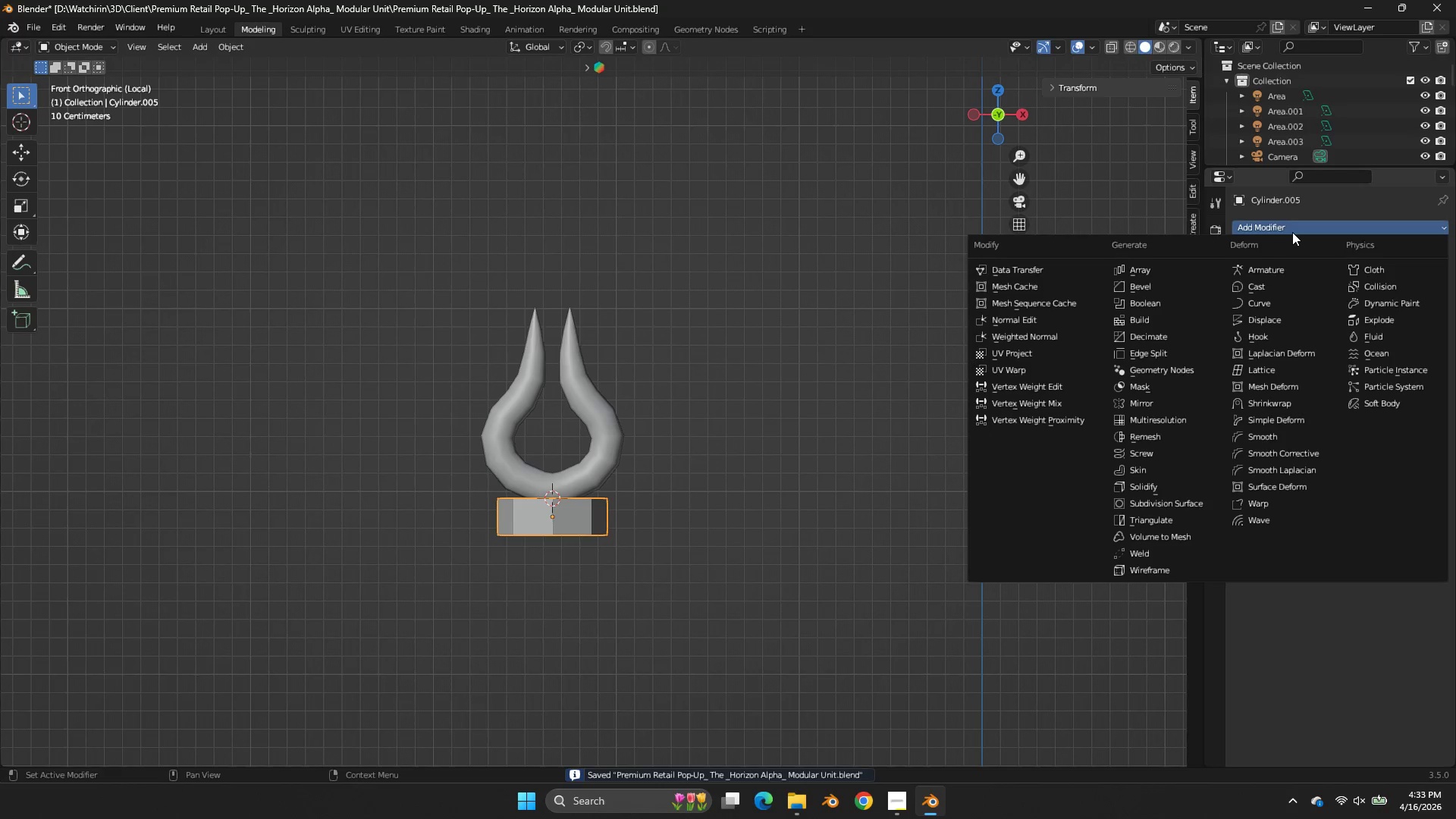 
triple_click([1292, 232])
 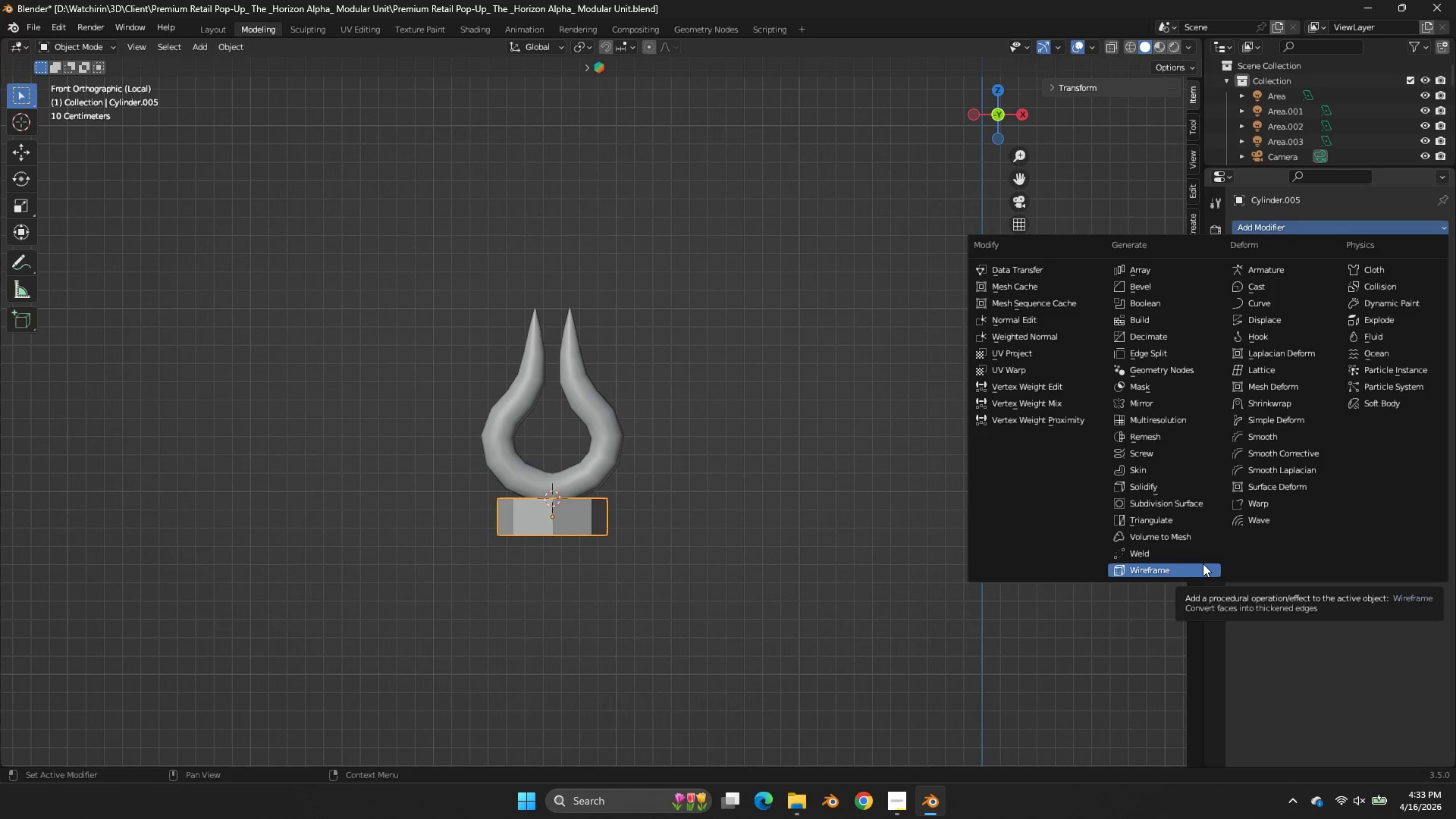 
wait(21.53)
 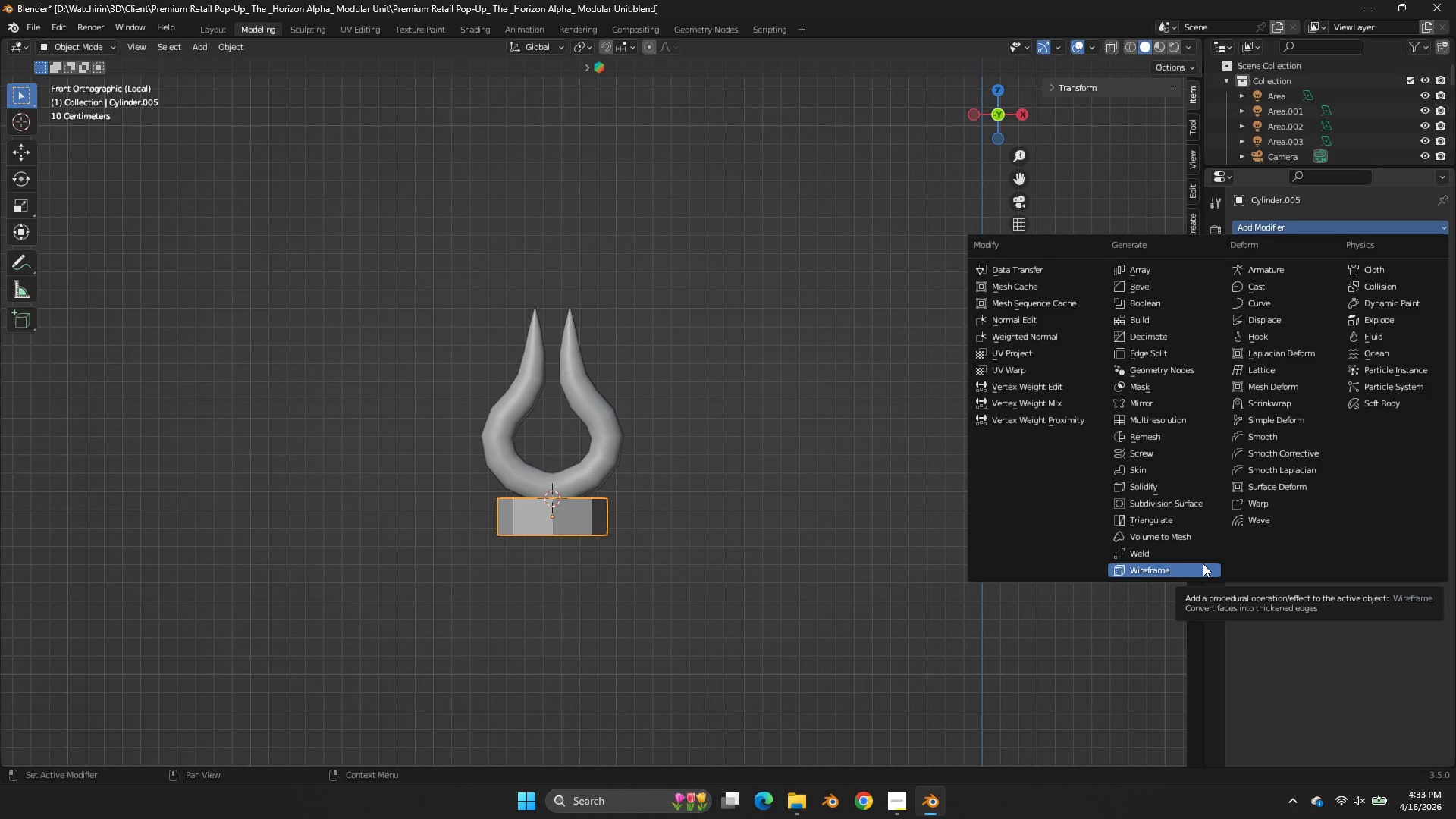 
mouse_move([1139, 327])
 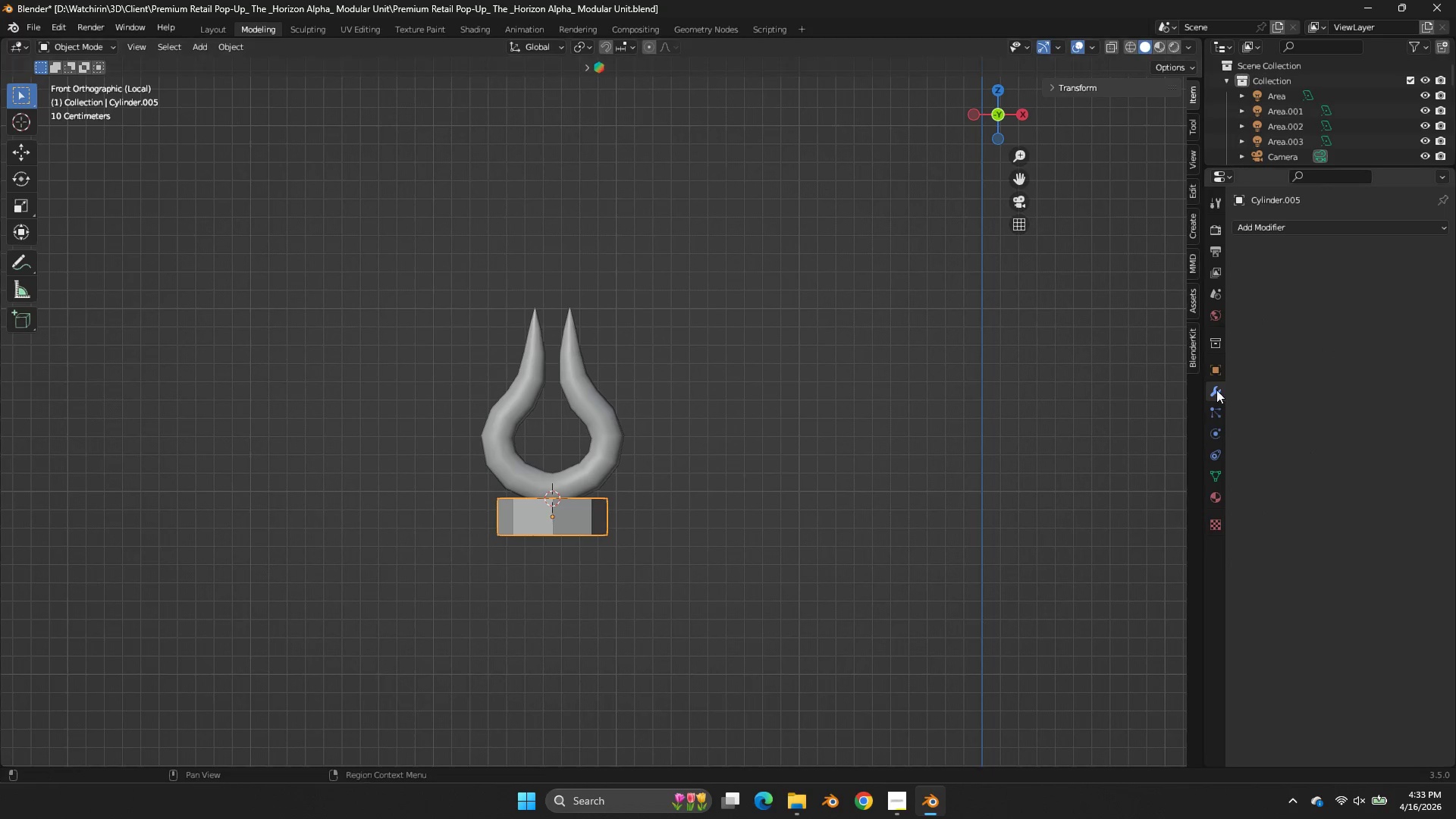 
double_click([1279, 227])
 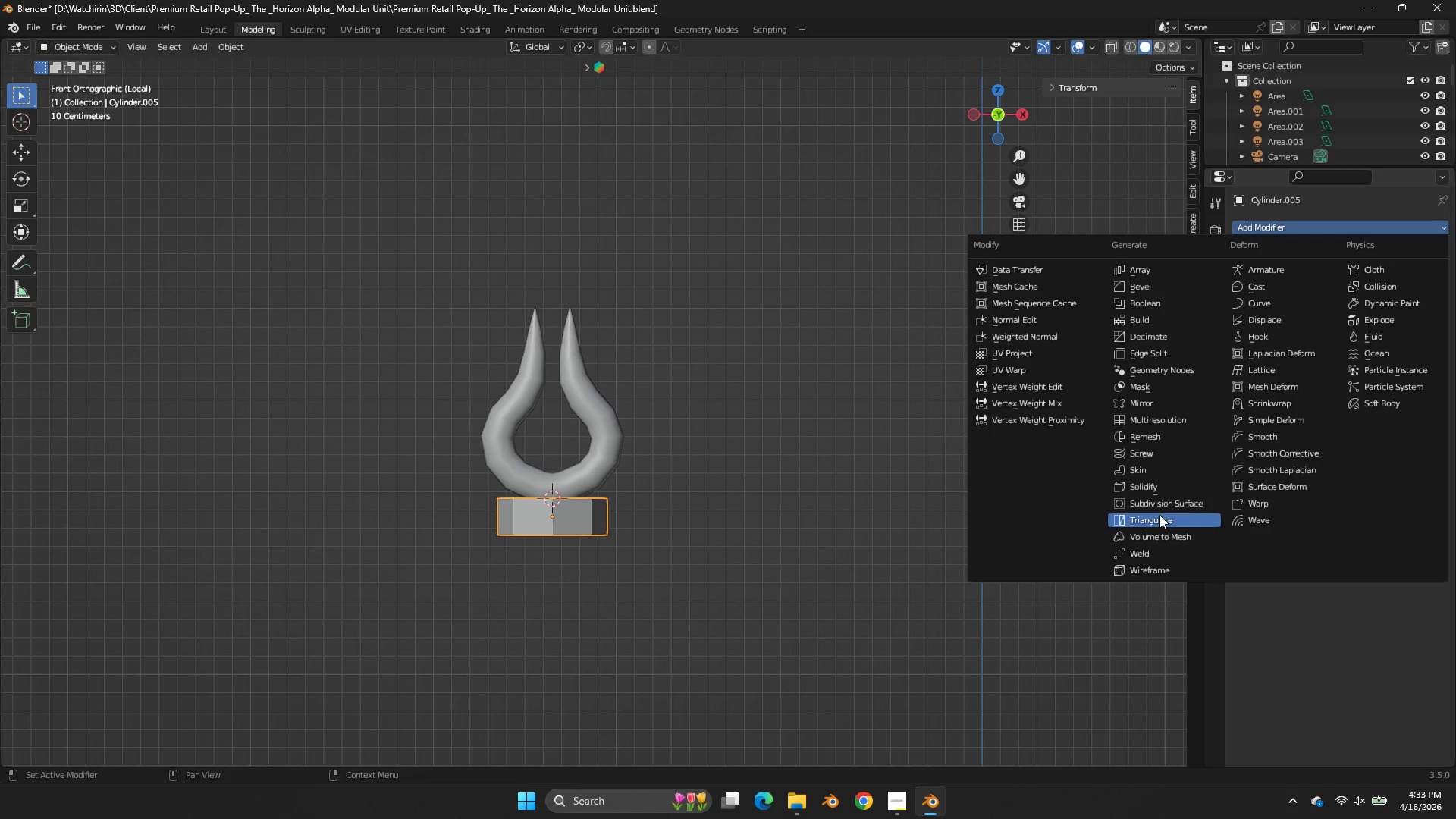 
left_click([1165, 500])
 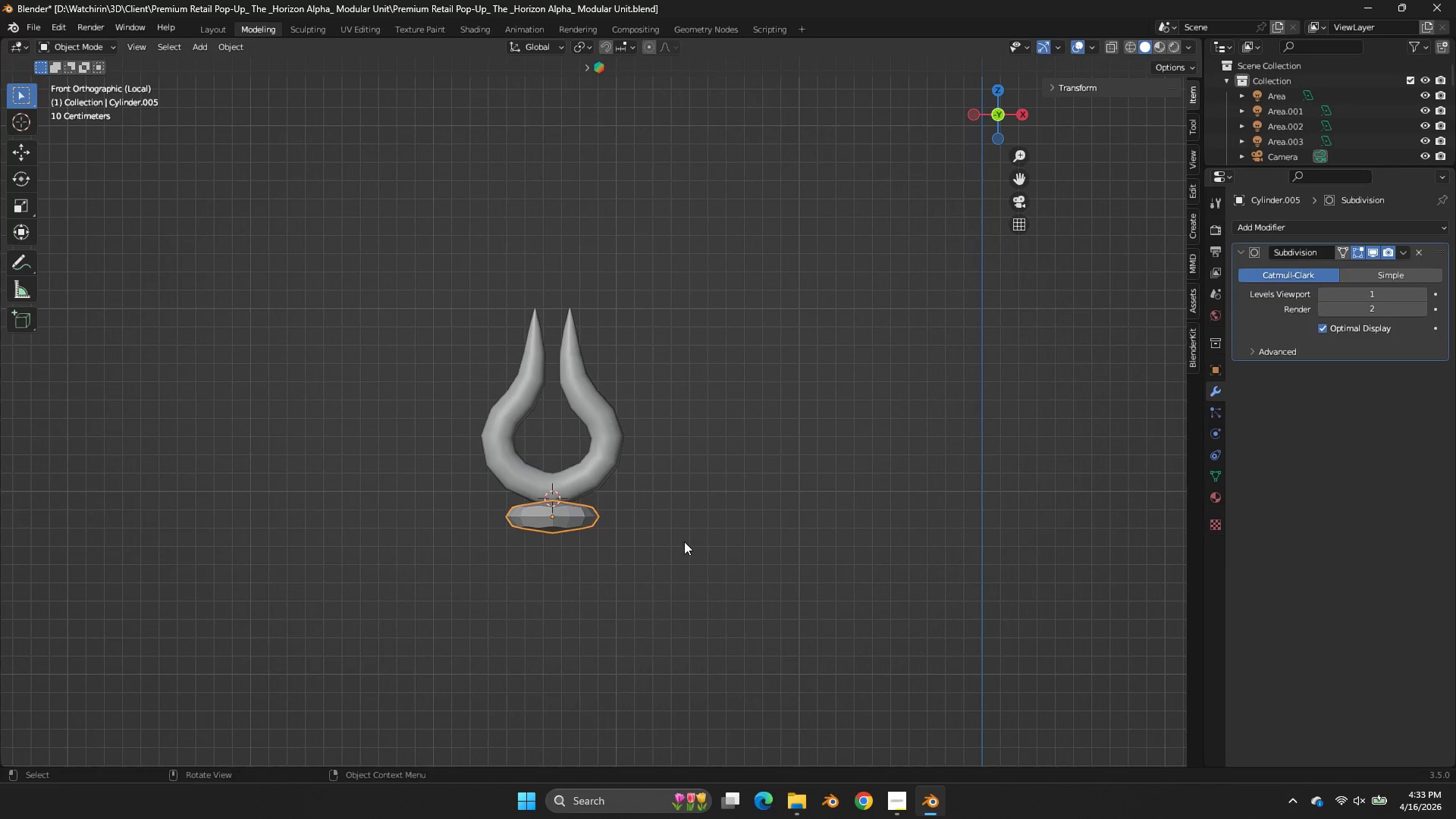 
scroll: coordinate [684, 541], scroll_direction: up, amount: 3.0
 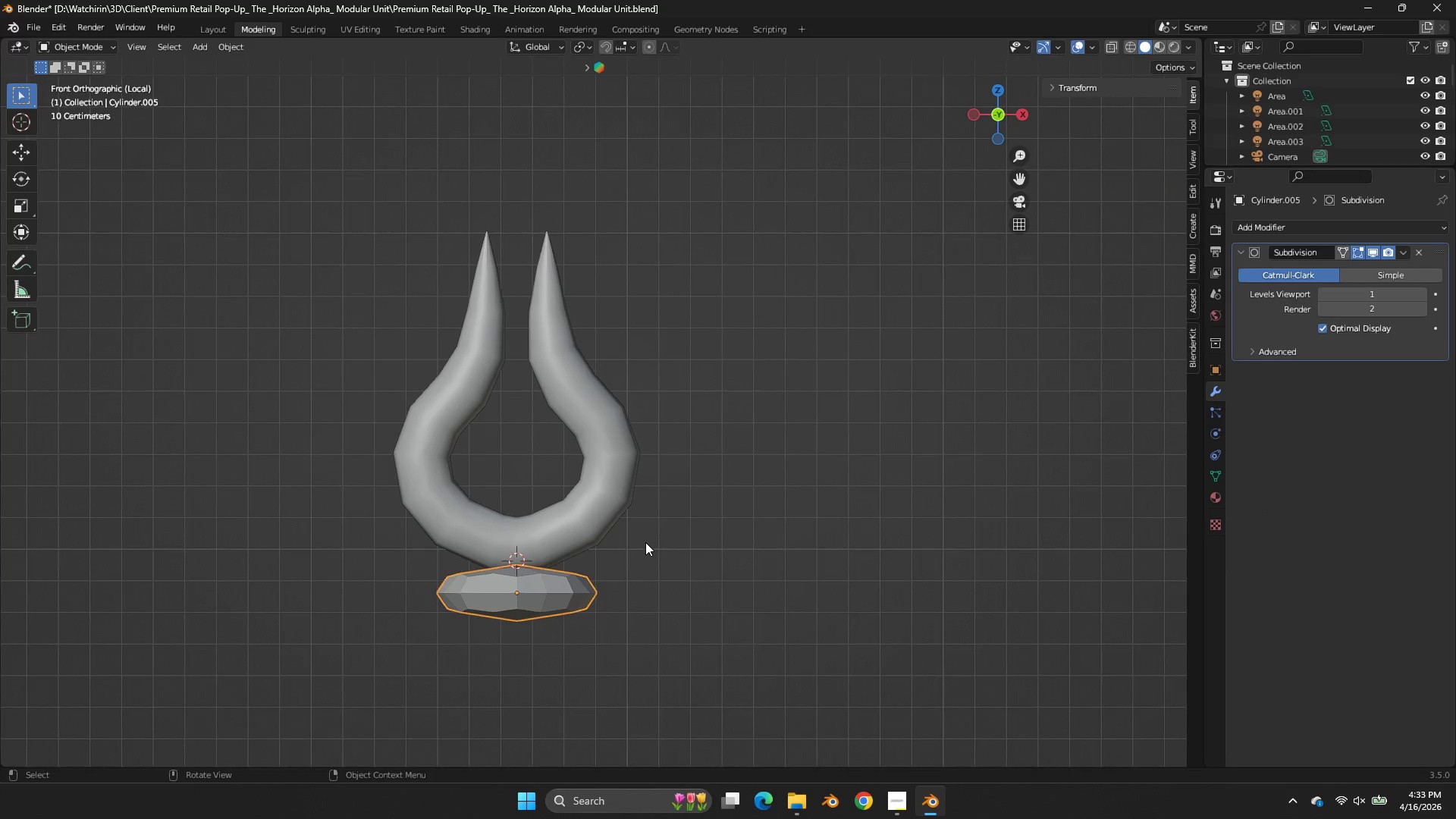 
key(Tab)
 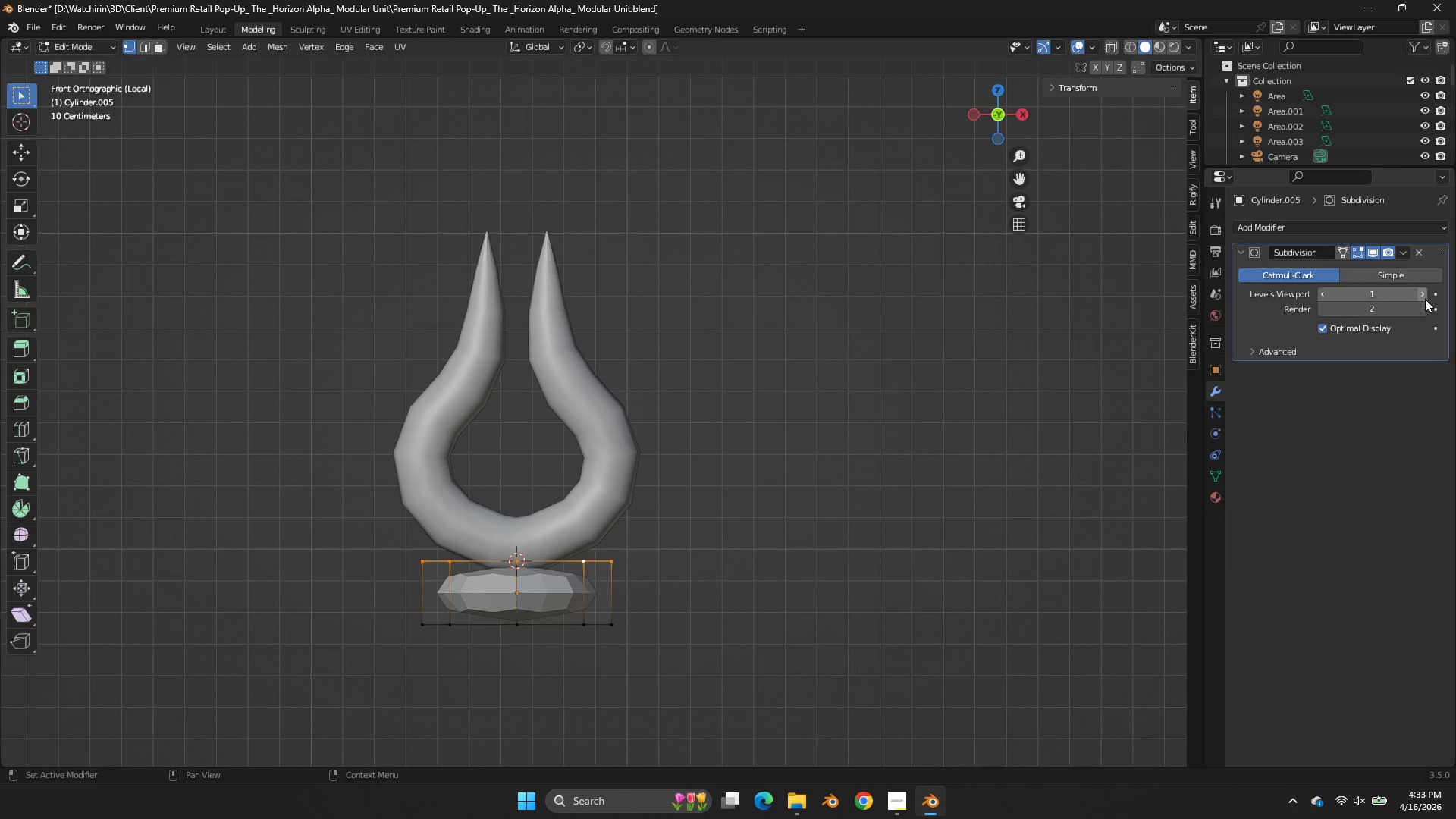 
left_click([1425, 294])
 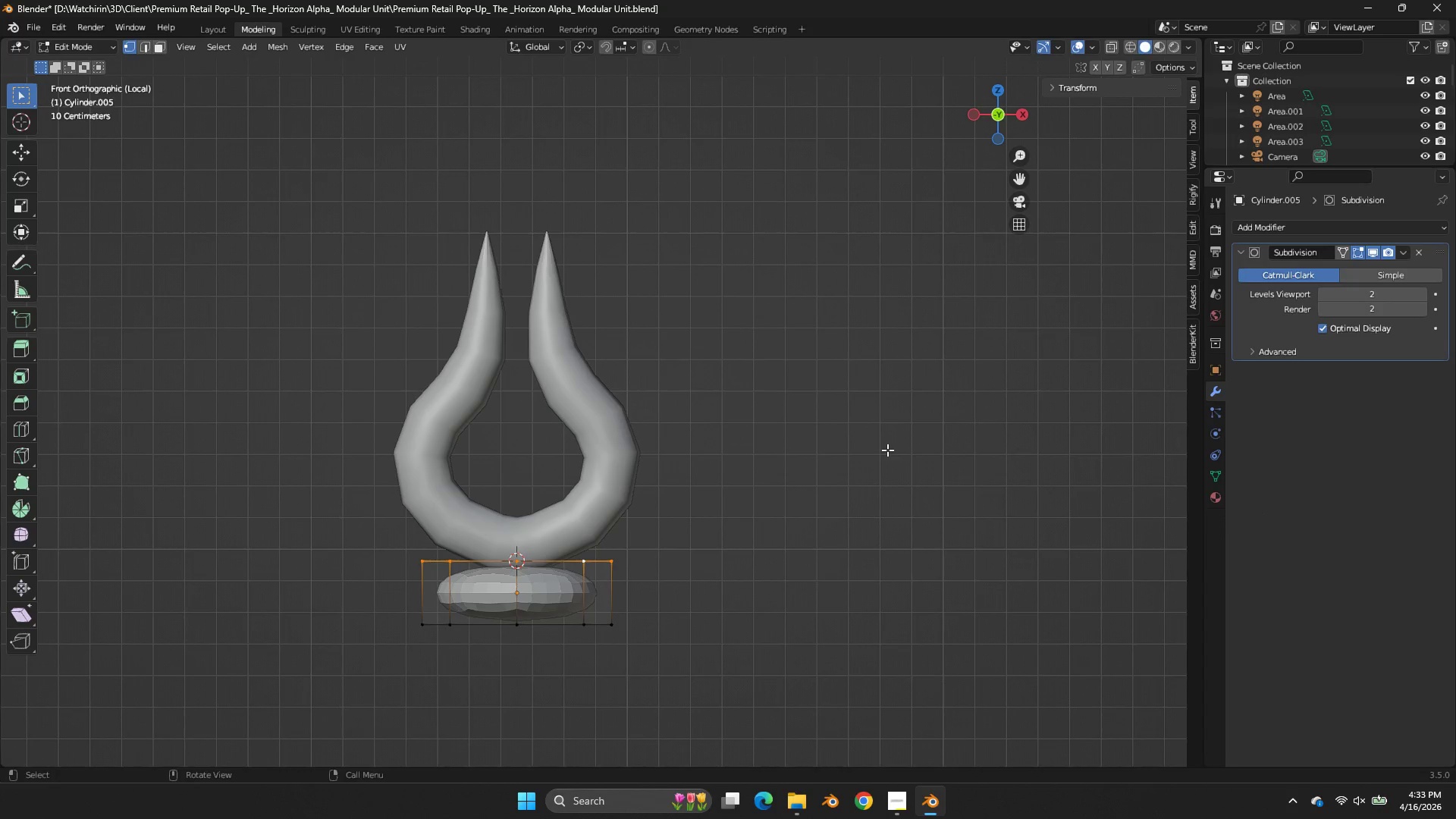 
key(Z)
 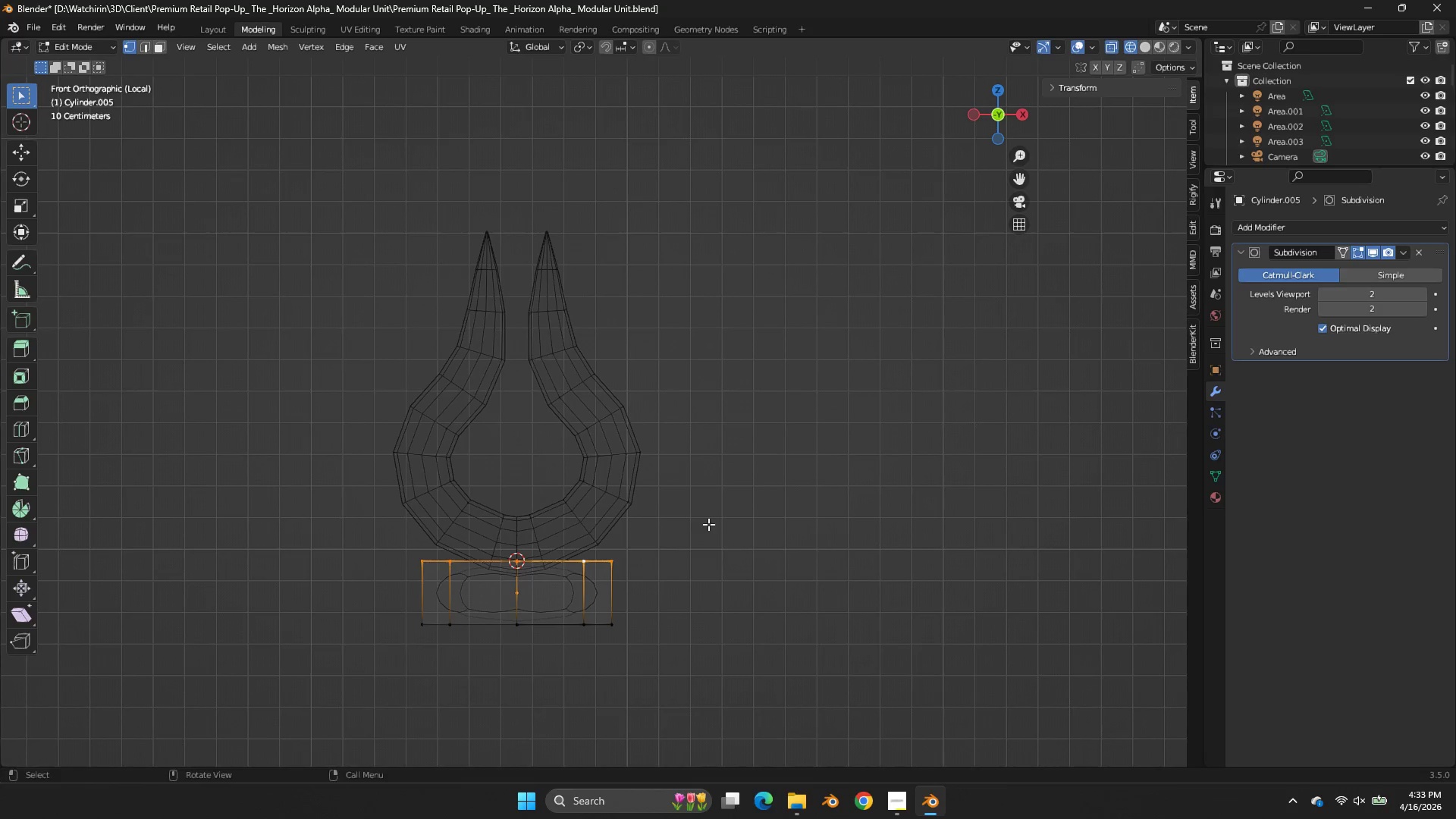 
double_click([336, 609])
 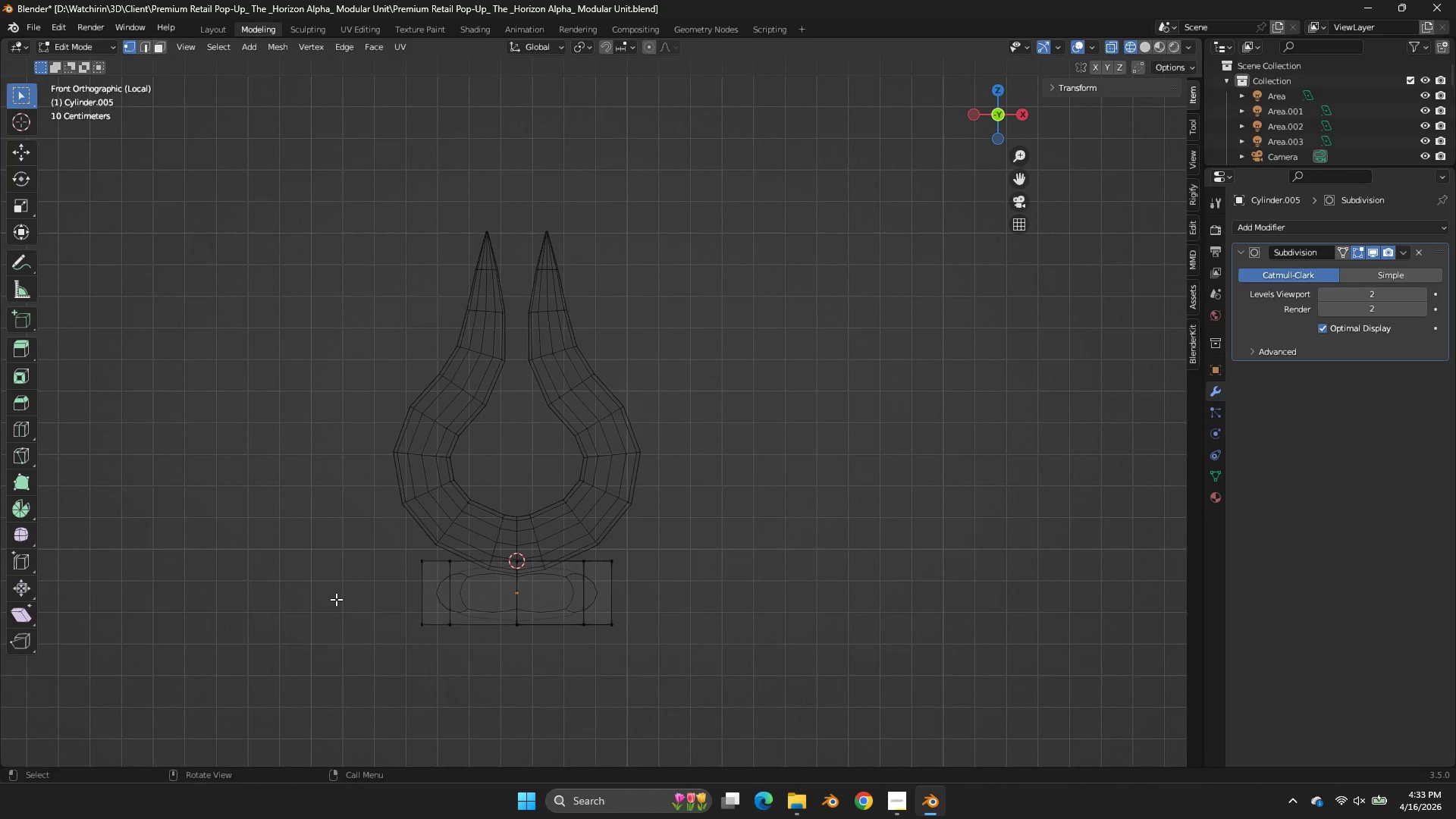 
left_click_drag(start_coordinate=[708, 524], to_coordinate=[336, 609])
 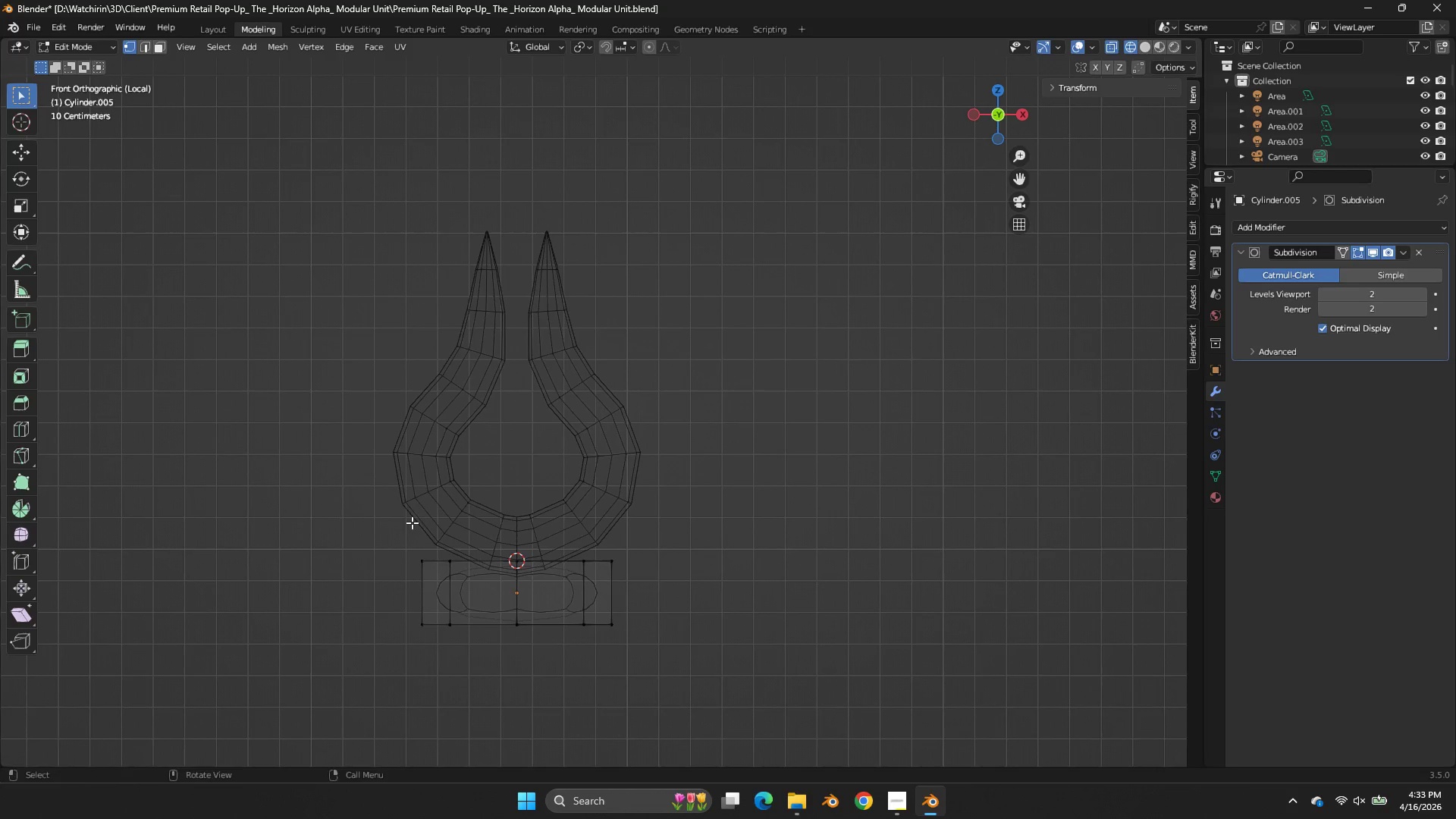 
type(EE)
 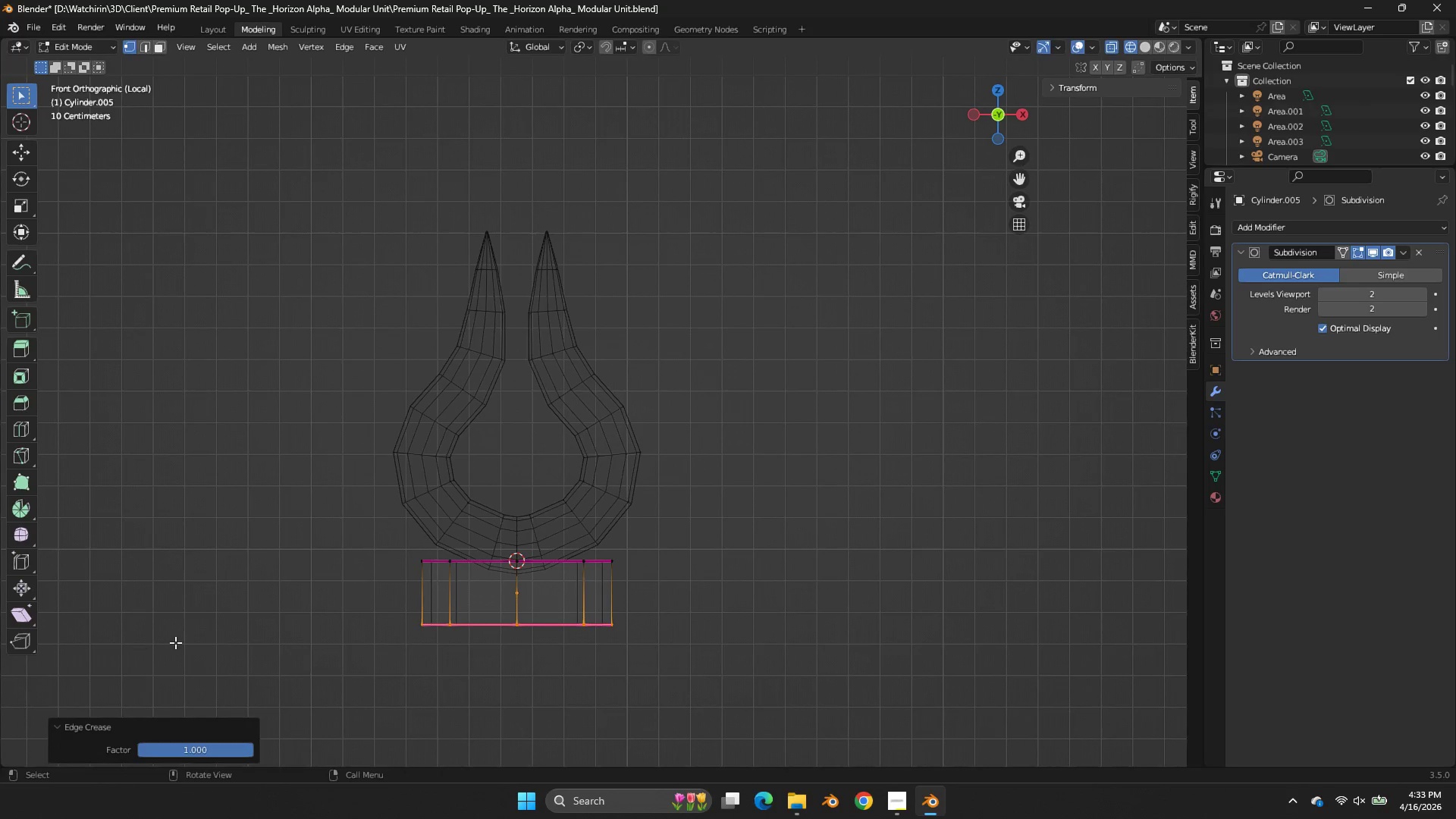 
left_click_drag(start_coordinate=[238, 509], to_coordinate=[810, 598])
 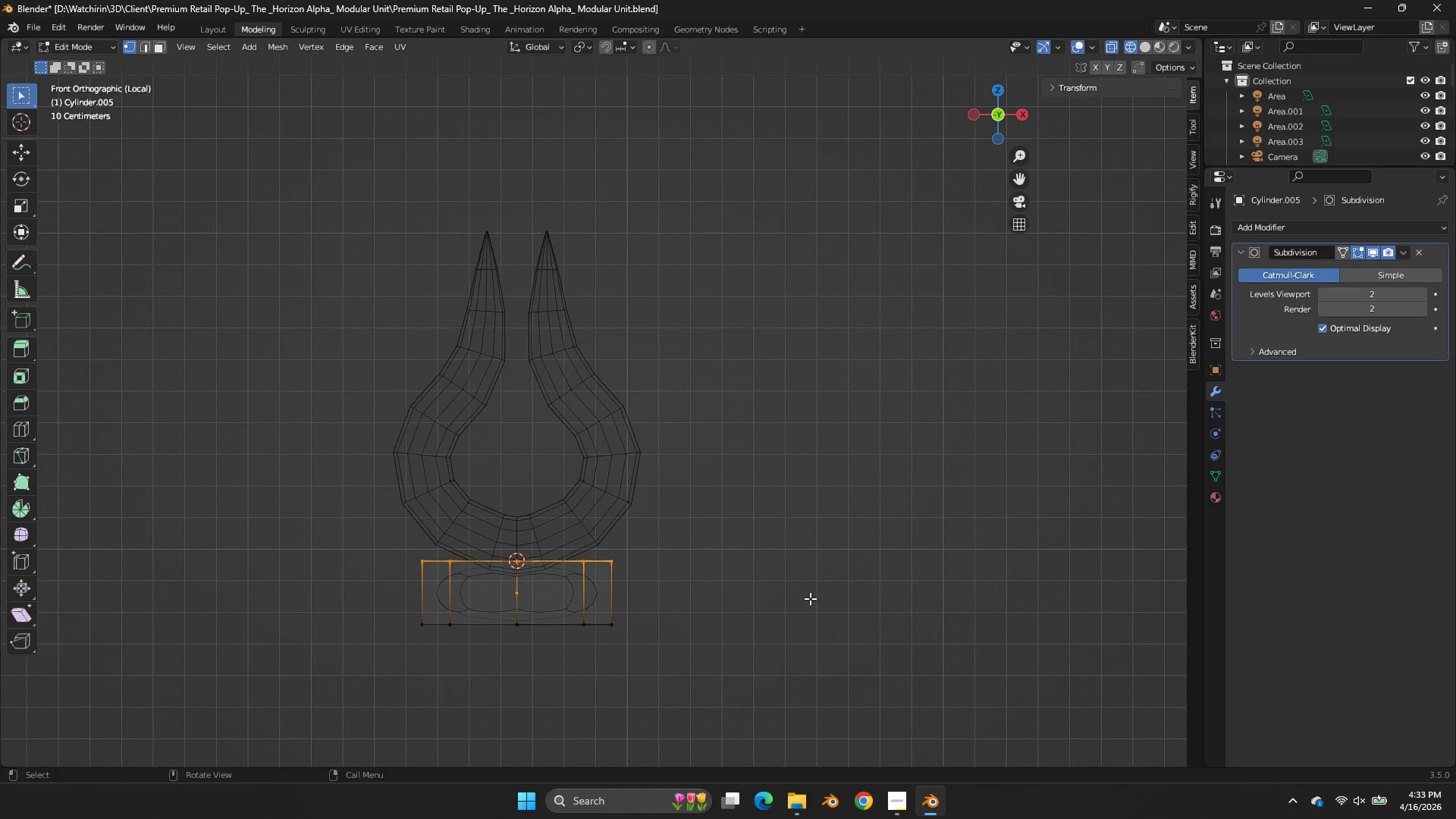 
left_click_drag(start_coordinate=[709, 584], to_coordinate=[722, 588])
 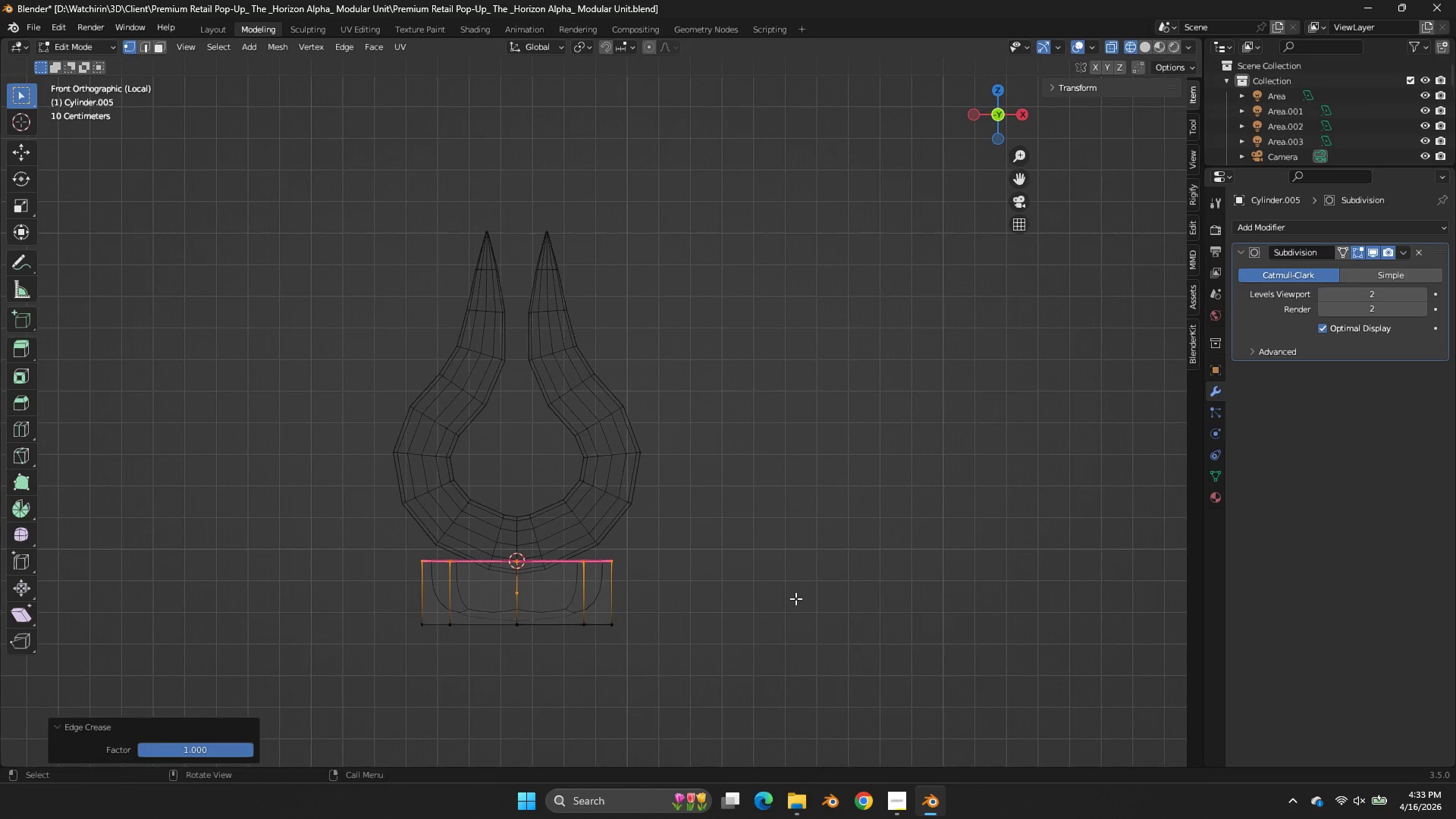 
left_click_drag(start_coordinate=[745, 592], to_coordinate=[750, 592])
 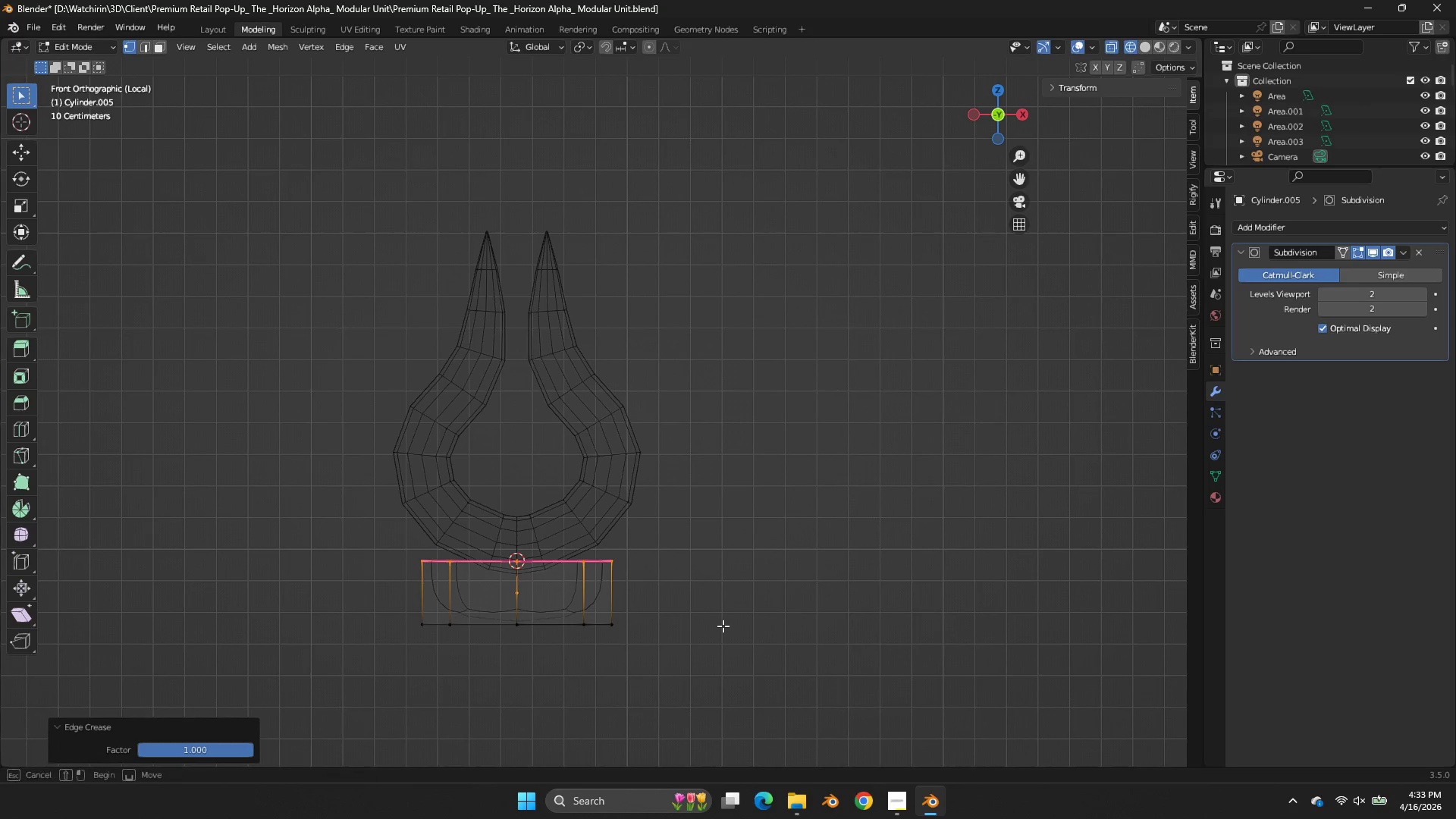 
left_click_drag(start_coordinate=[786, 607], to_coordinate=[89, 717])
 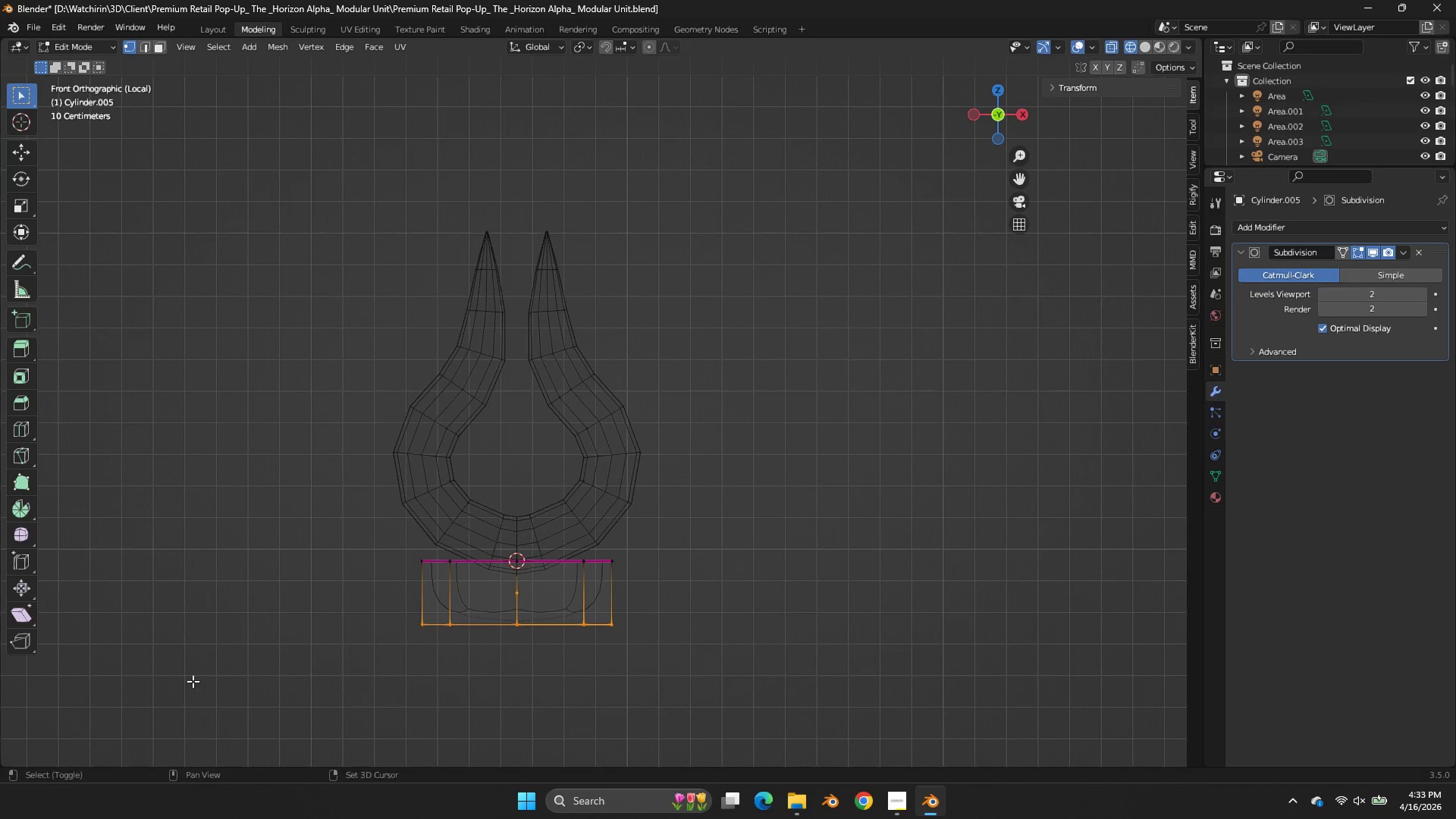 
left_click([136, 649])
 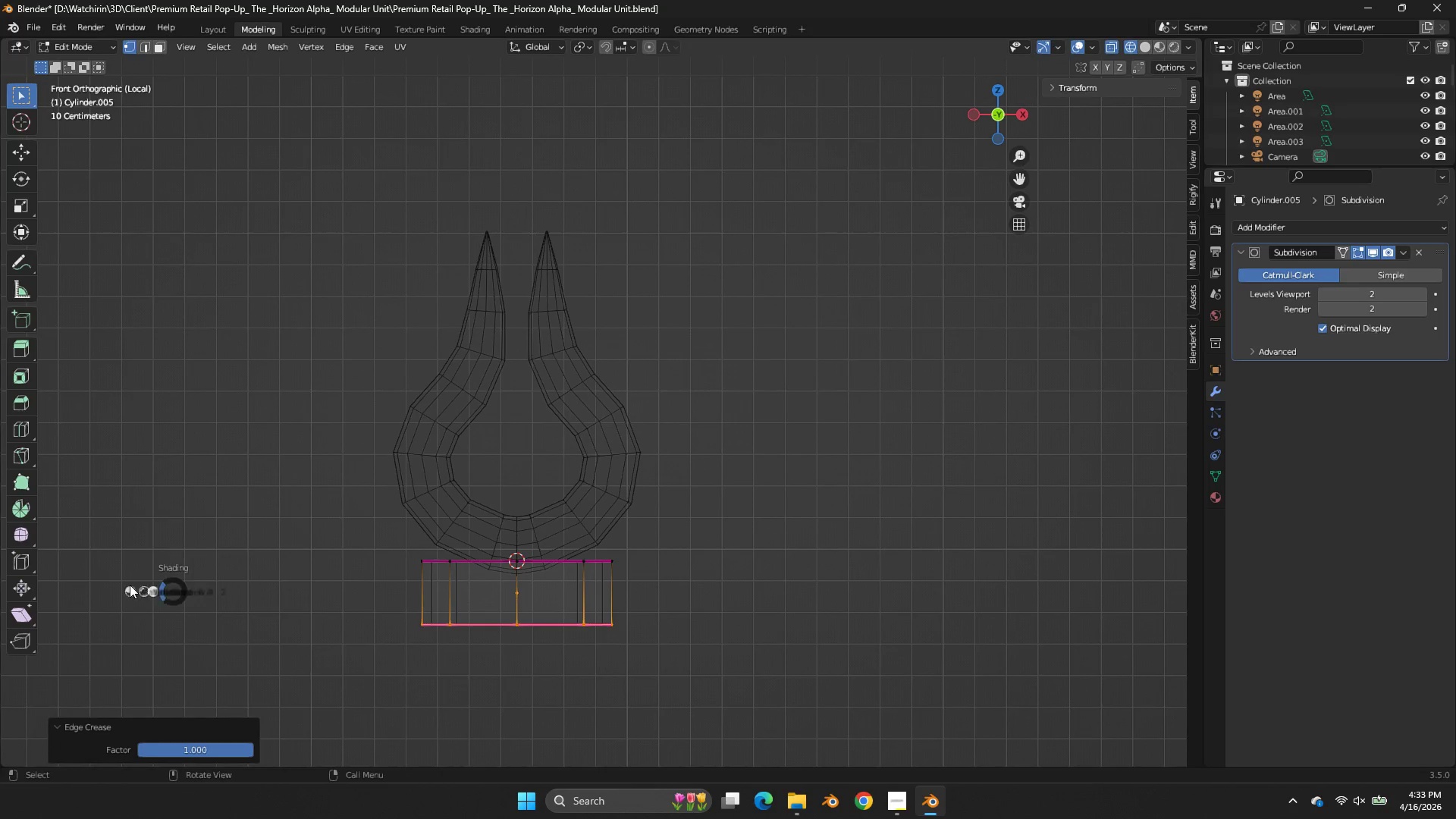 
key(Z)
 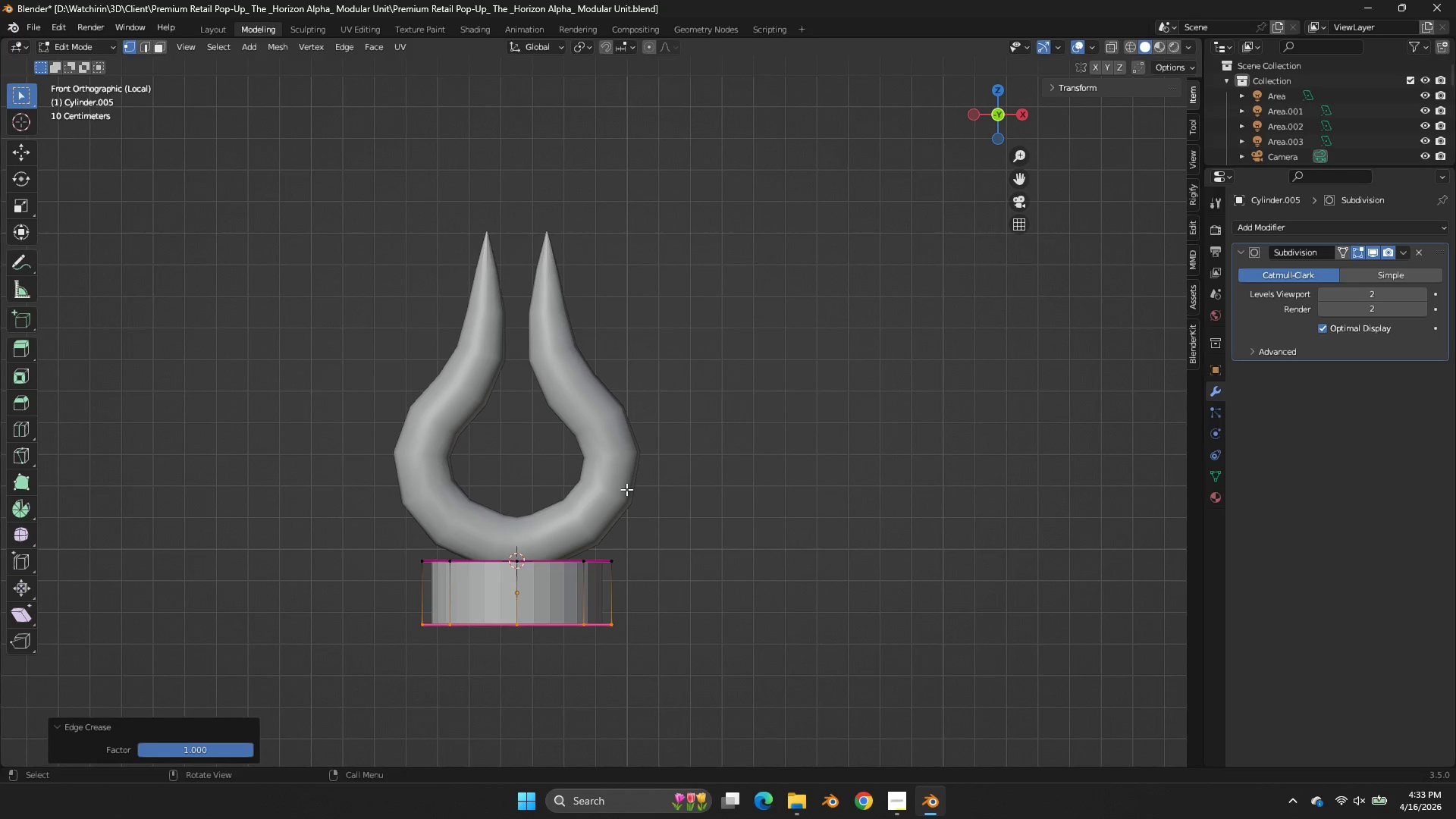 
left_click([626, 489])
 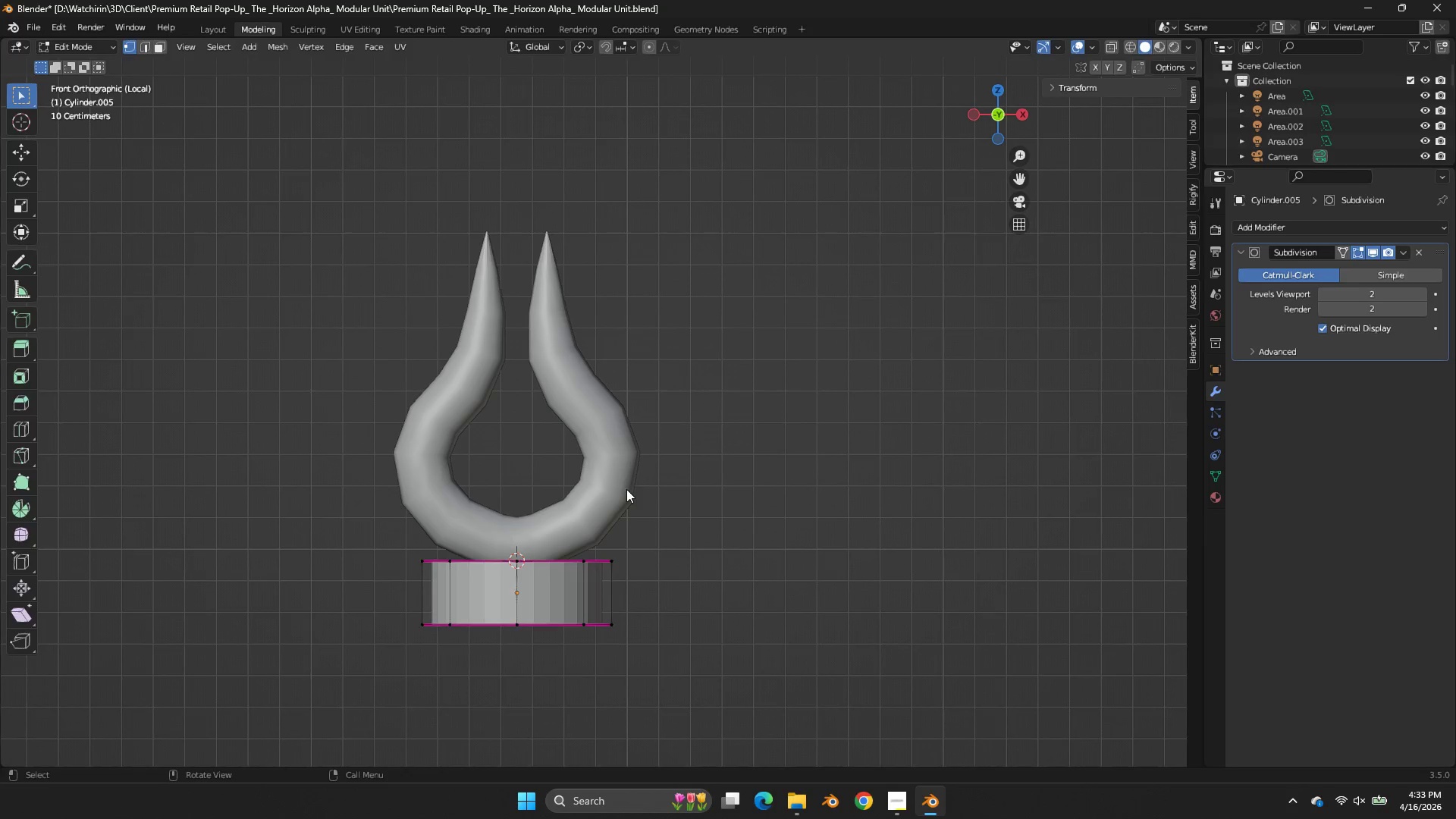 
key(Tab)
 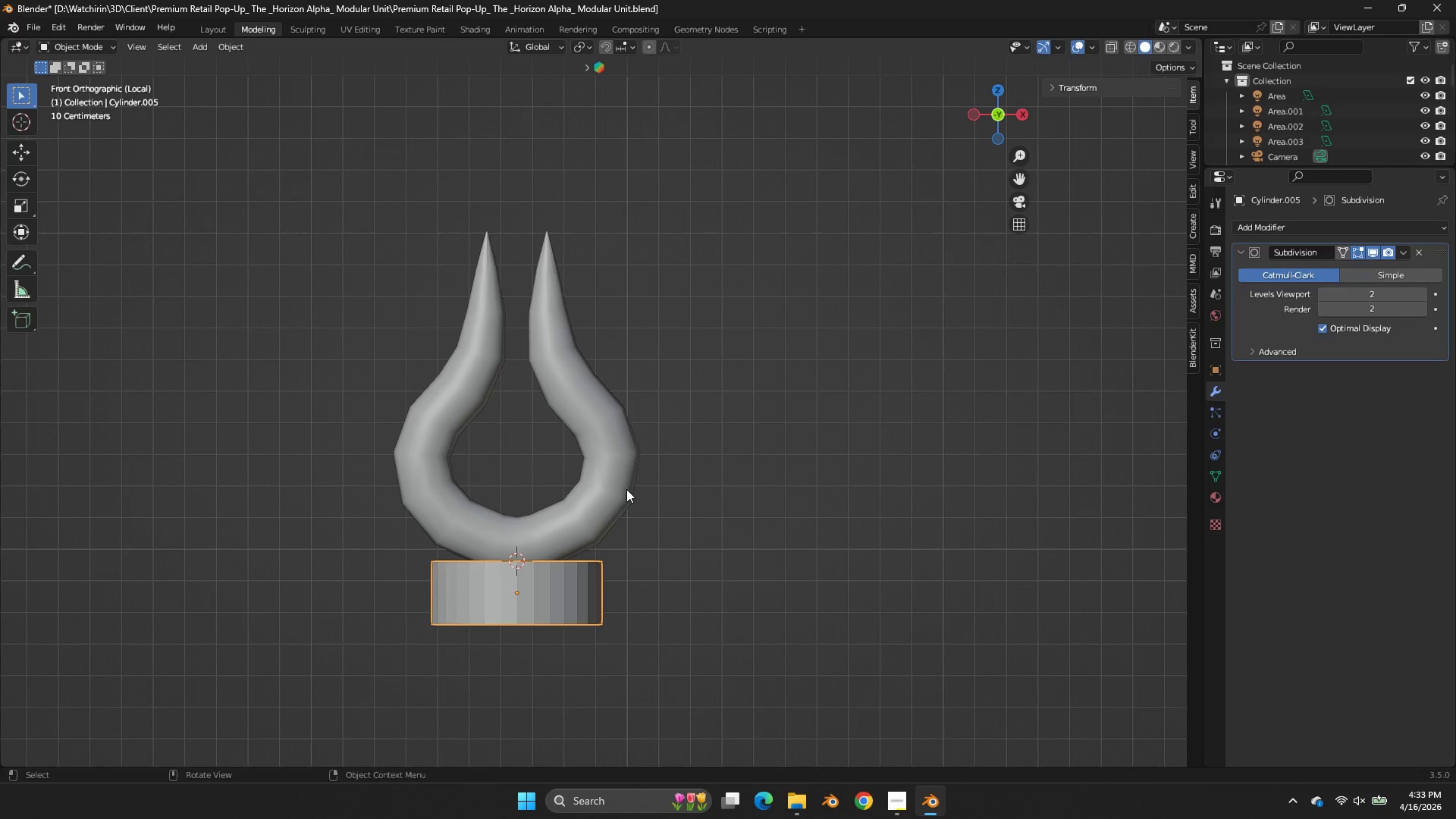 
double_click([626, 489])
 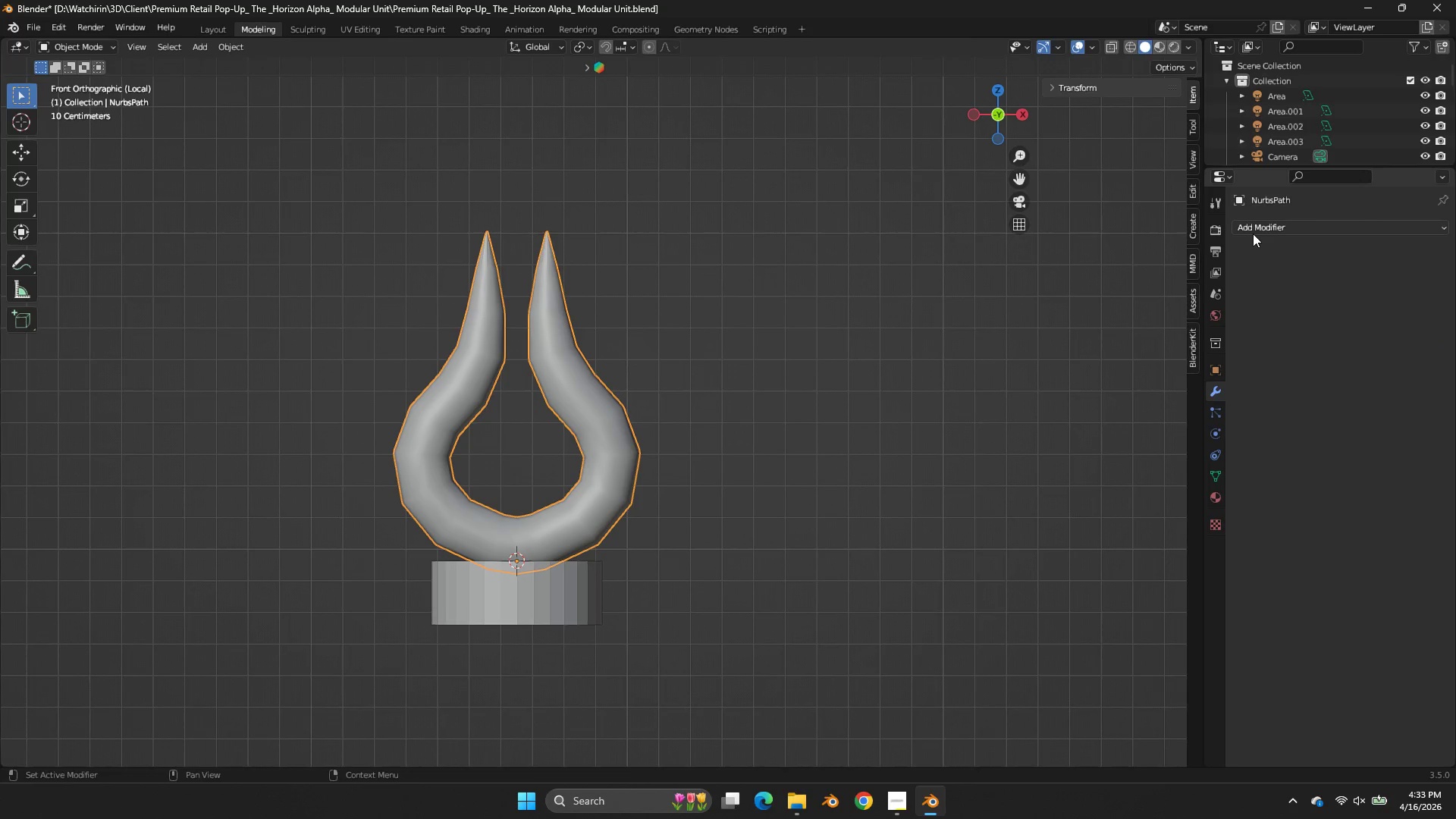 
left_click([1279, 228])
 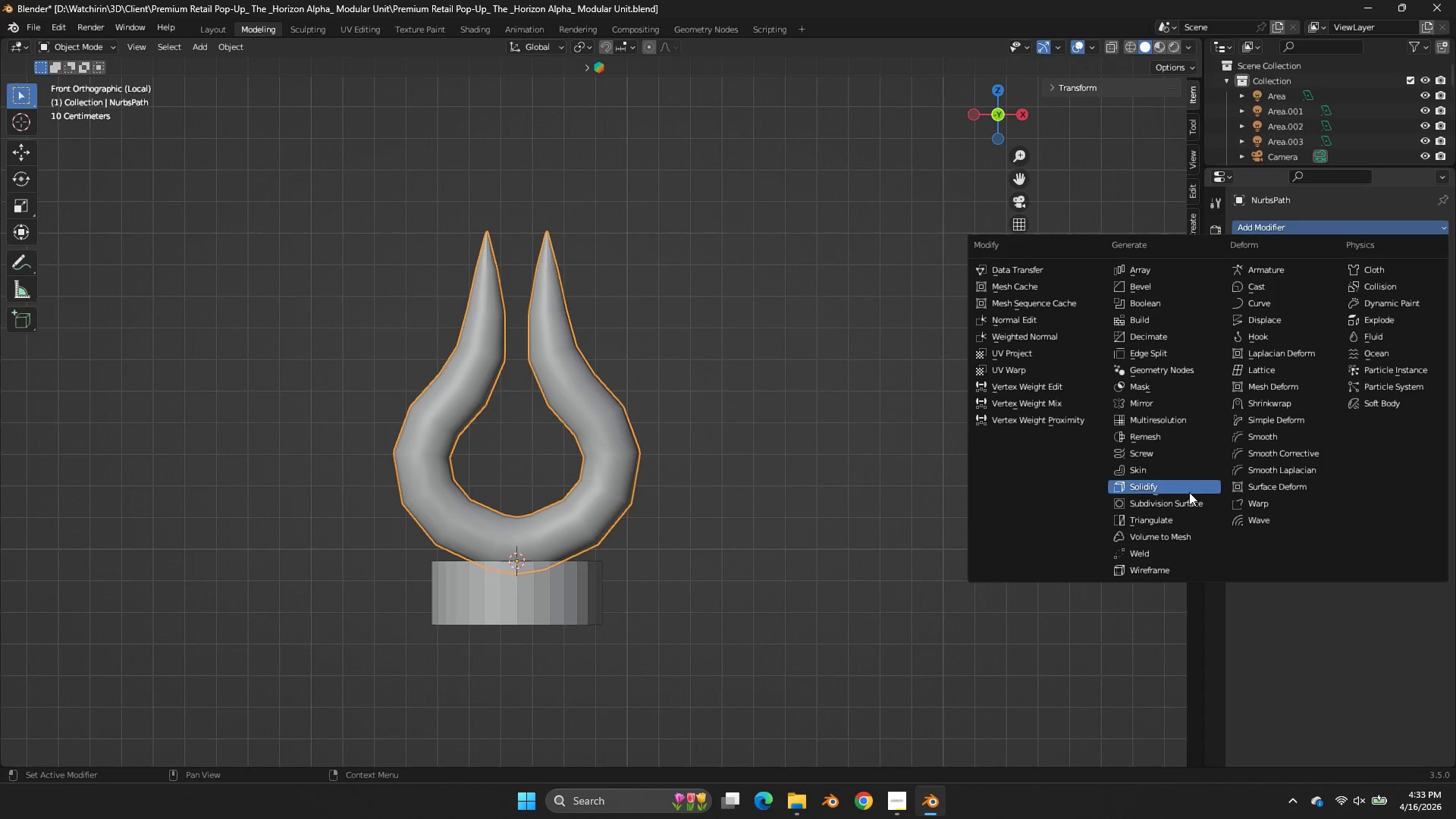 
left_click([1191, 499])
 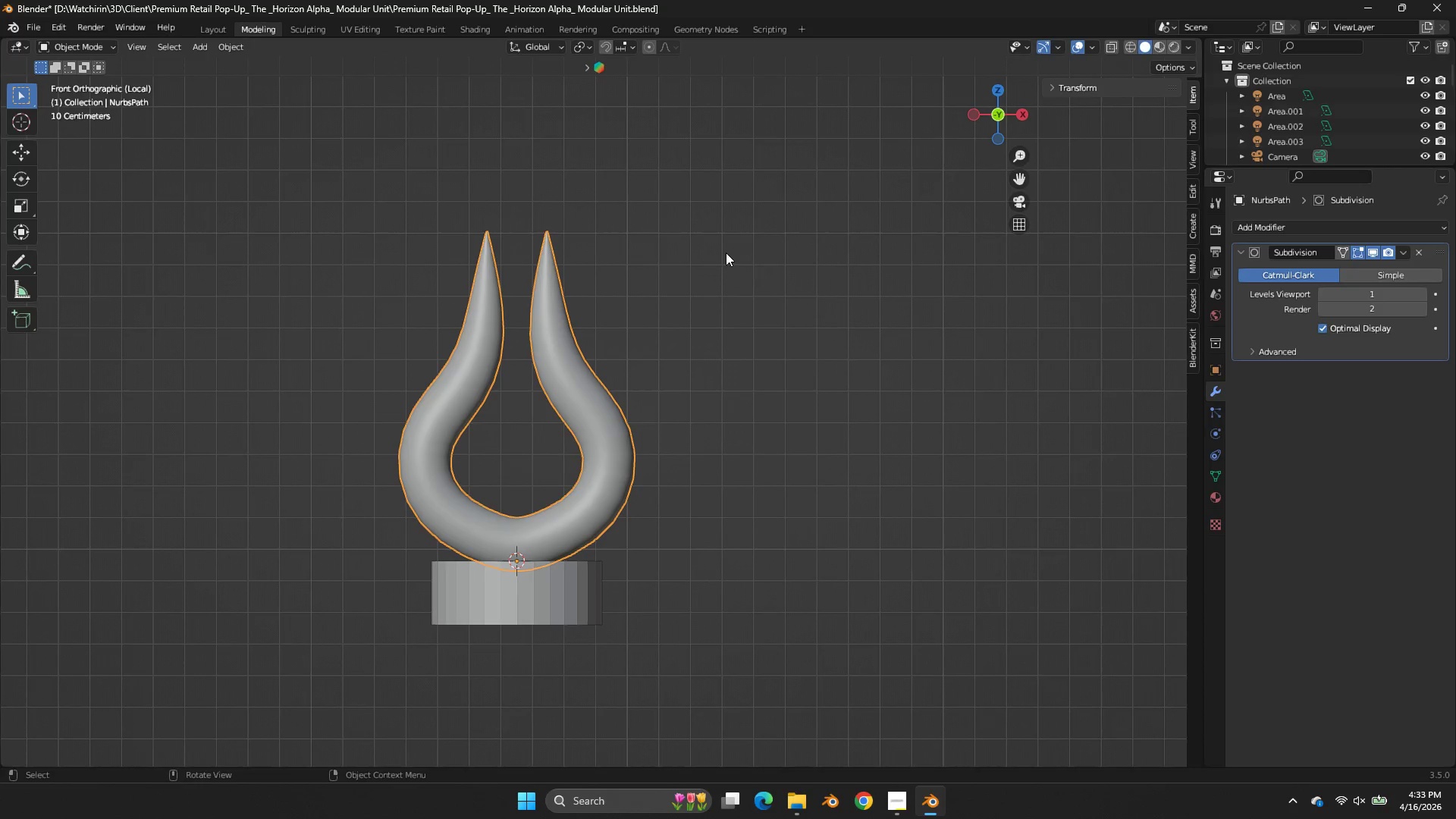 
key(Tab)
 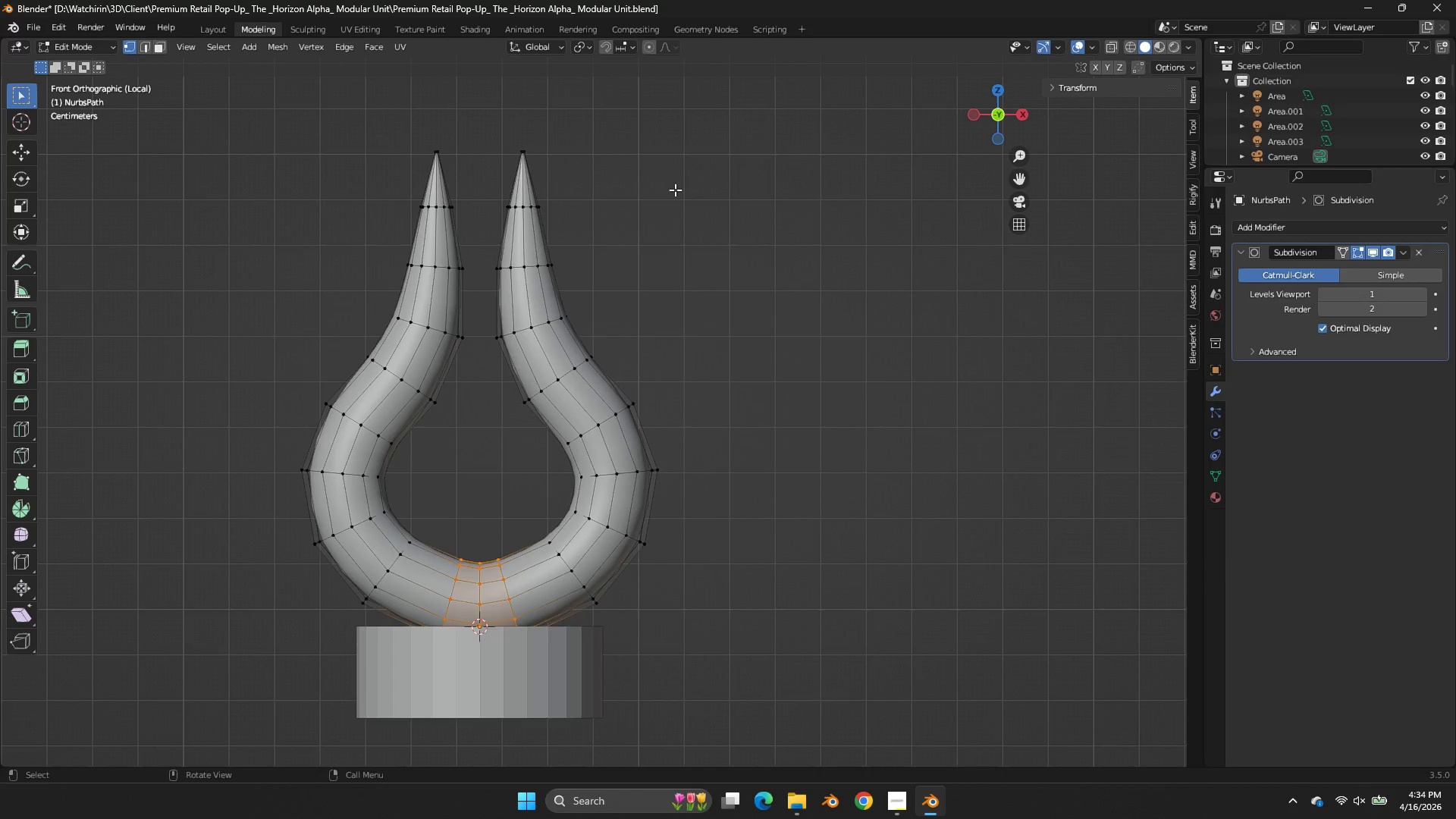 
scroll: coordinate [734, 248], scroll_direction: up, amount: 2.0
 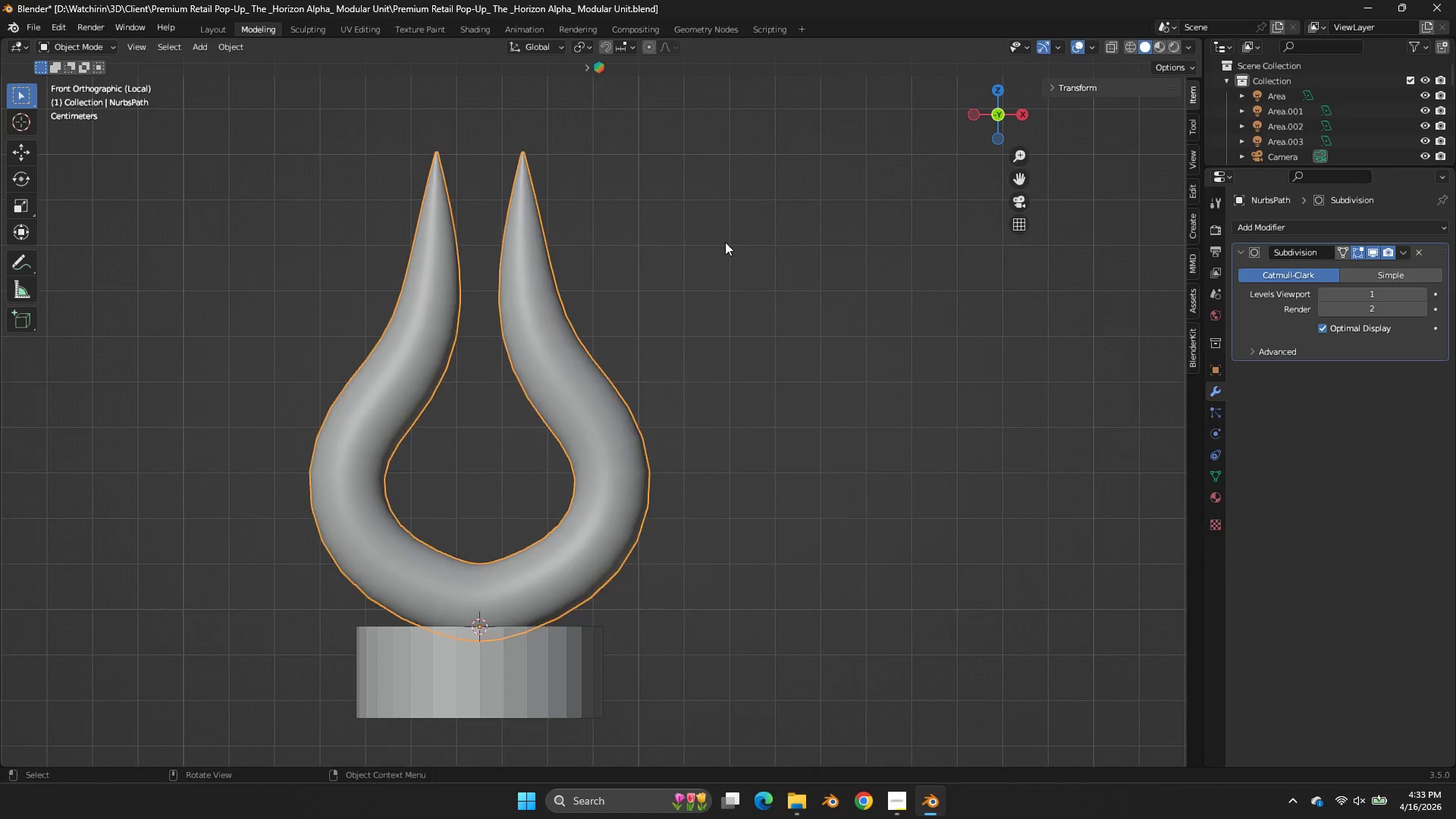 
key(Z)
 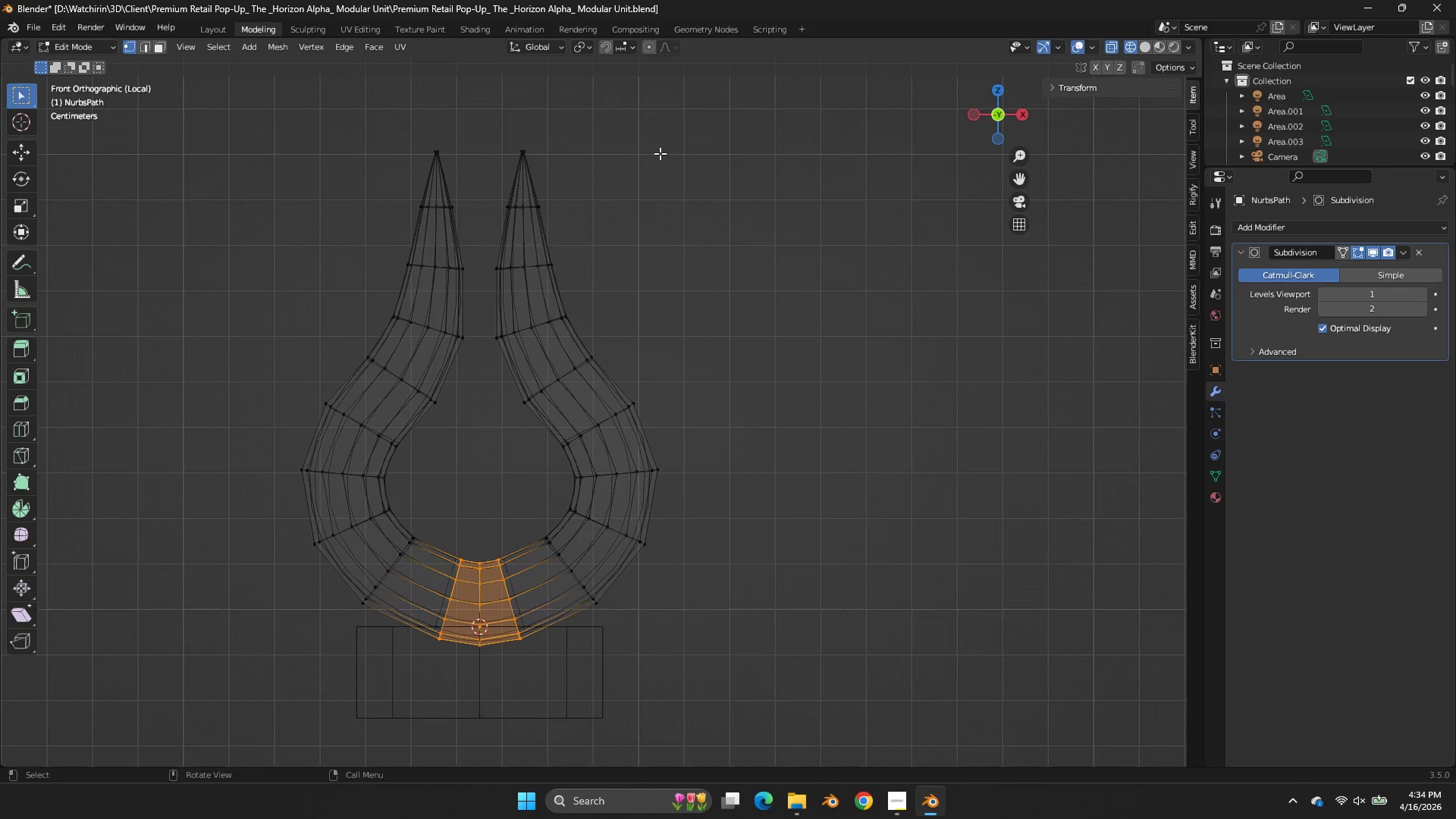 
key(Tab)
 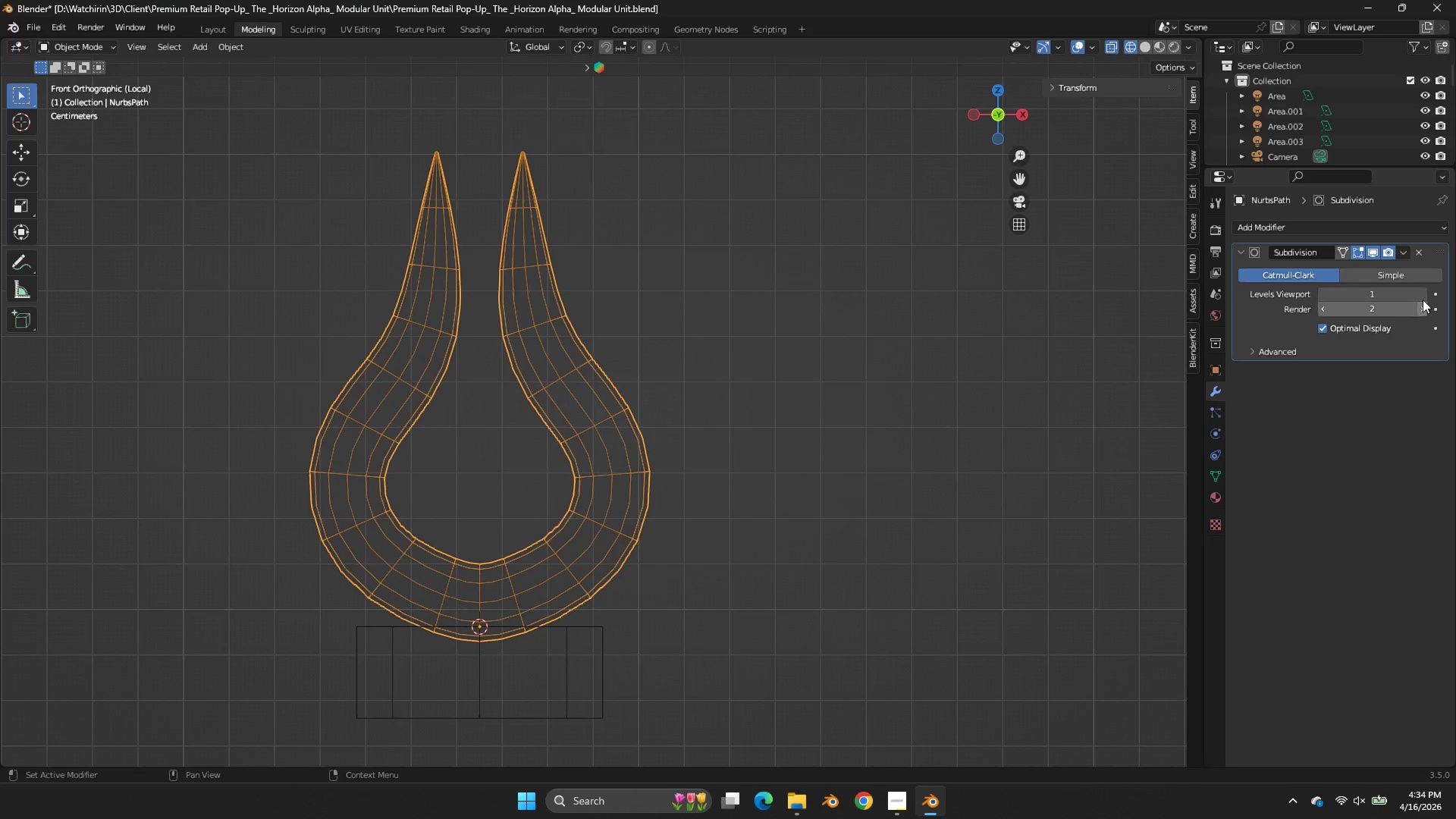 
left_click([1426, 293])
 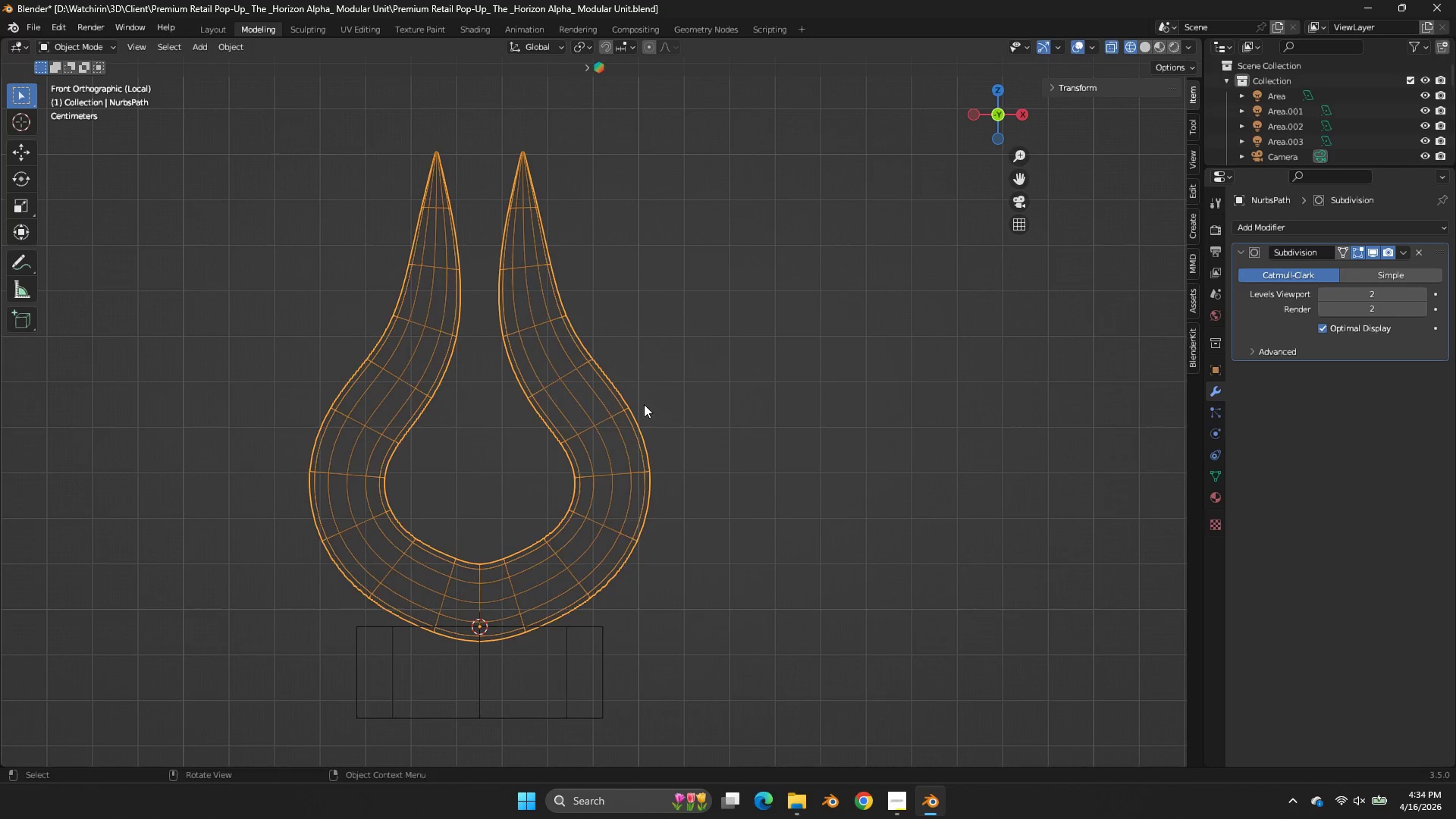 
key(Tab)
 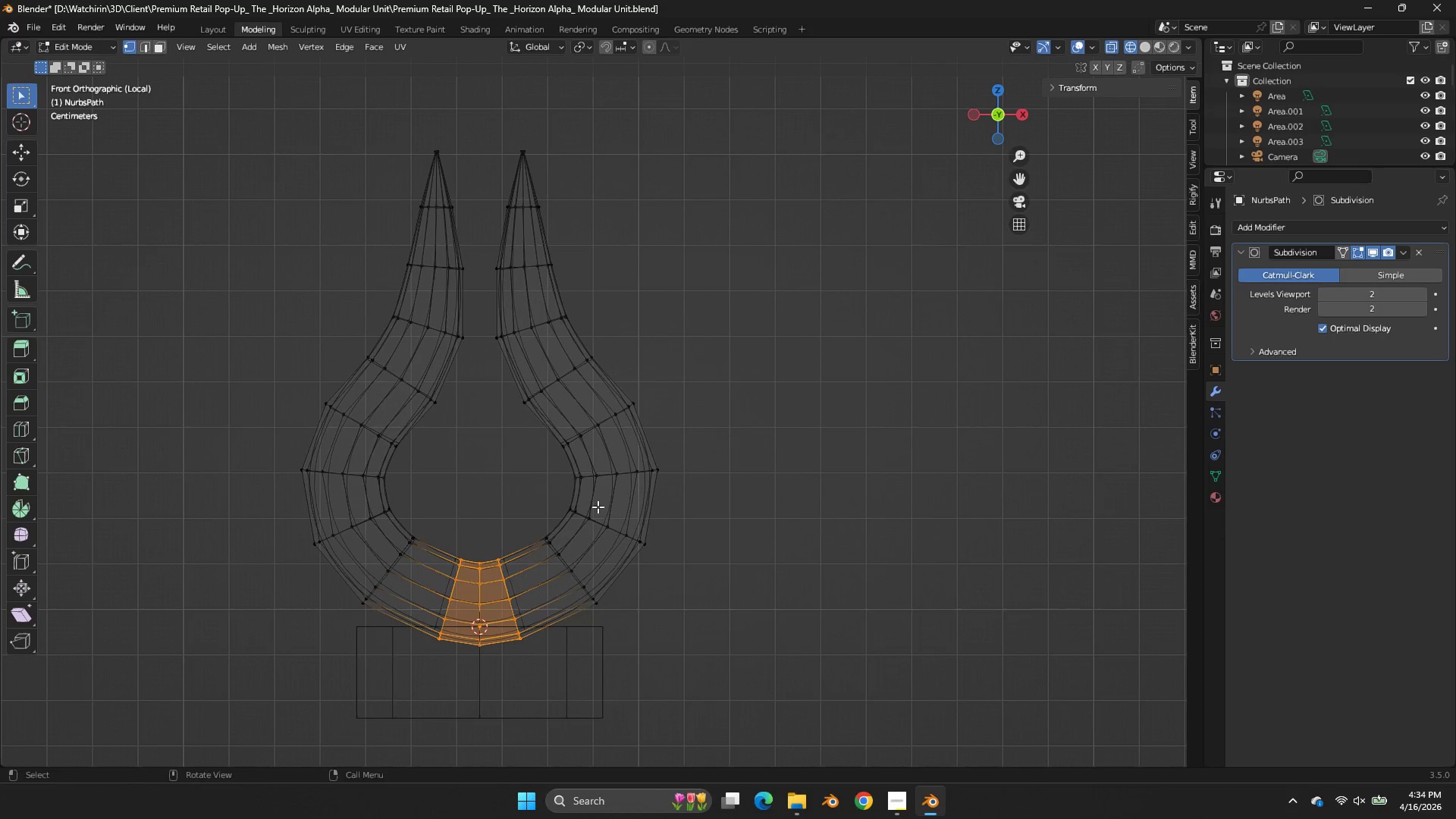 
hold_key(key=AltLeft, duration=1.01)
left_click([477, 601])
 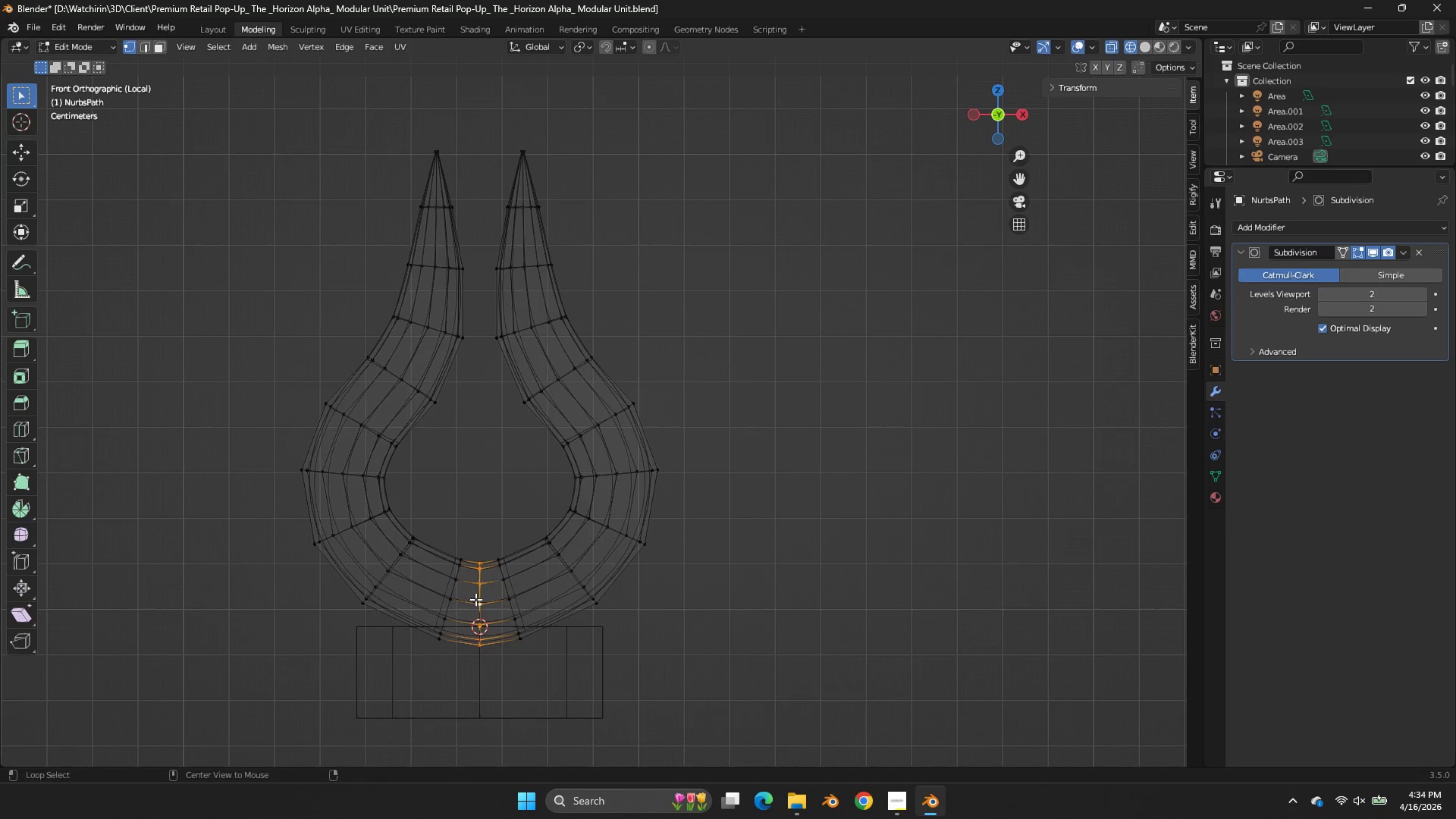 
key(X)
 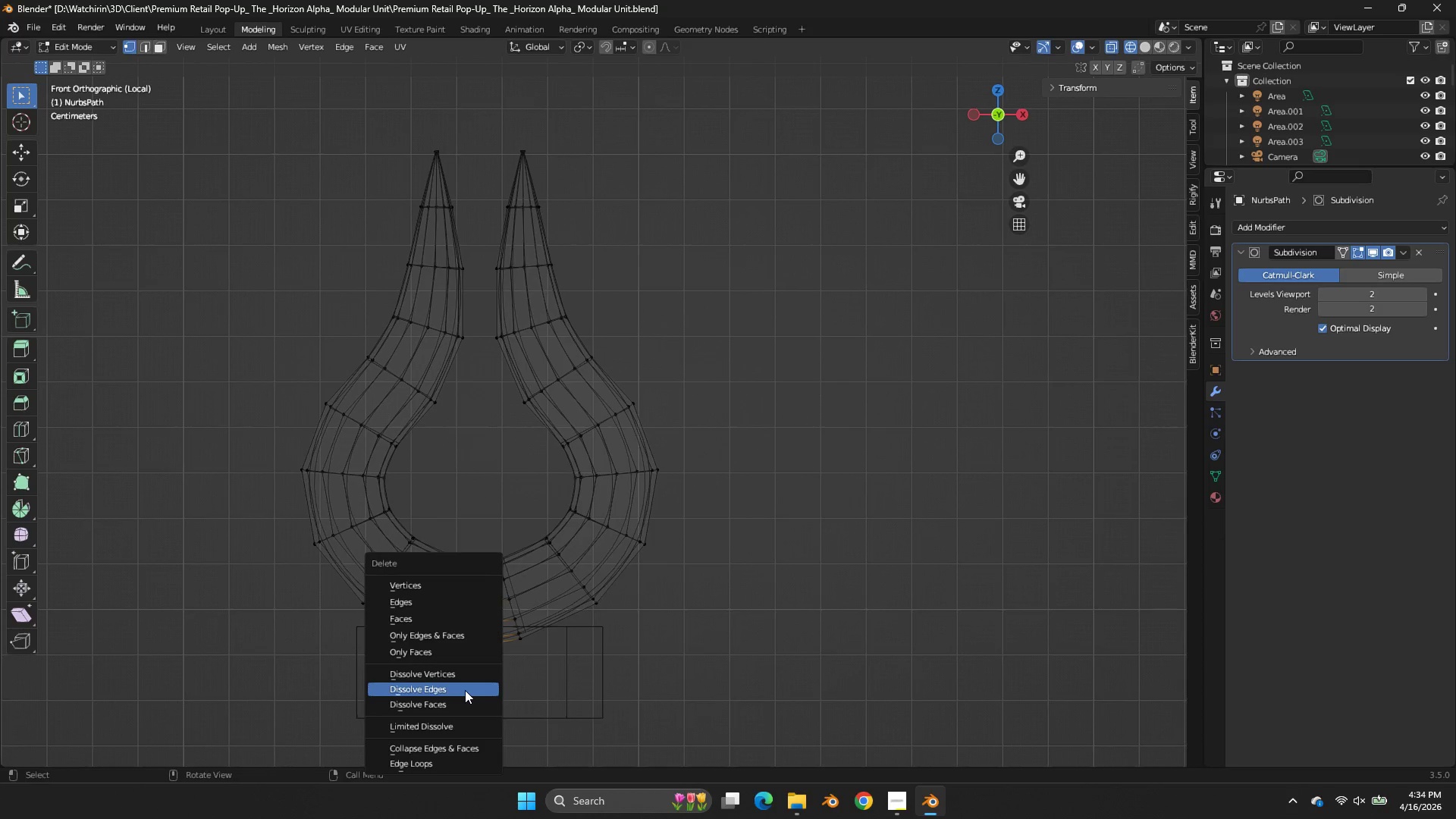 
left_click([464, 688])
 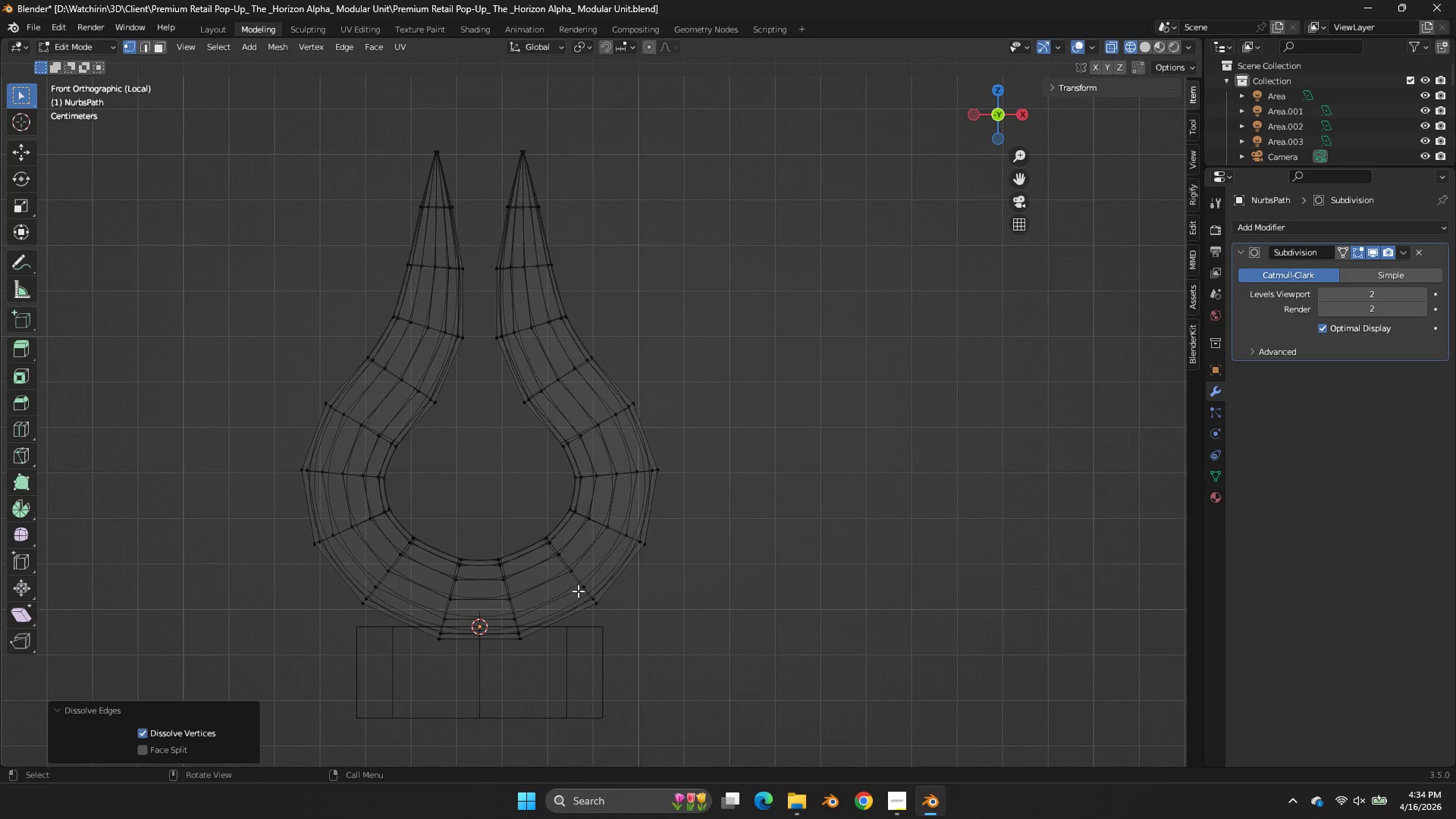 
key(Z)
 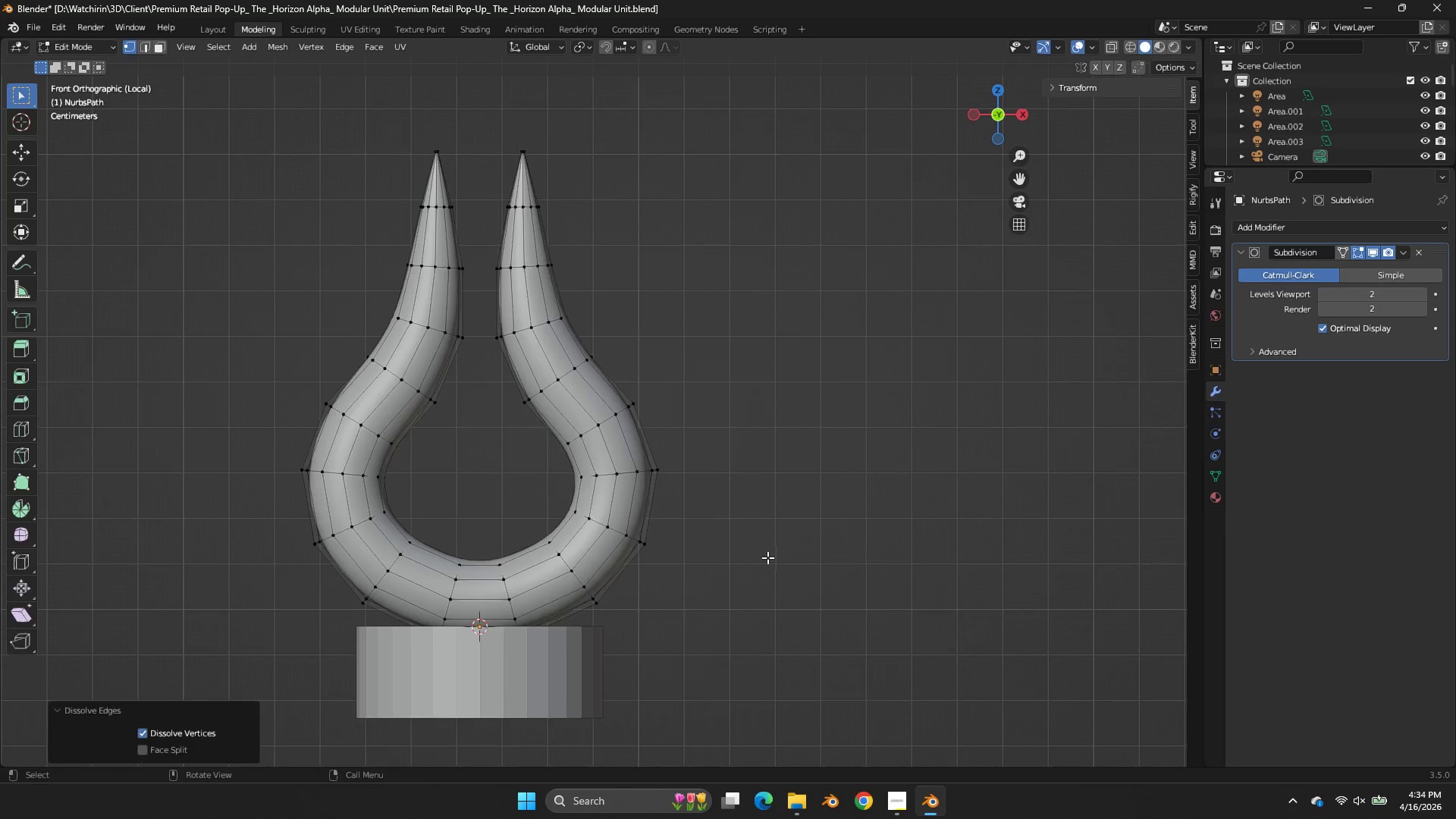 
key(Tab)
 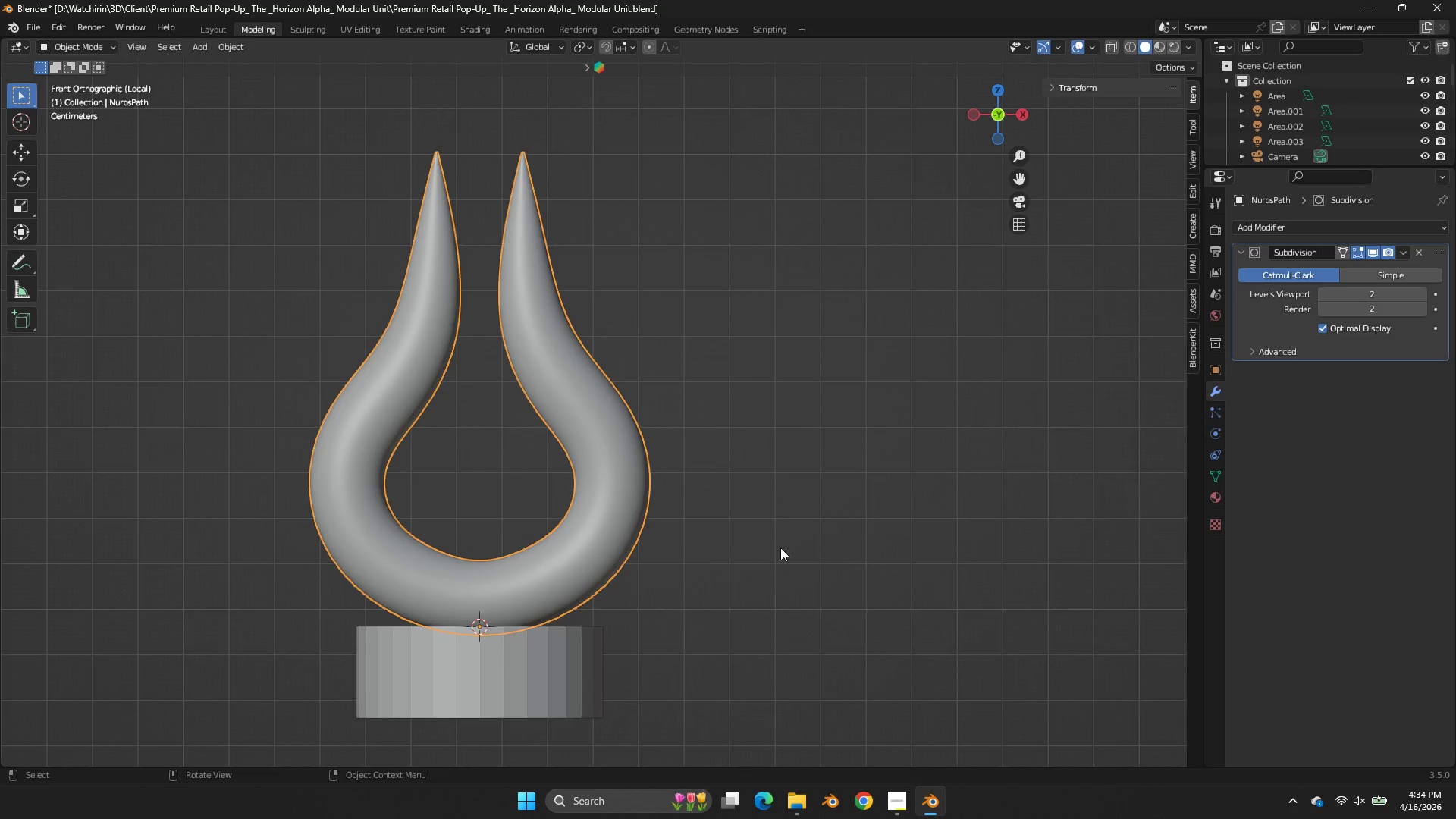 
key(Control+S)
 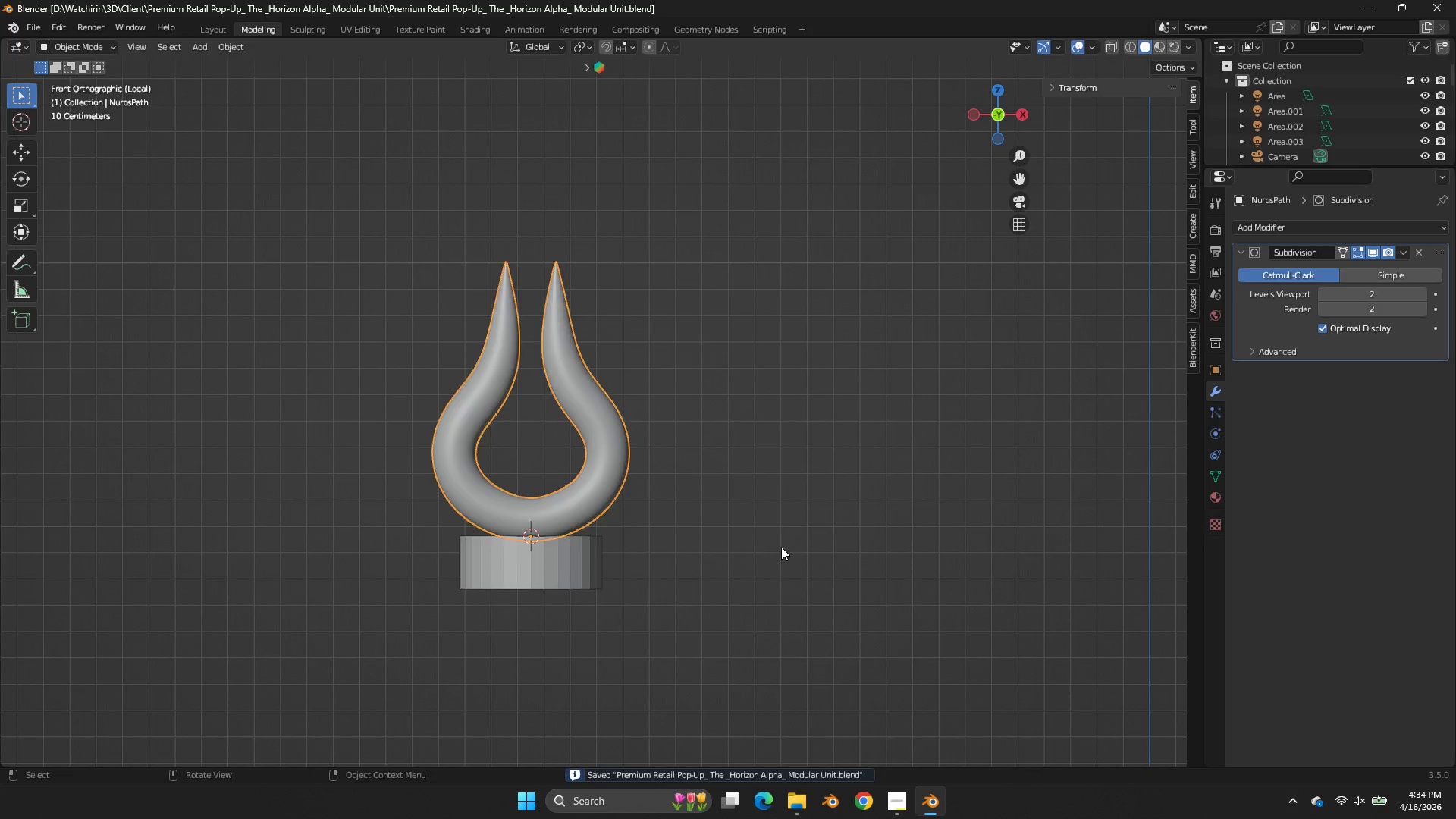 
scroll: coordinate [780, 548], scroll_direction: down, amount: 3.0
 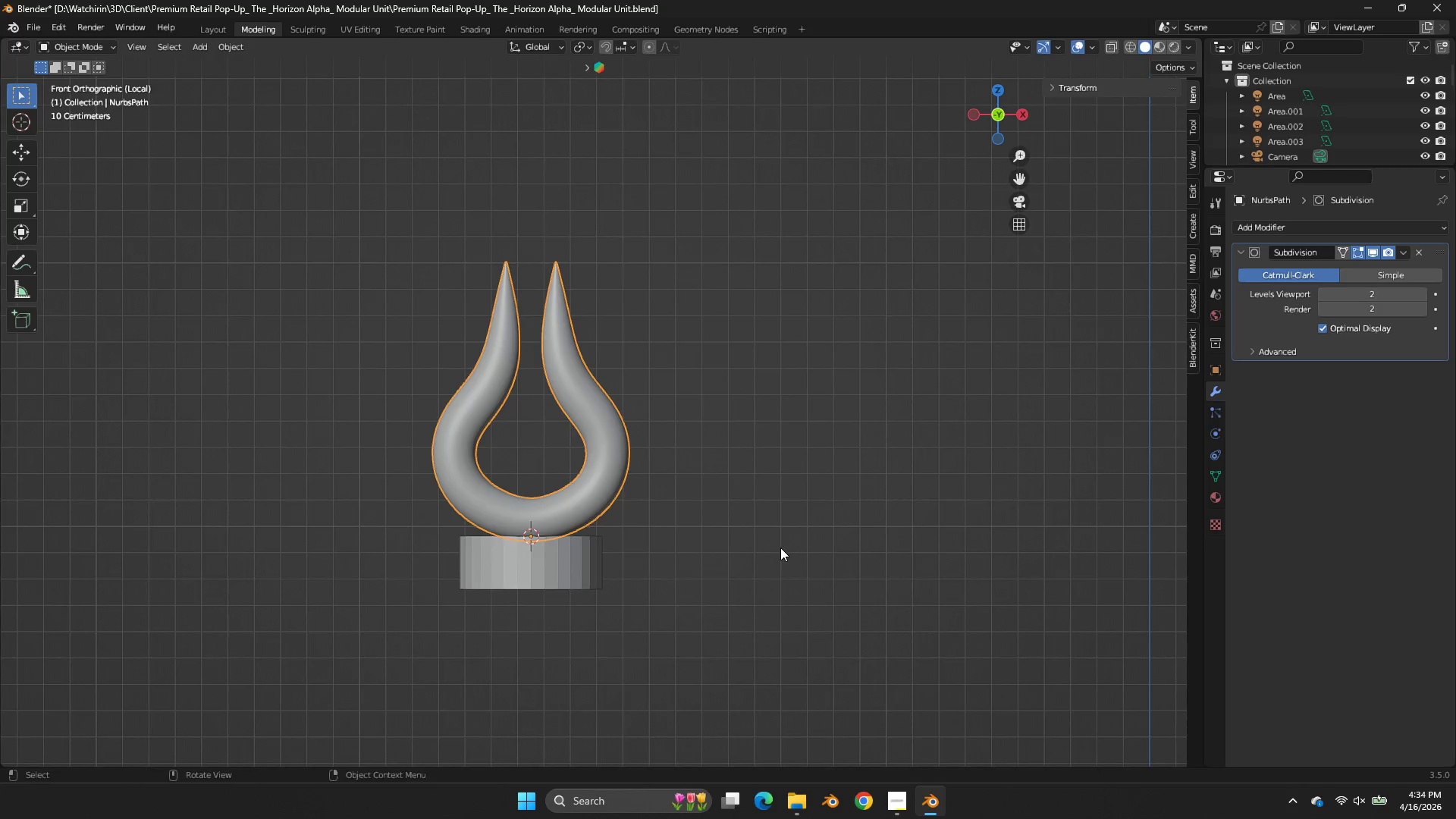 
key(Tab)
 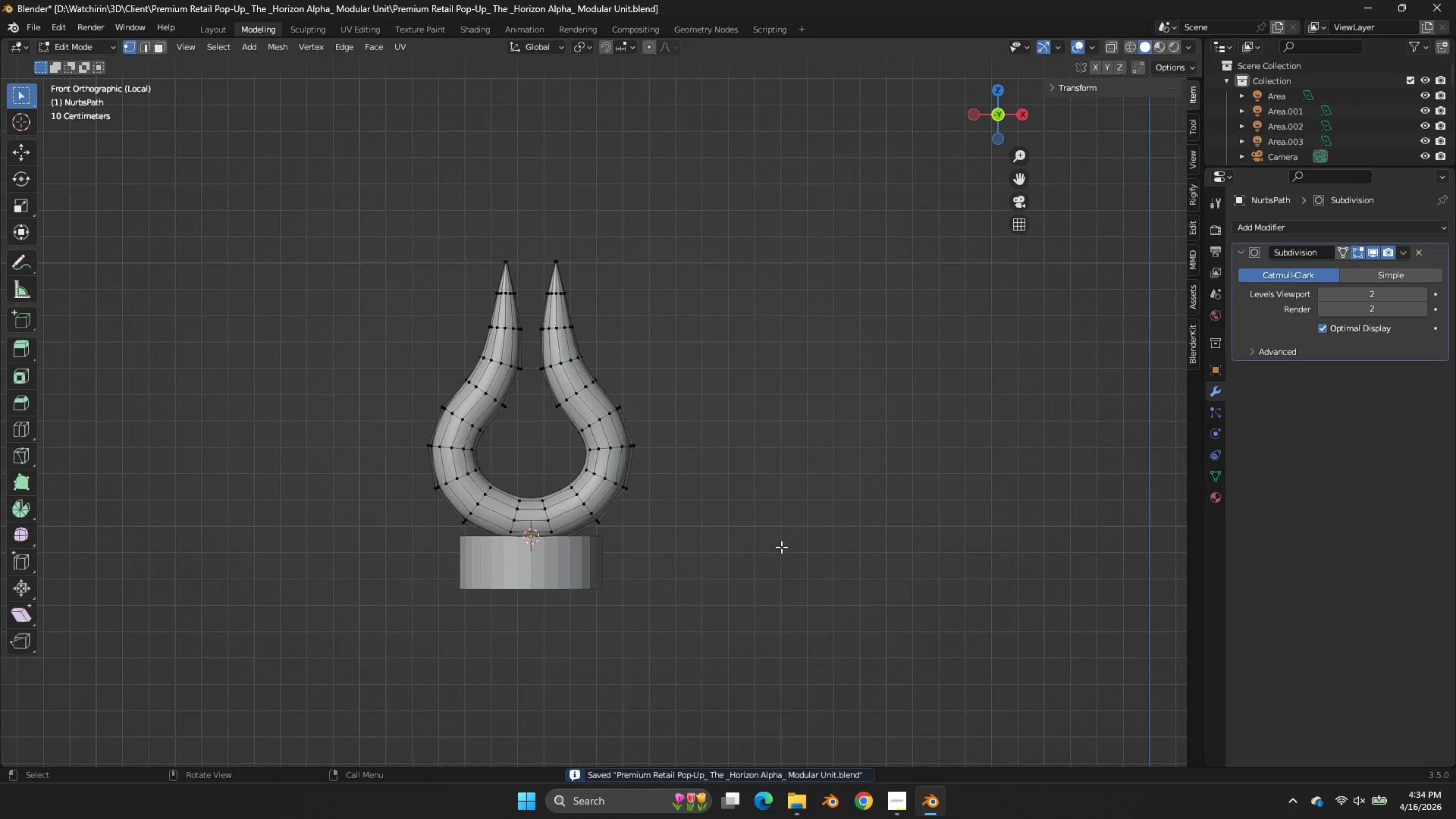 
key(Tab)
 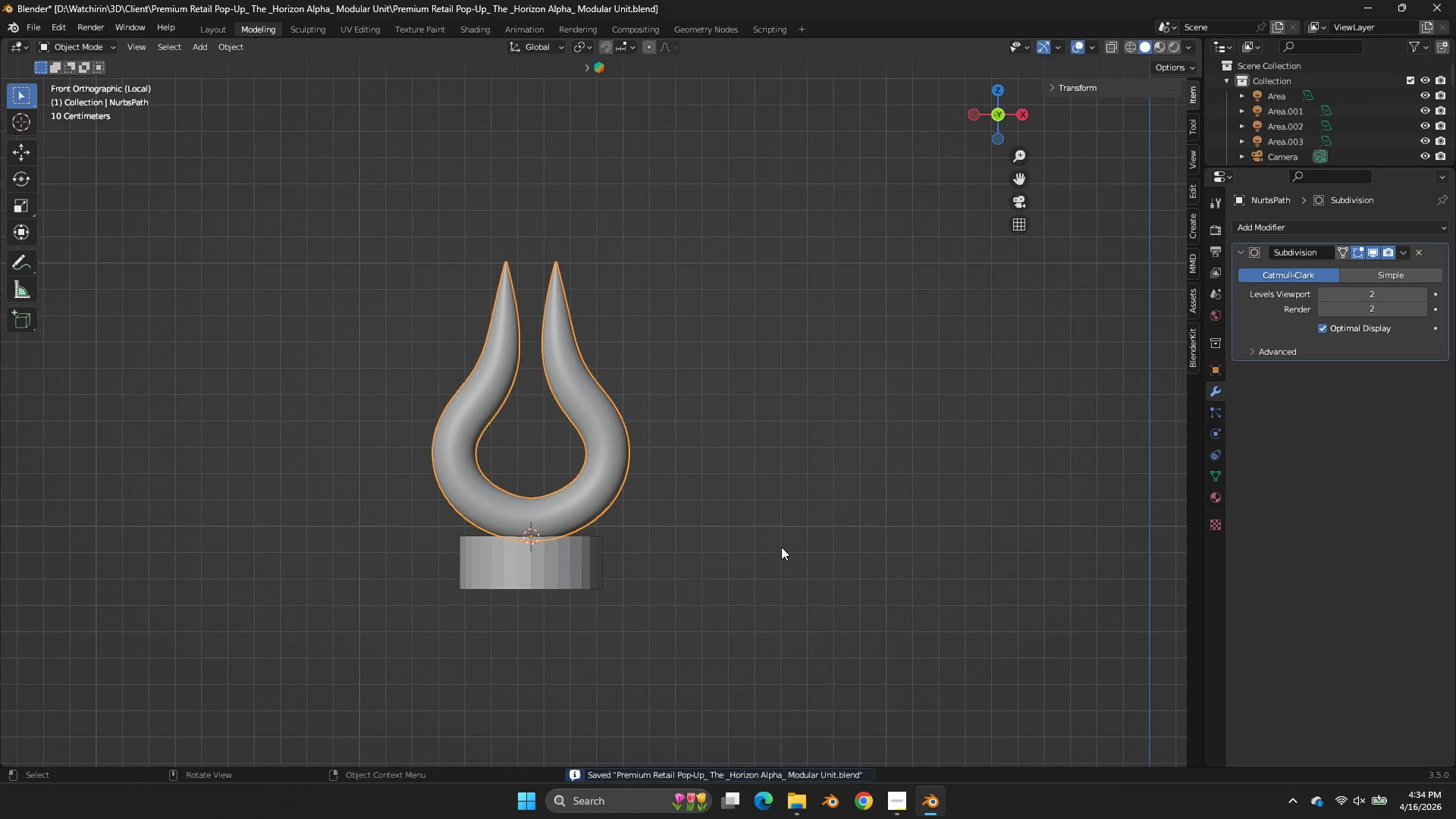 
key(Control+ControlLeft)
 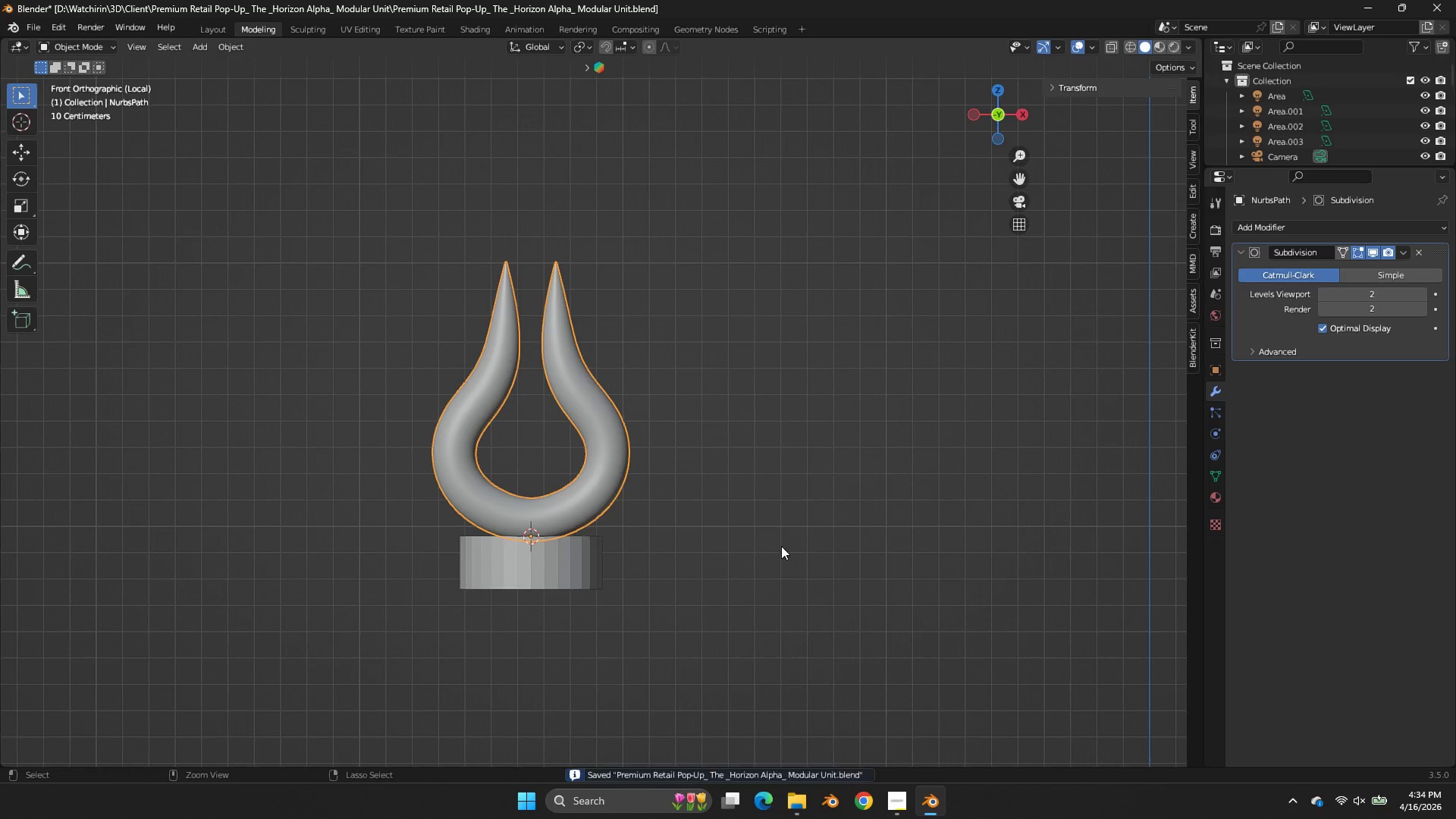 
key(Control+S)
 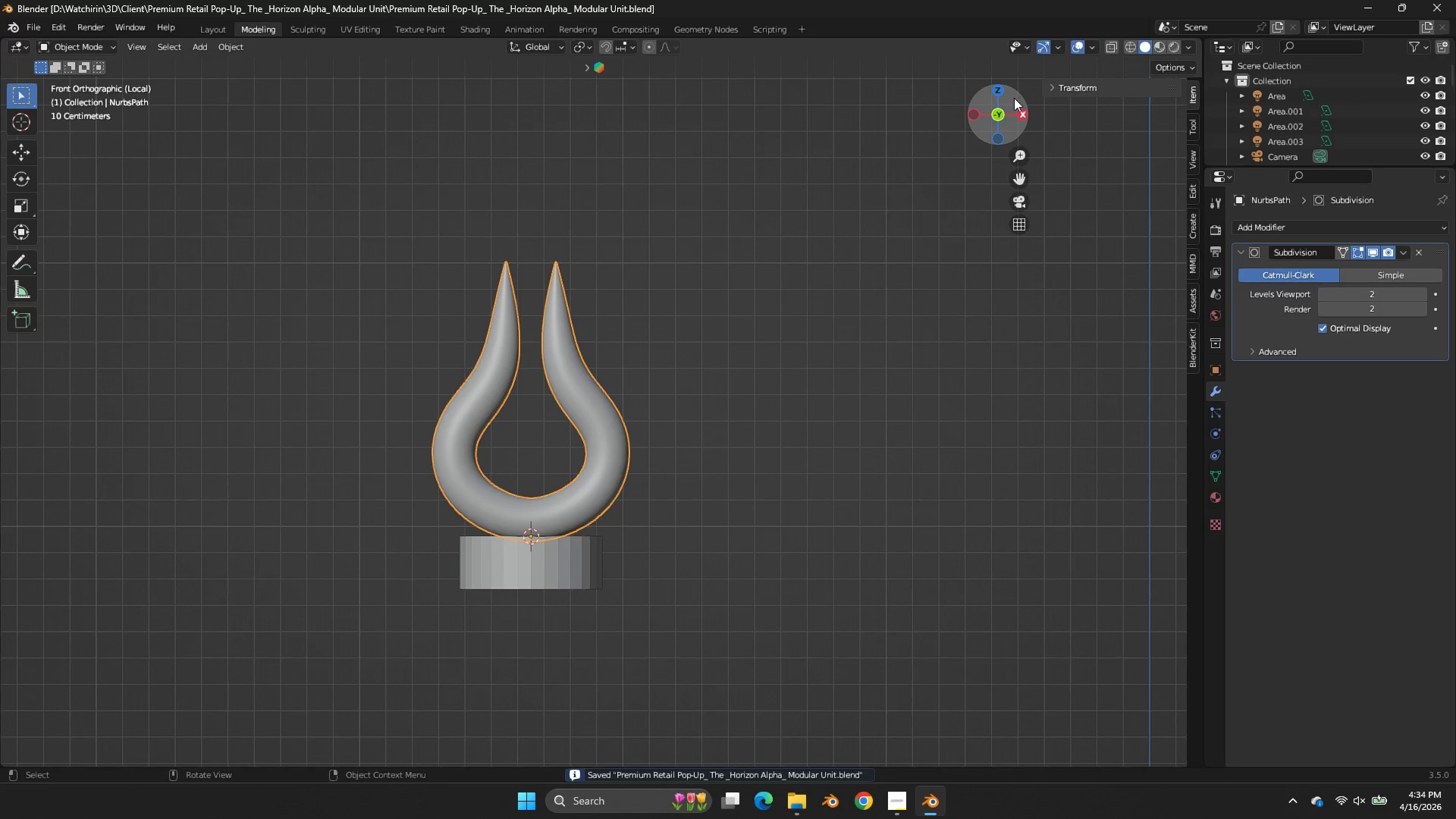 
left_click_drag(start_coordinate=[1014, 101], to_coordinate=[911, 121])
 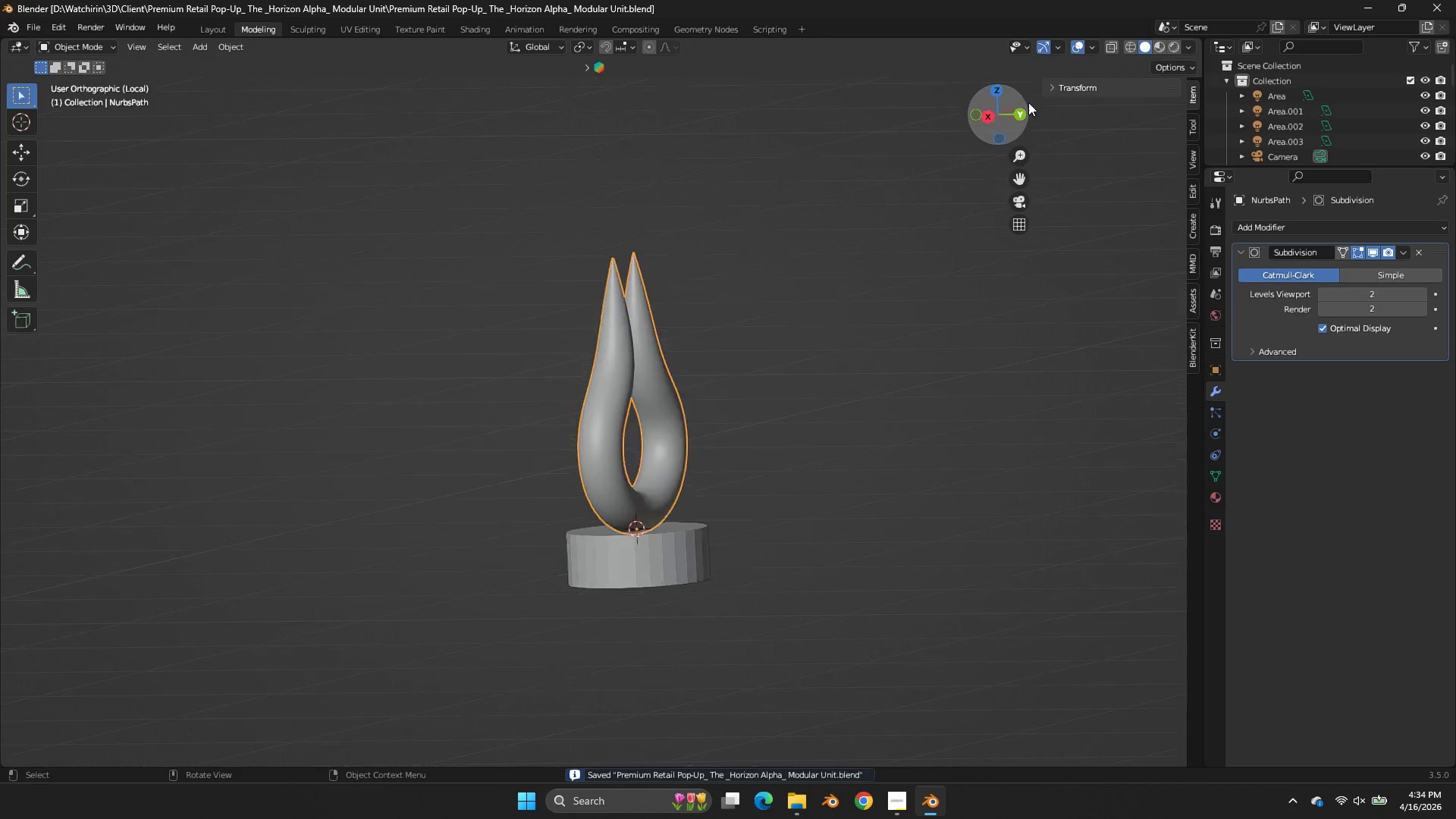 
left_click_drag(start_coordinate=[1025, 102], to_coordinate=[1031, 103])
 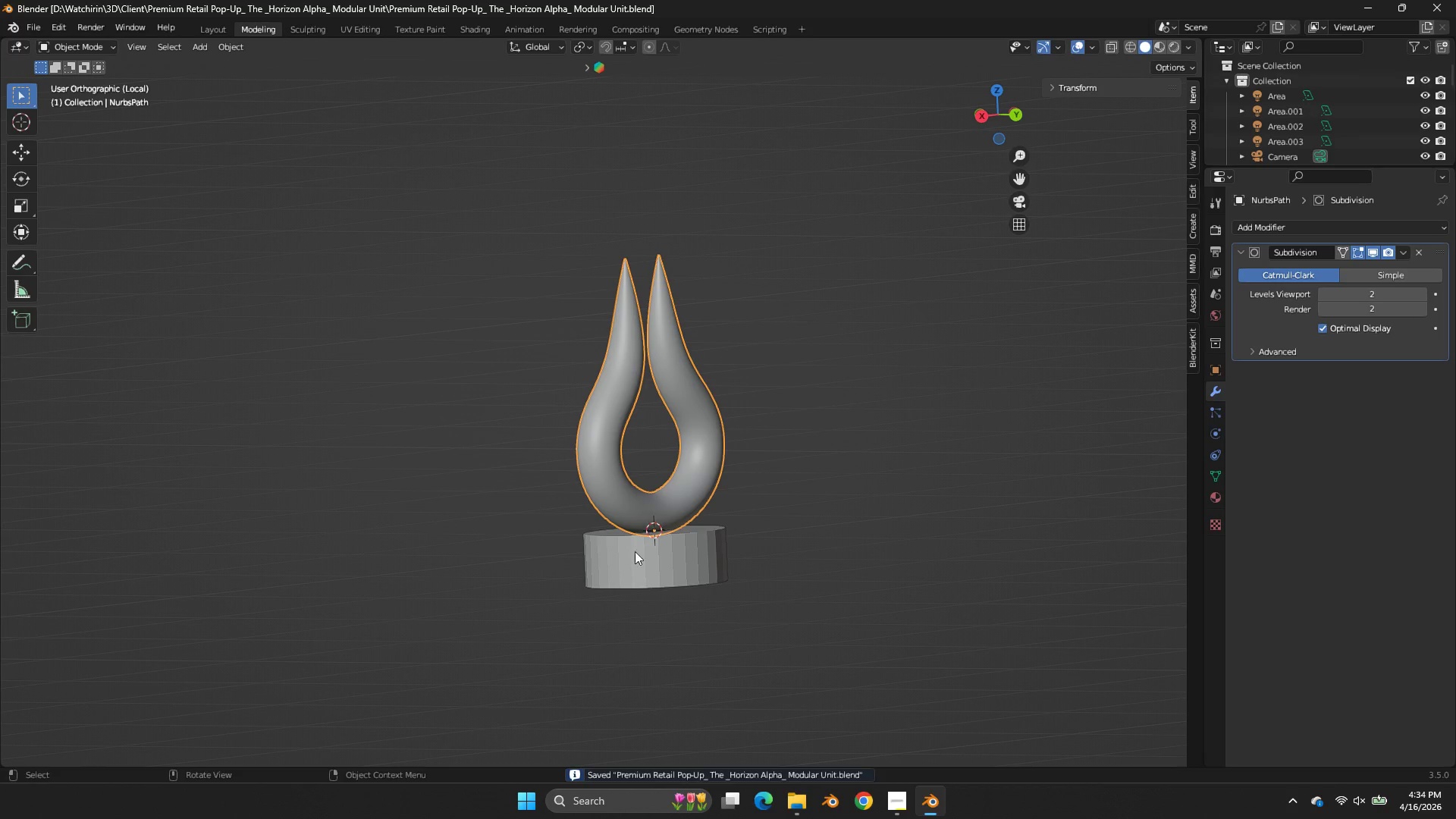 
triple_click([632, 566])
 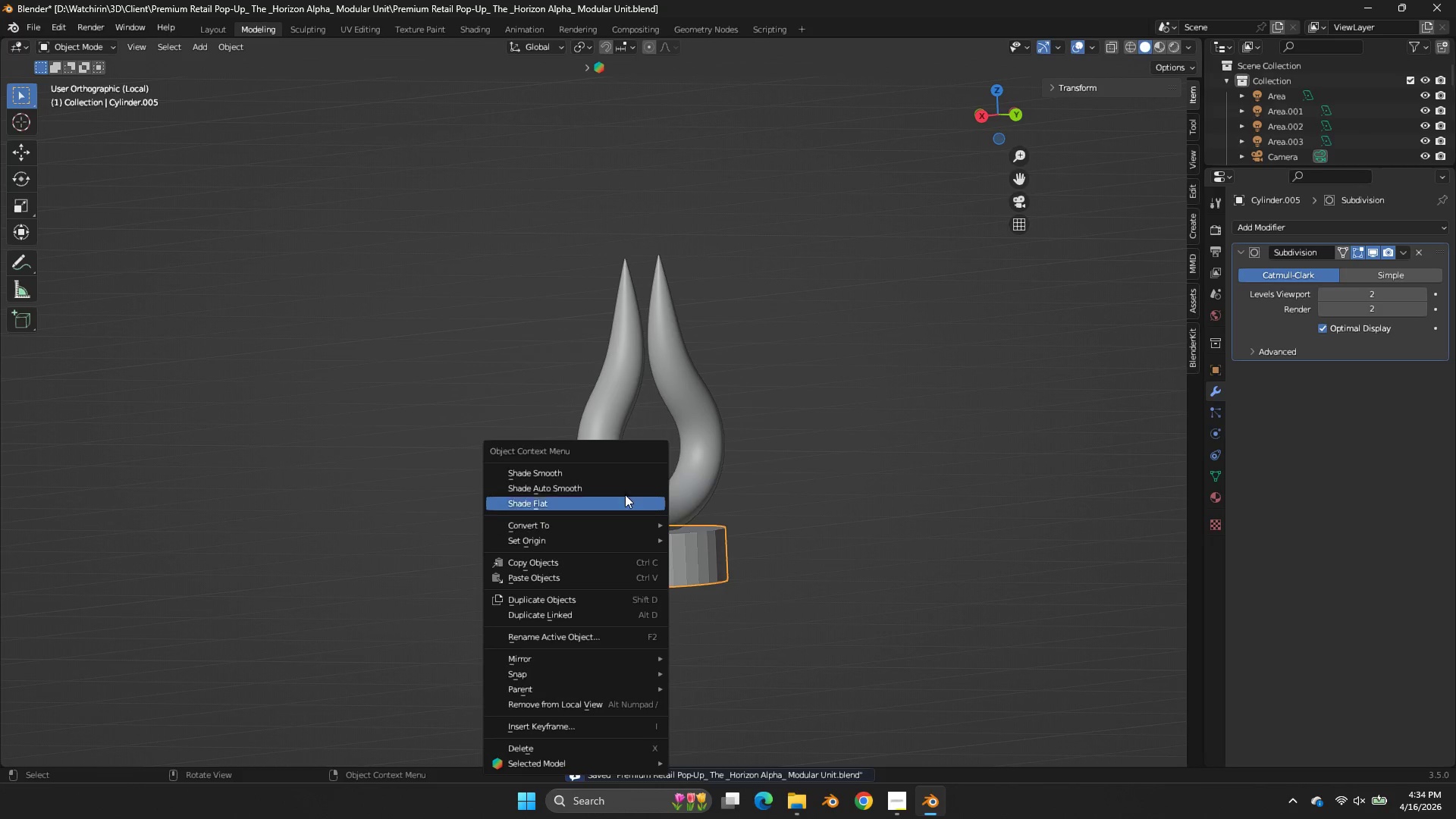 
left_click([625, 486])
 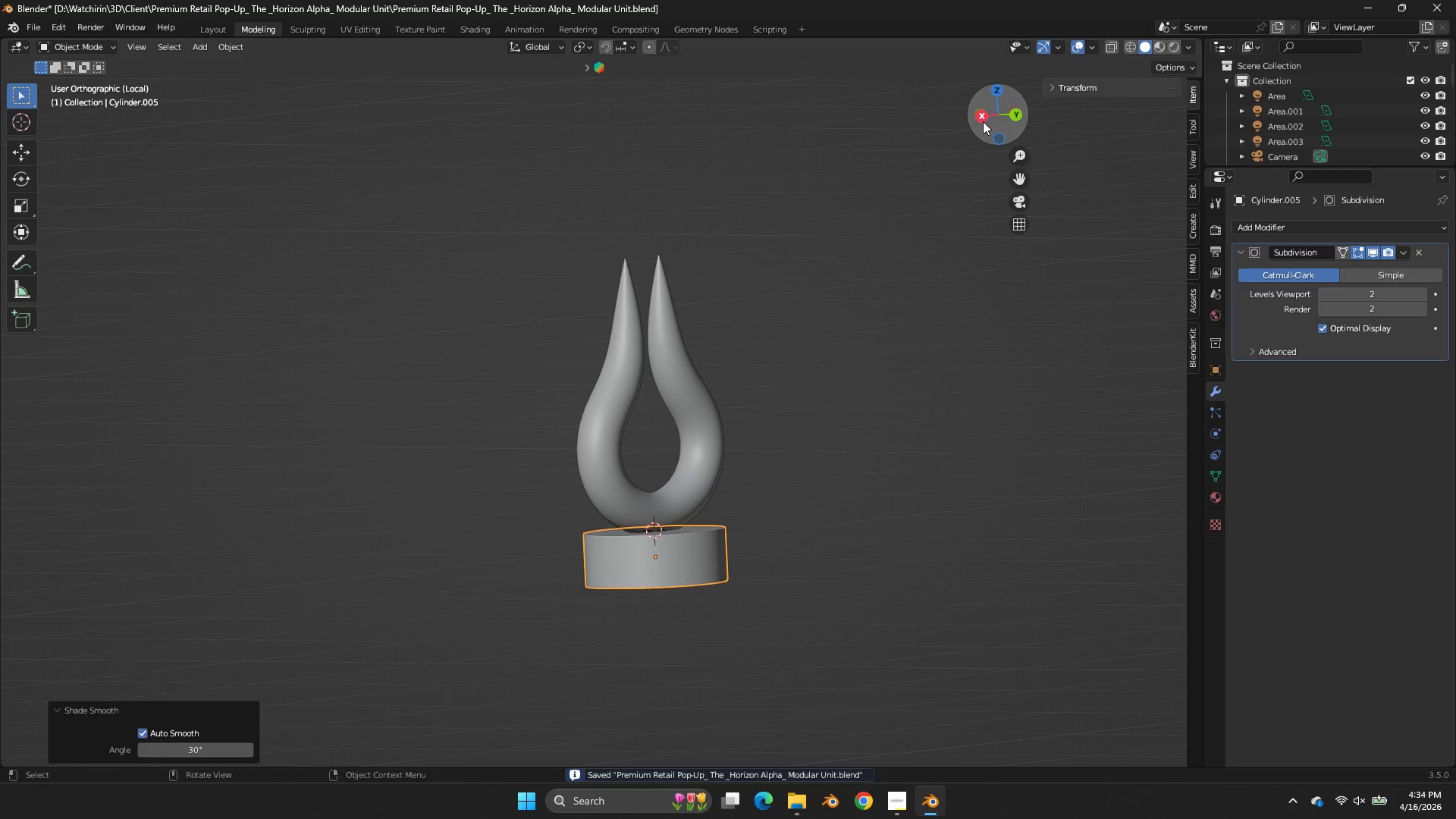 
left_click([973, 116])
 